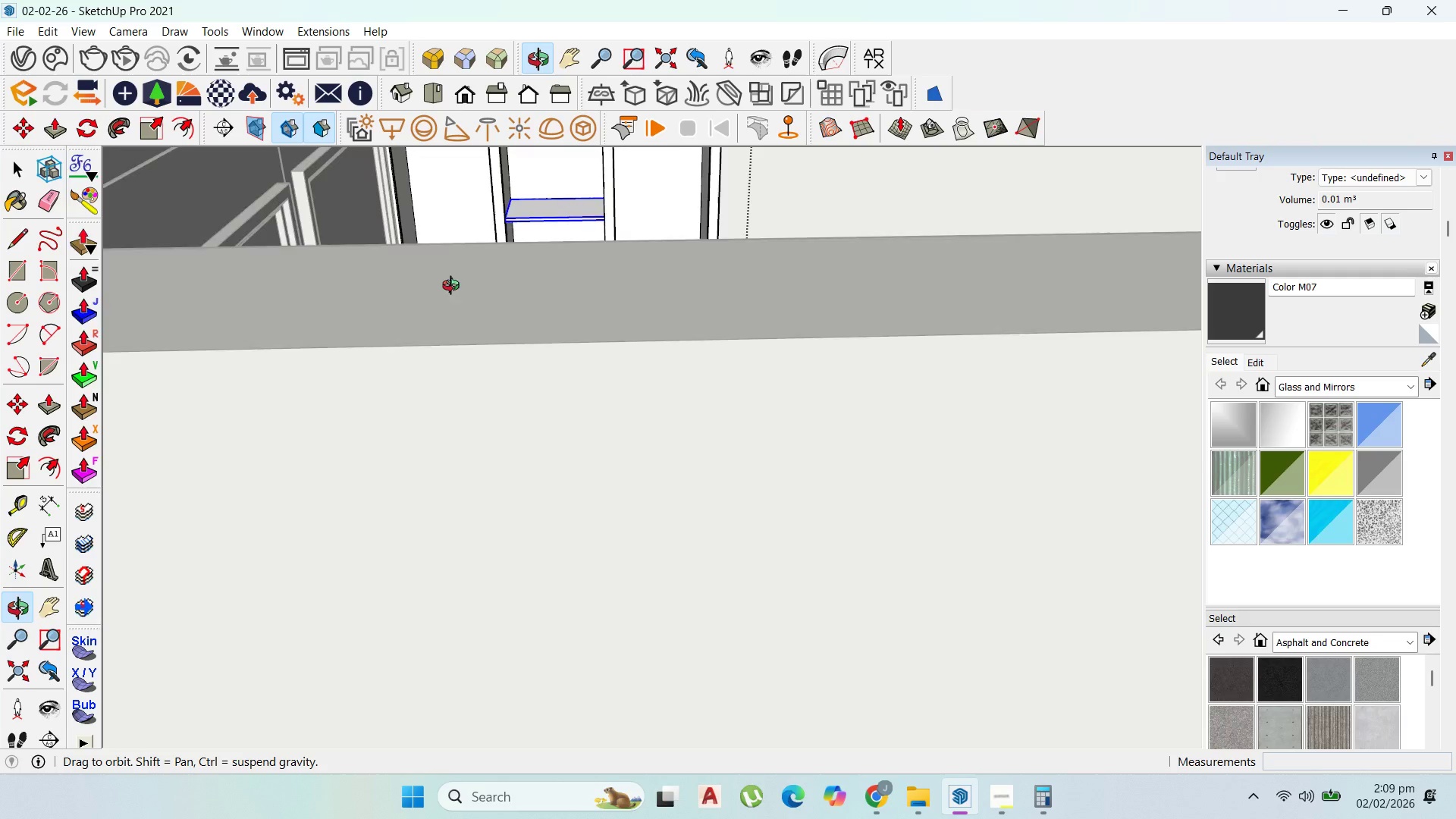 
scroll: coordinate [533, 359], scroll_direction: up, amount: 4.0
 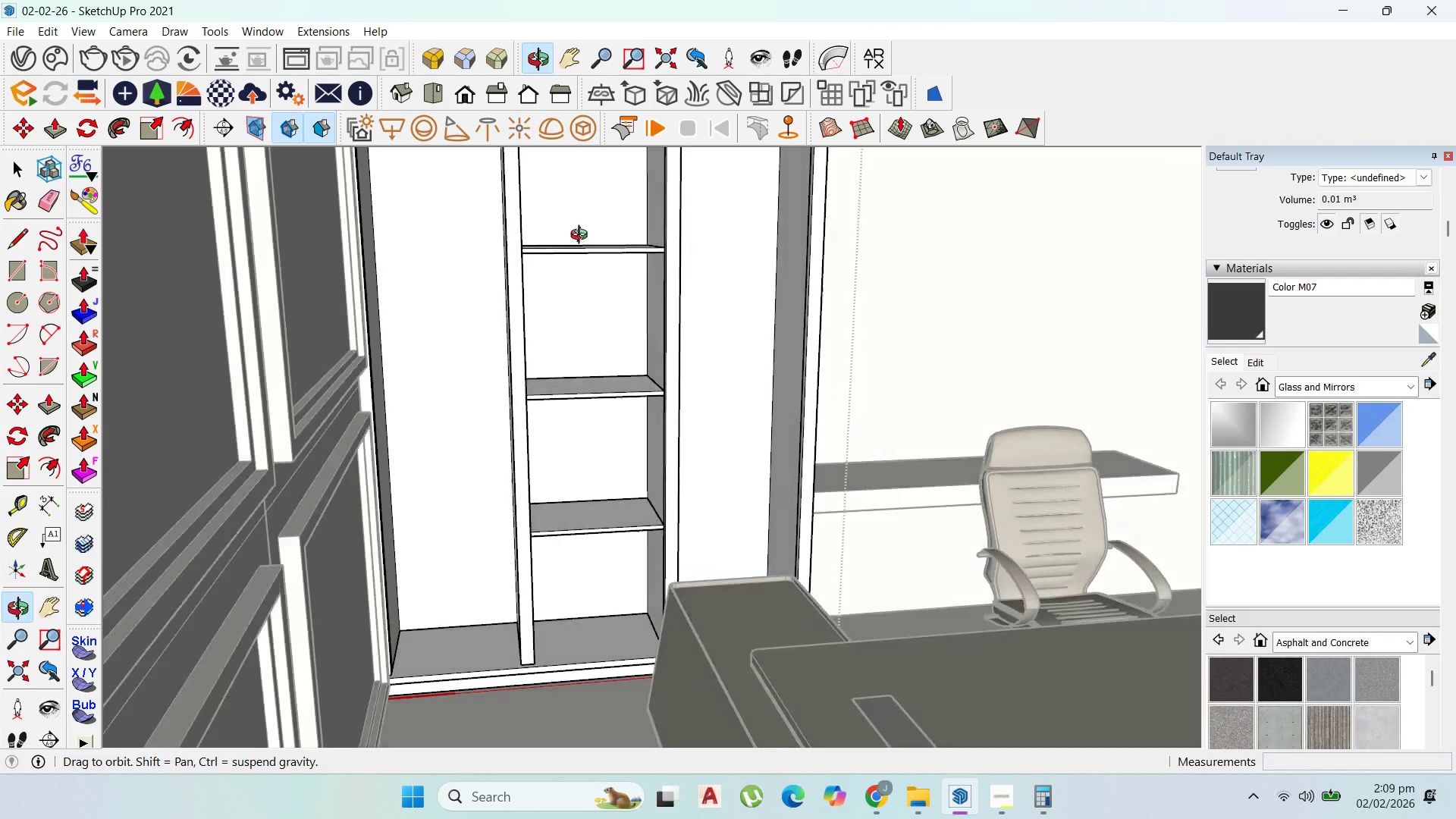 
scroll: coordinate [612, 496], scroll_direction: down, amount: 2.0
 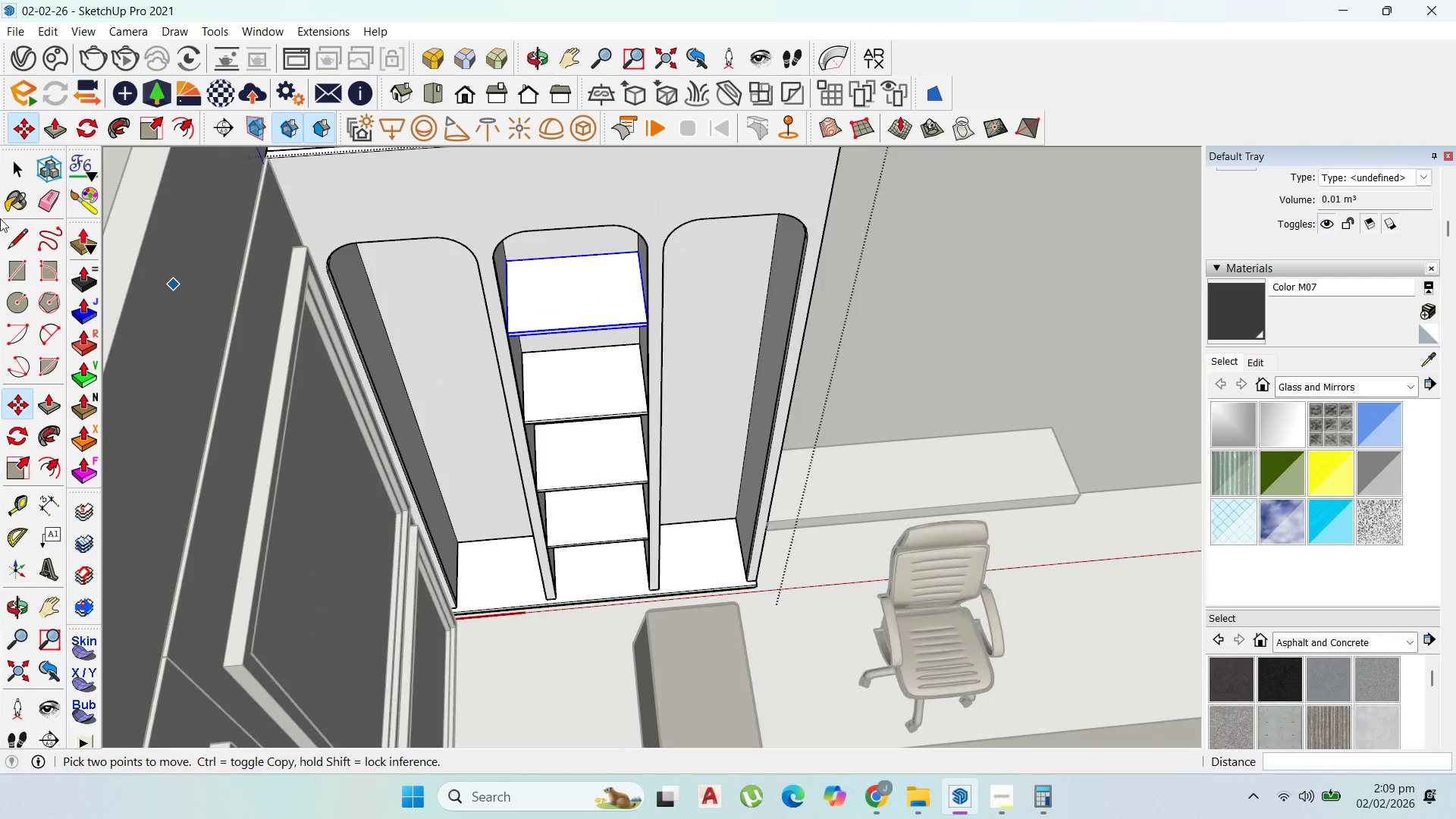 
key(Shift+ShiftLeft)
 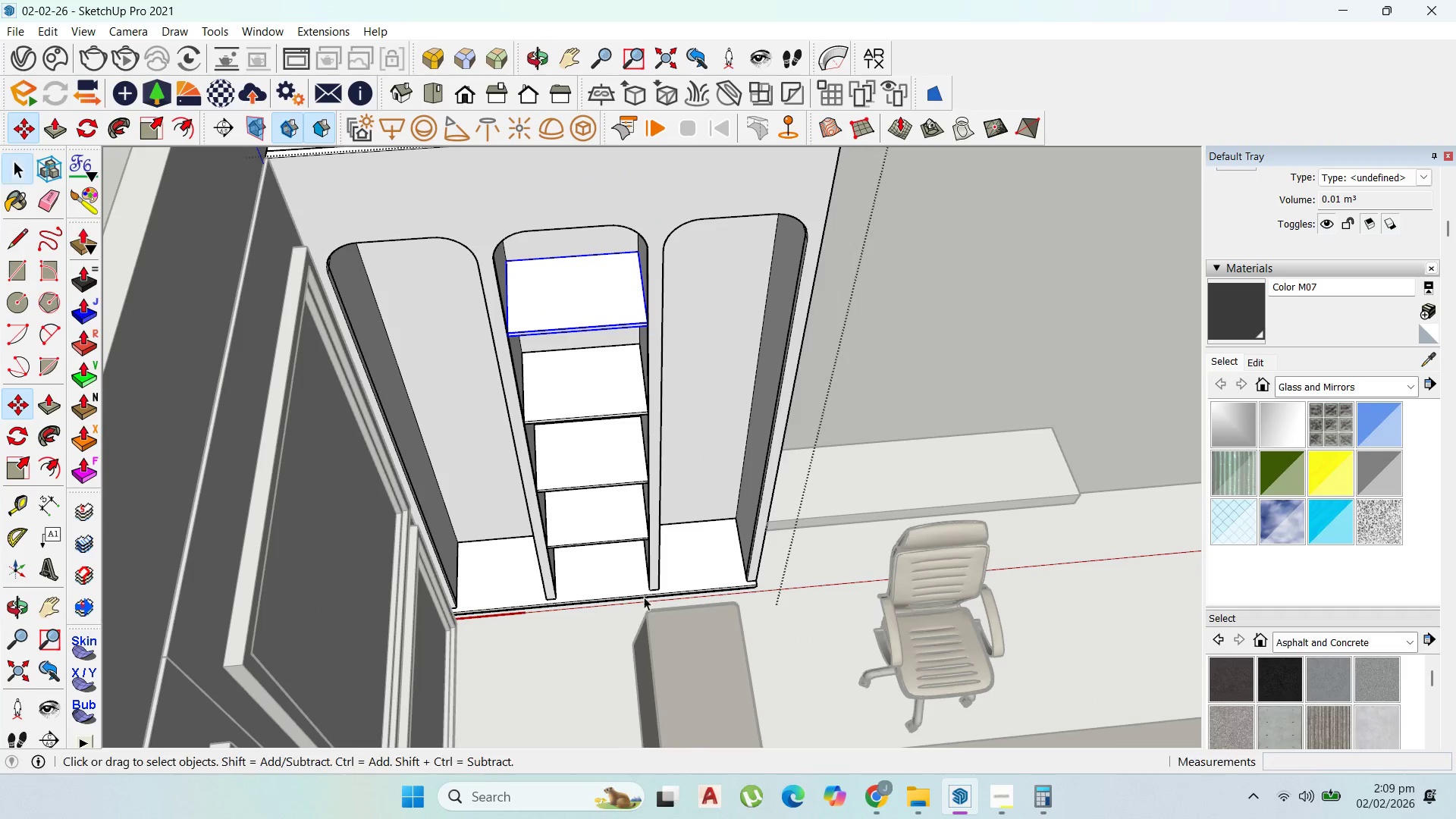 
hold_key(key=ShiftLeft, duration=1.53)
left_click([596, 447])
 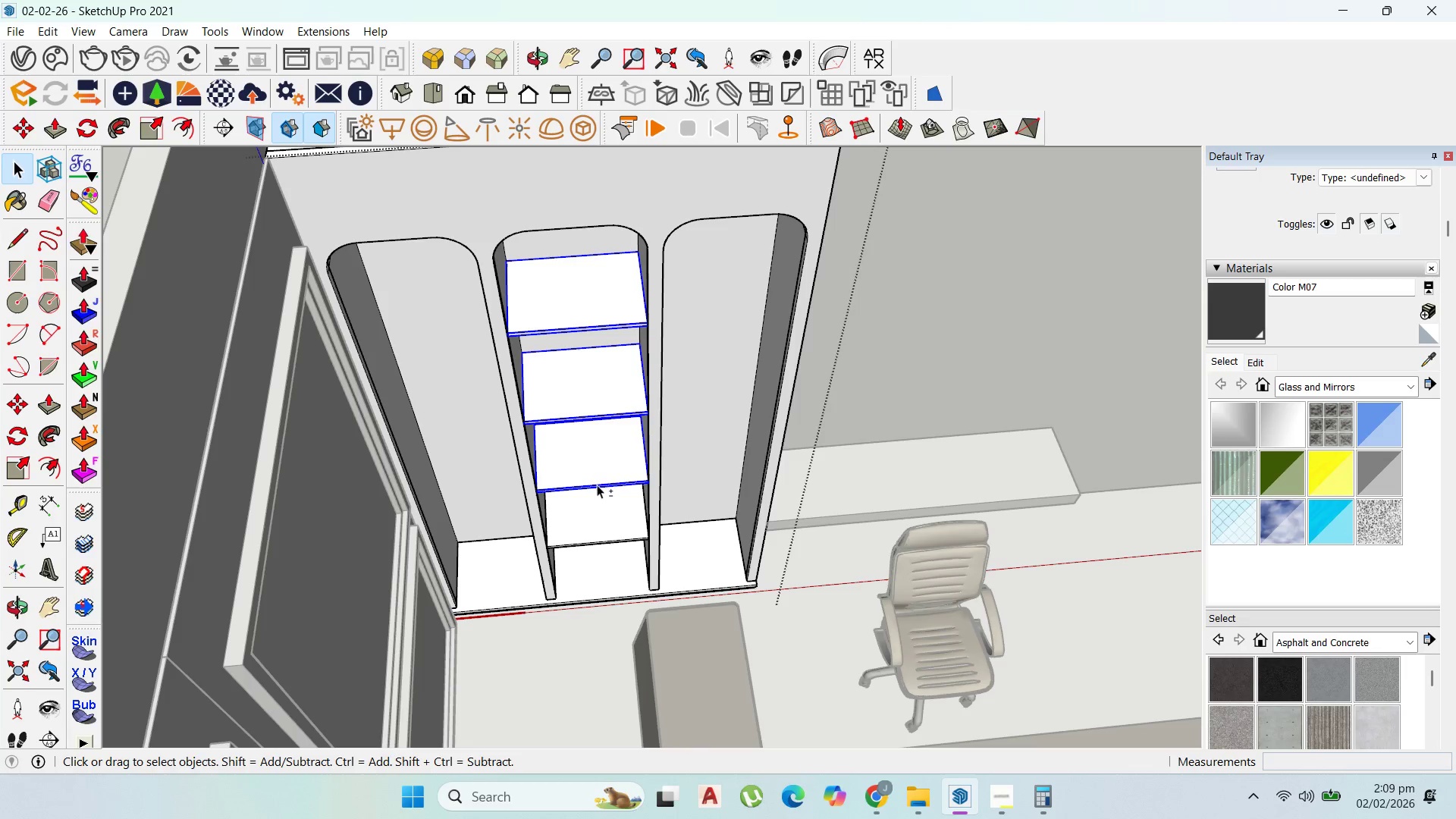 
left_click([597, 498])
 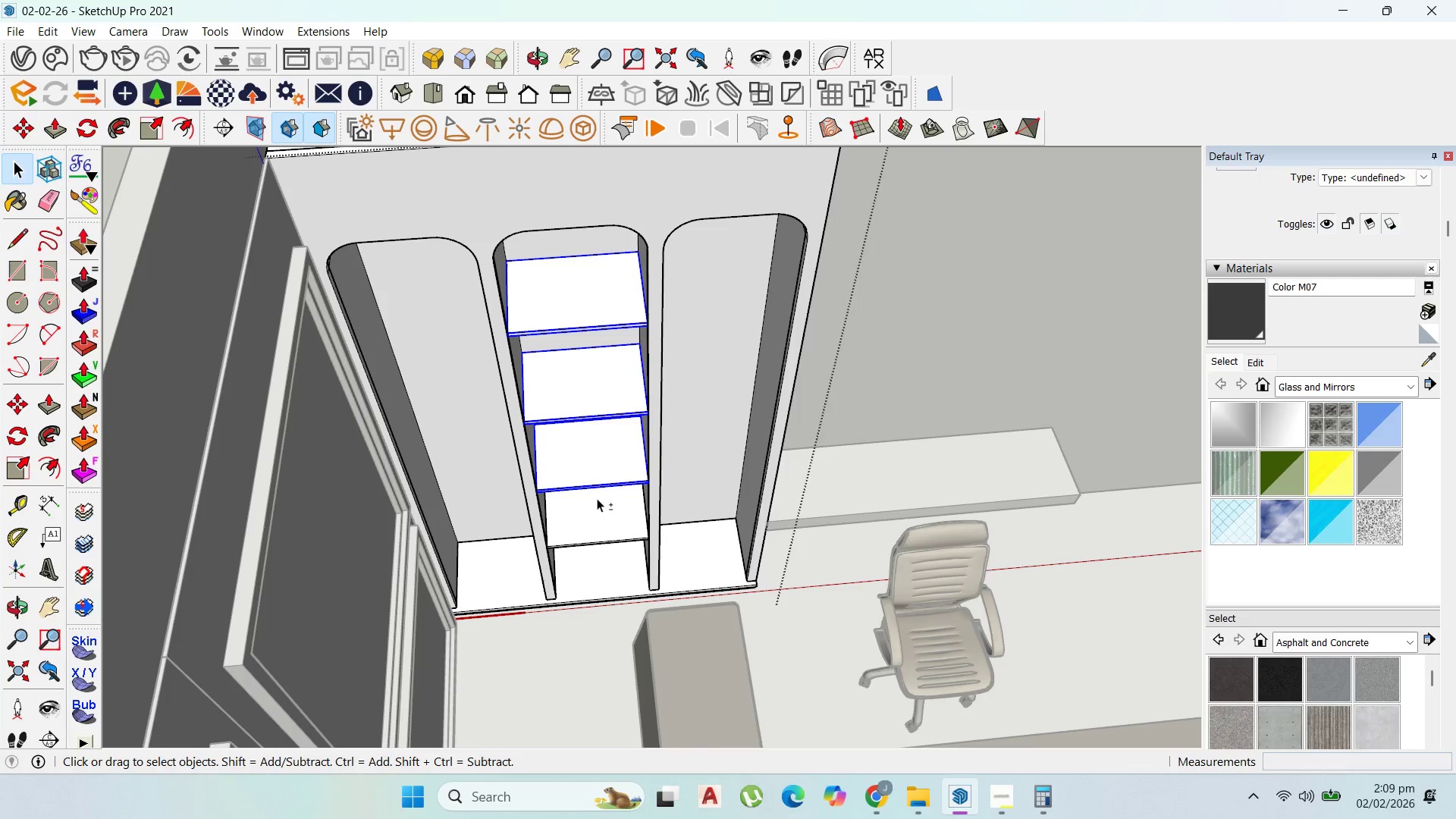 
hold_key(key=ShiftLeft, duration=0.66)
 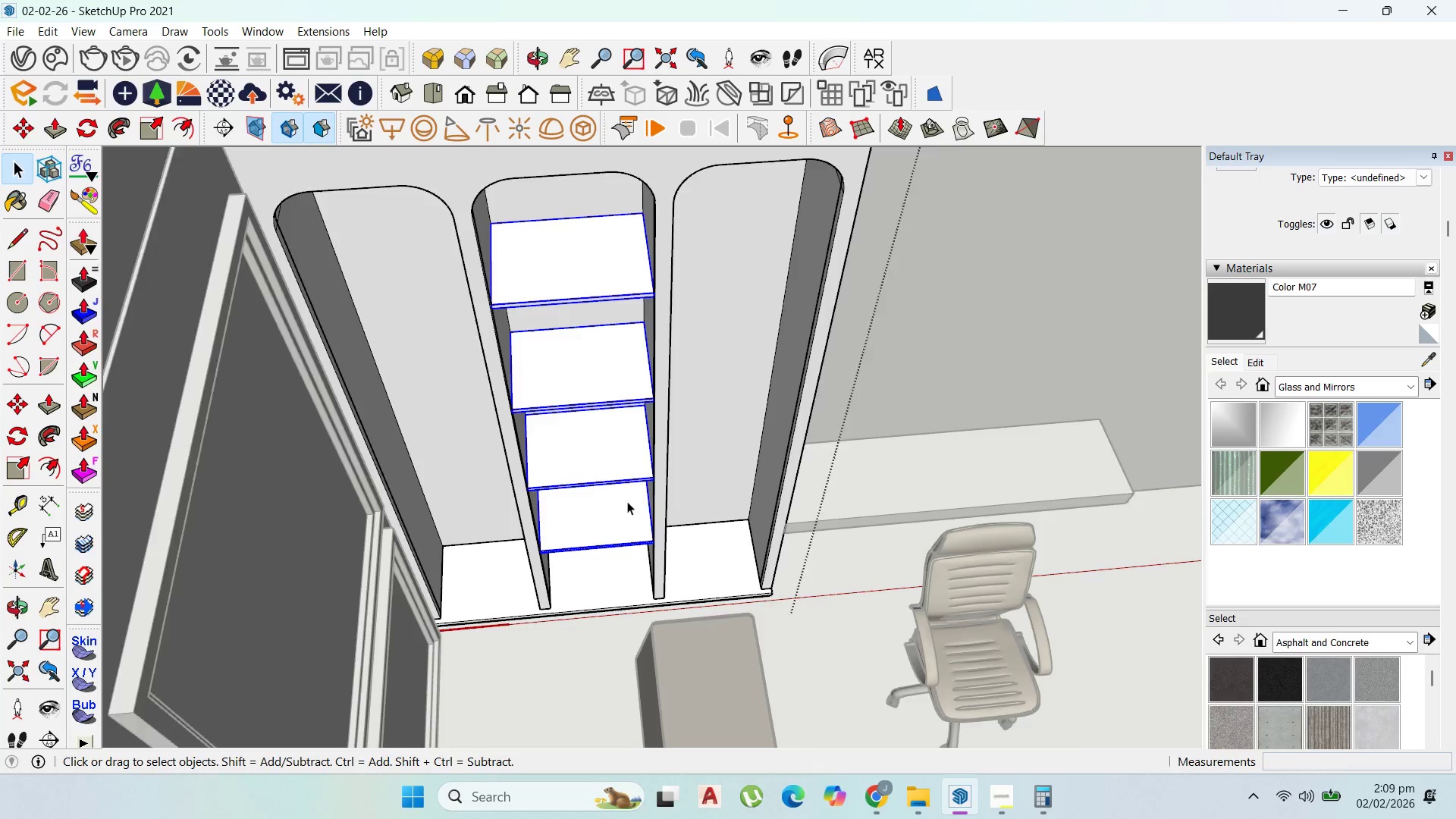 
scroll: coordinate [651, 498], scroll_direction: up, amount: 5.0
 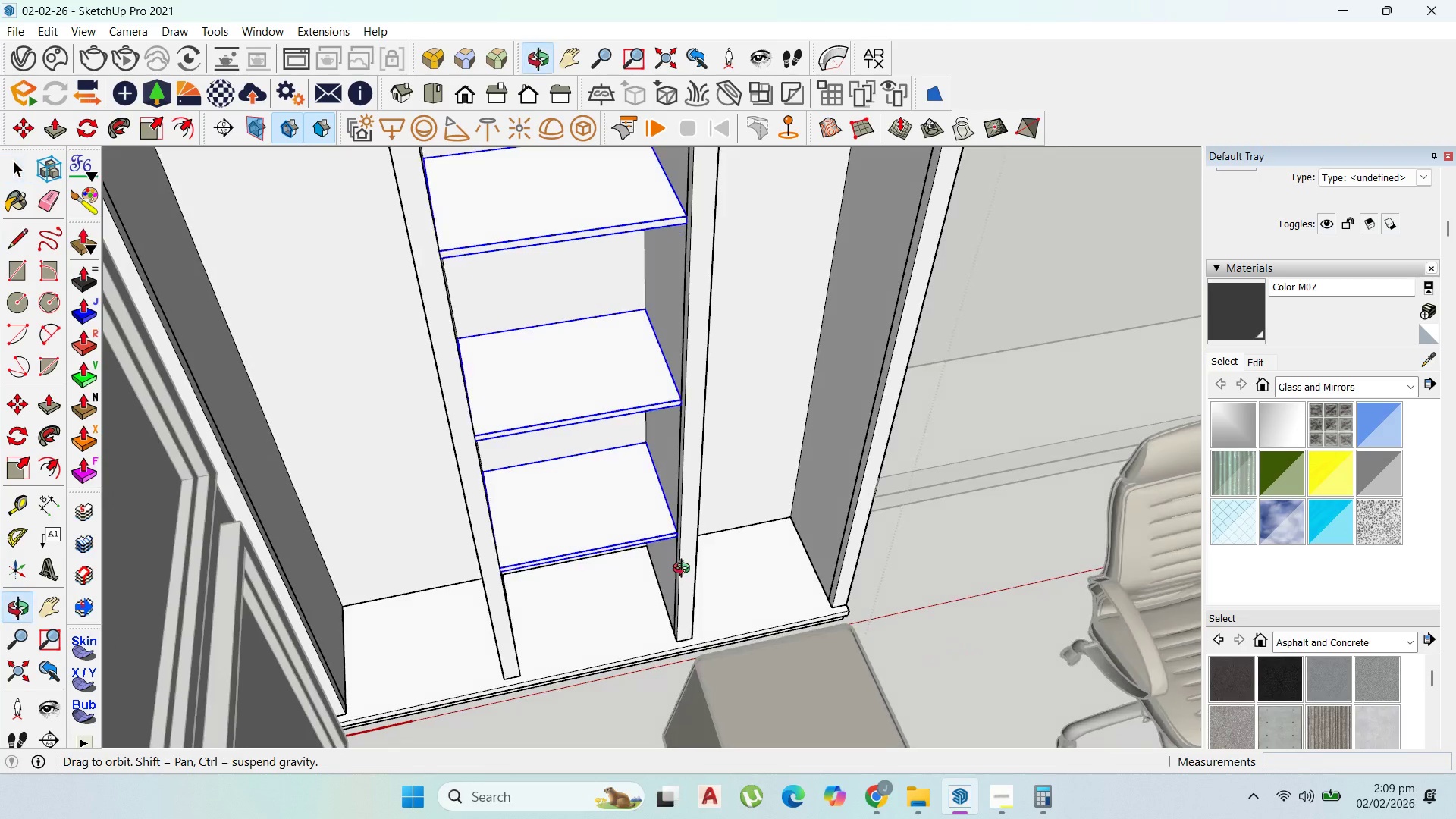 
scroll: coordinate [628, 632], scroll_direction: down, amount: 5.0
 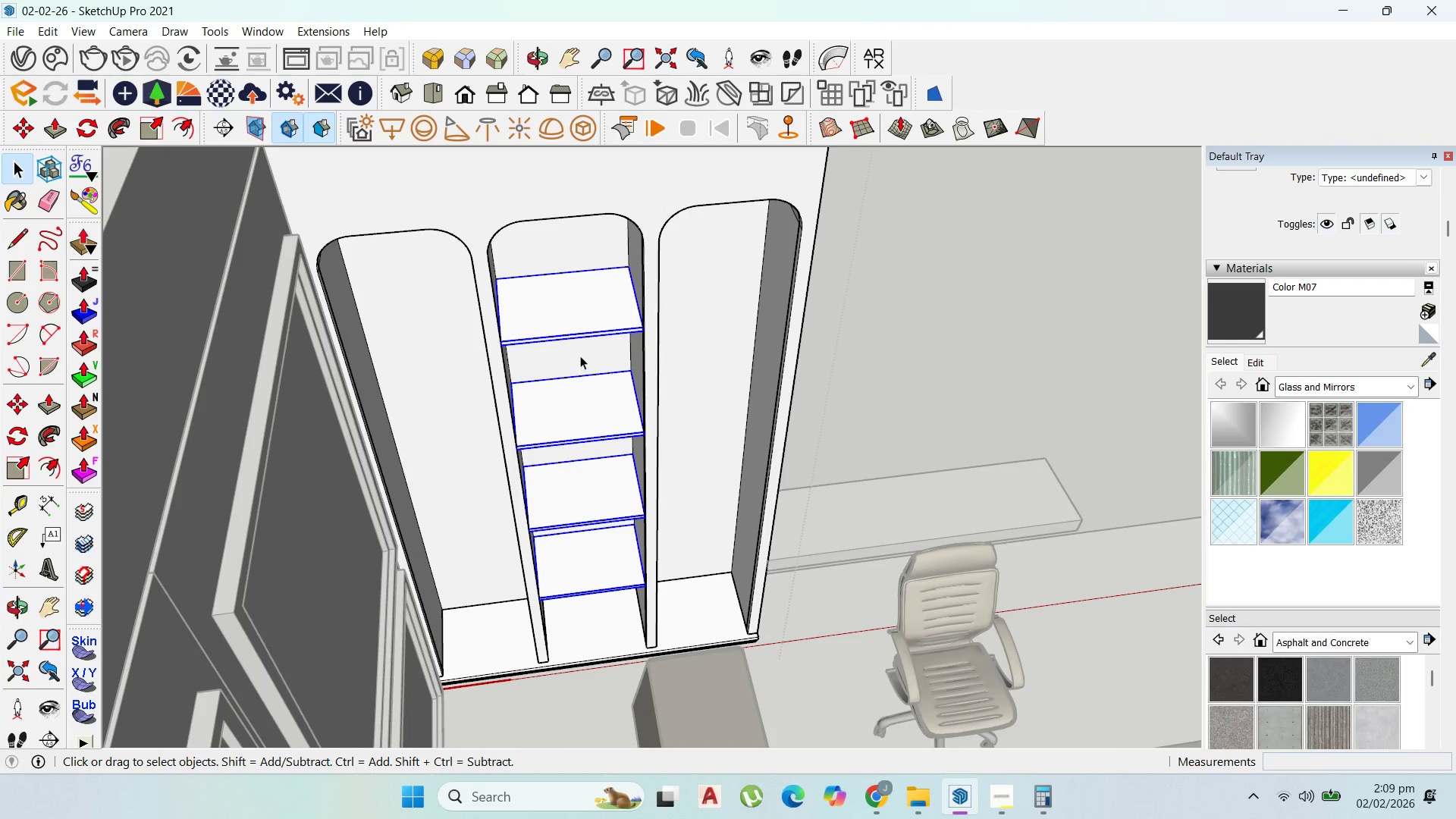 
key(M)
 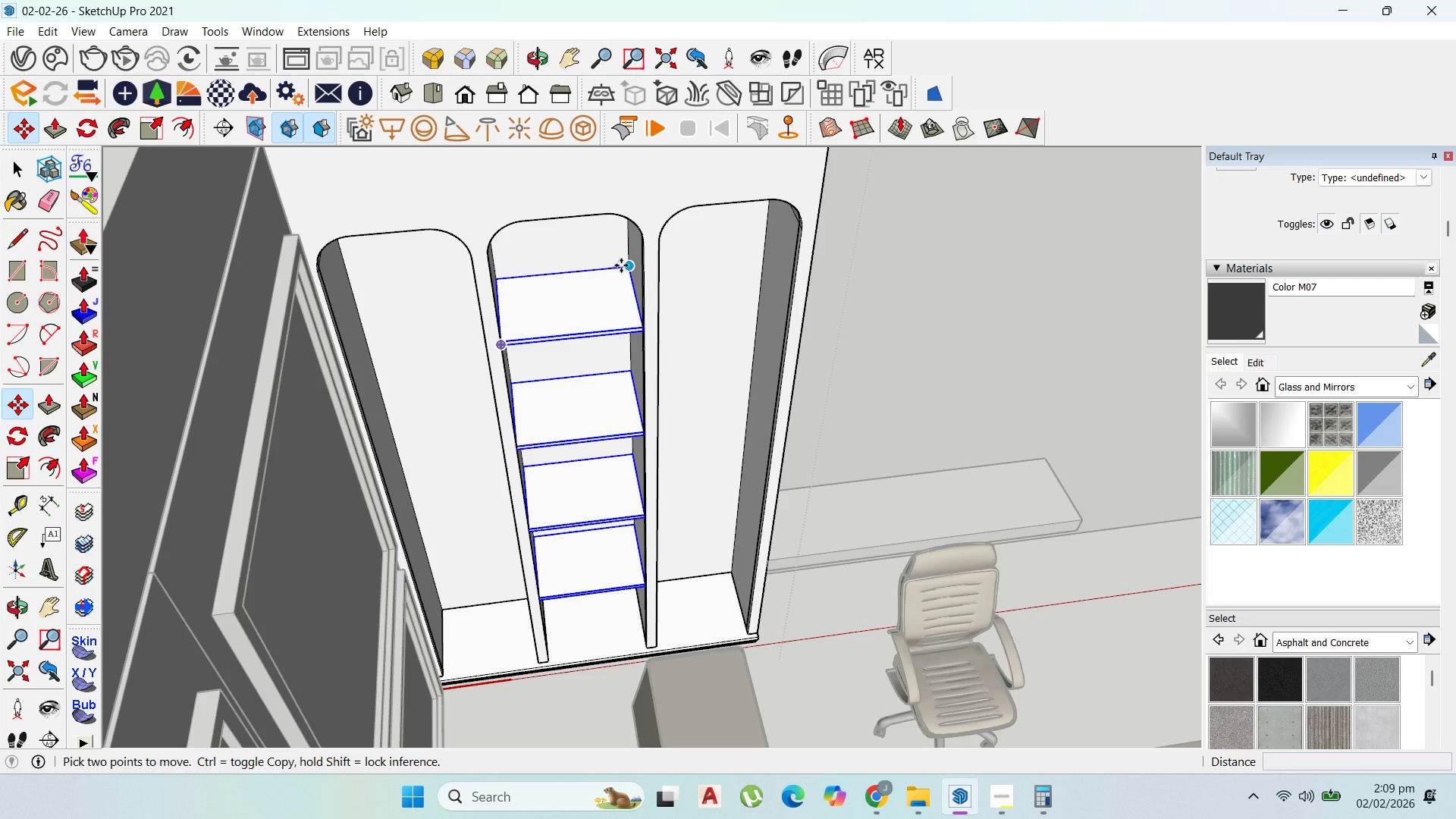 
left_click([621, 265])
 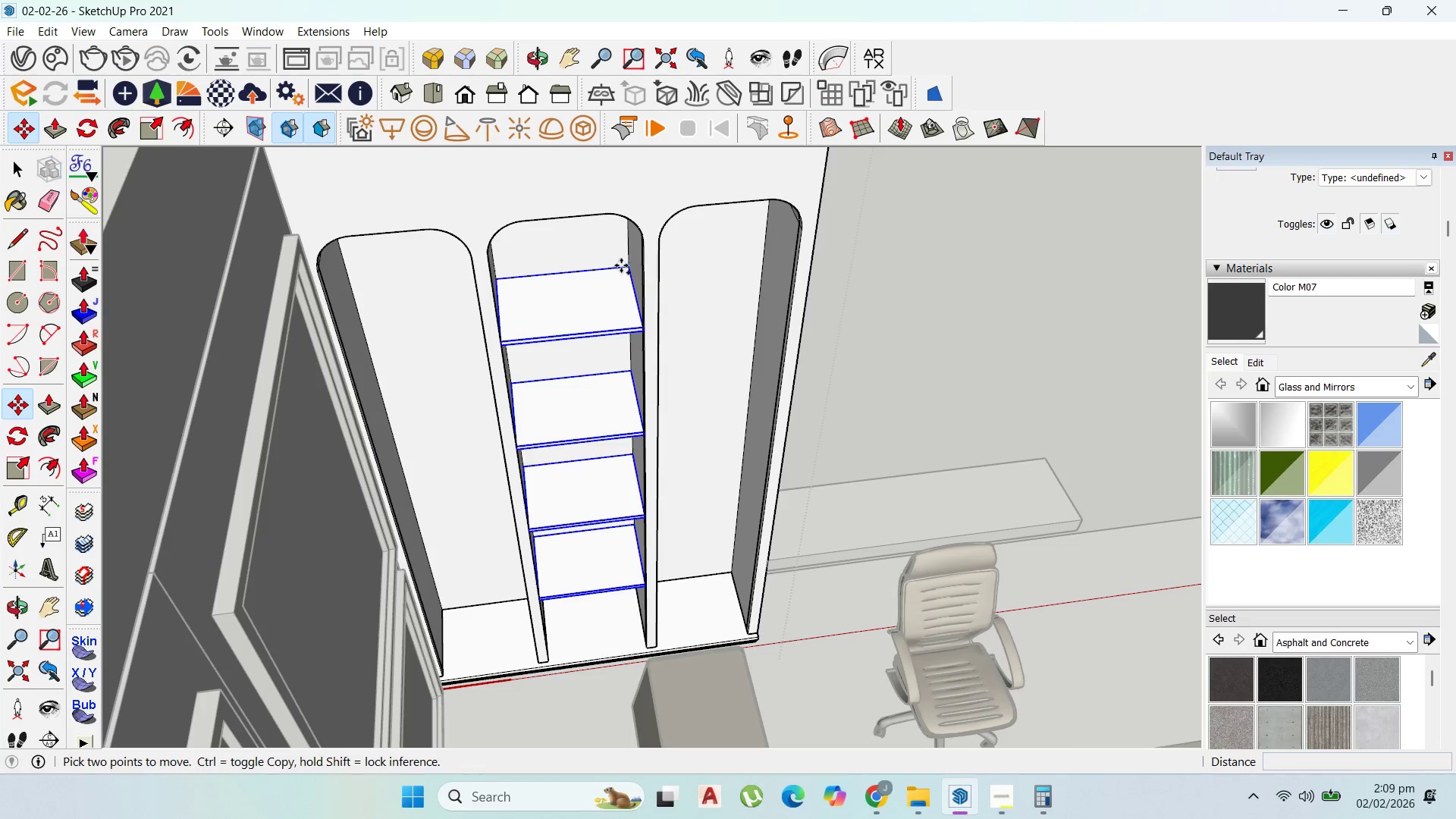 
key(Control+ControlLeft)
 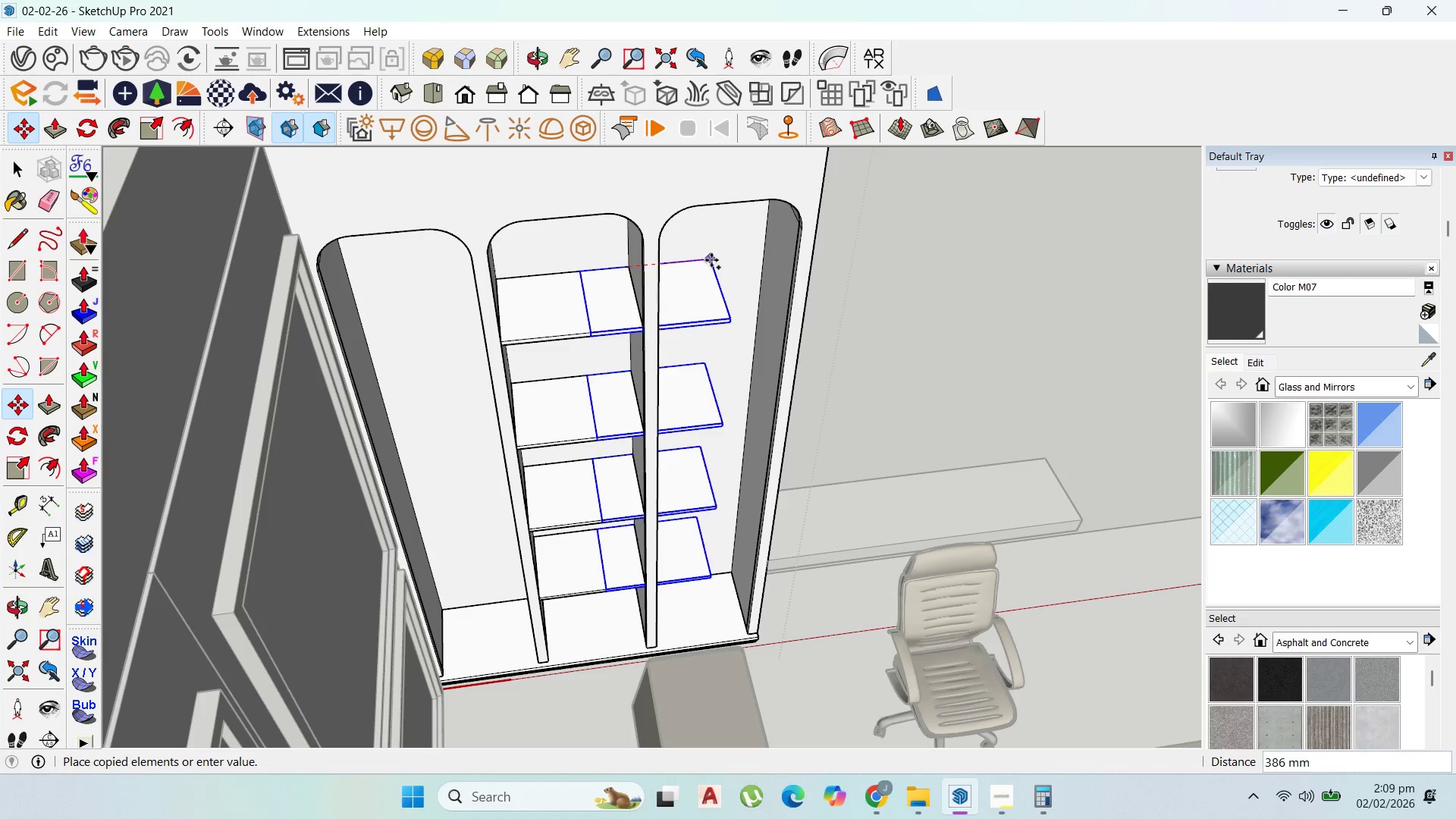 
hold_key(key=ShiftLeft, duration=1.5)
left_click([766, 249])
 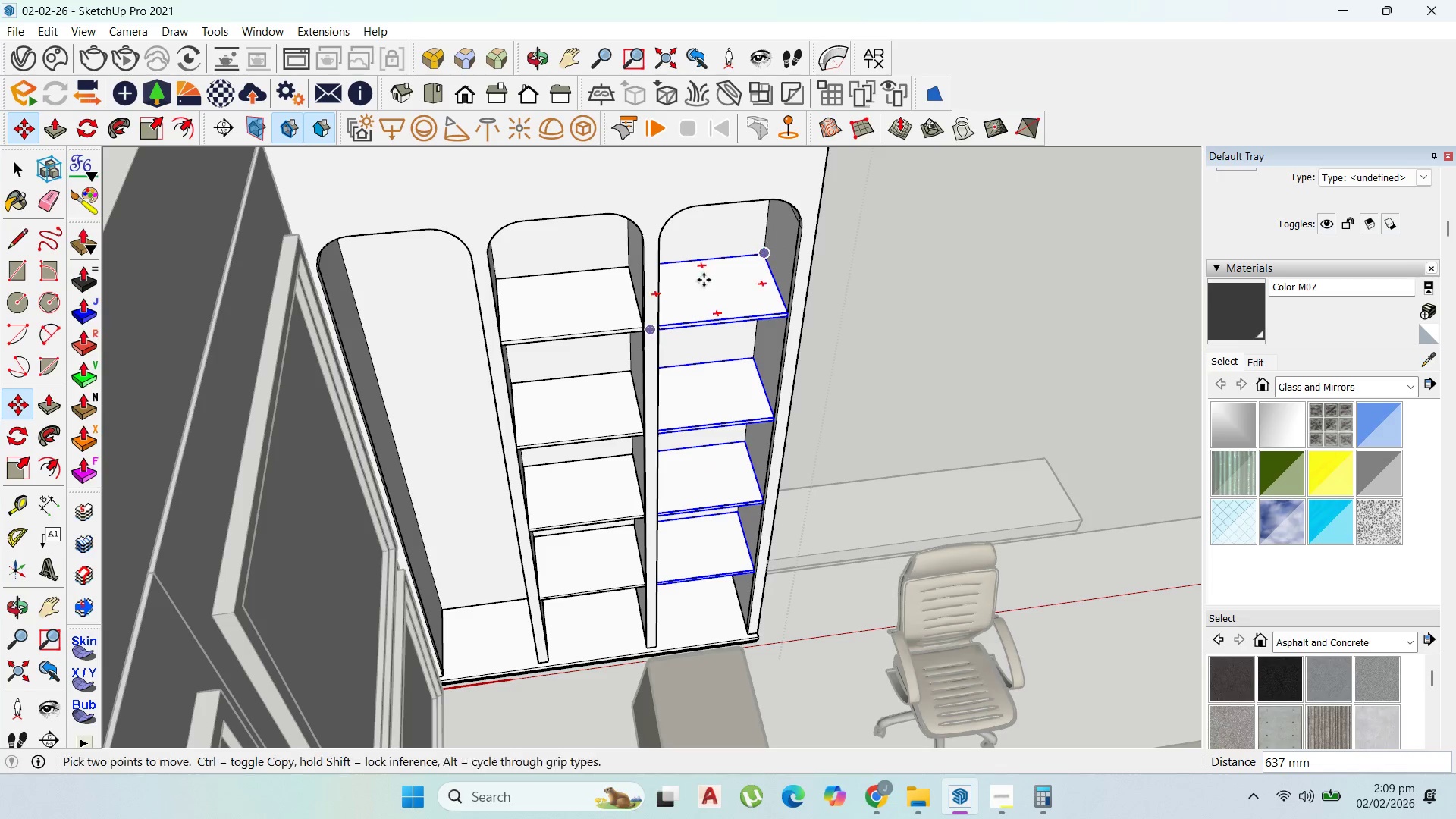 
key(Shift+ShiftLeft)
 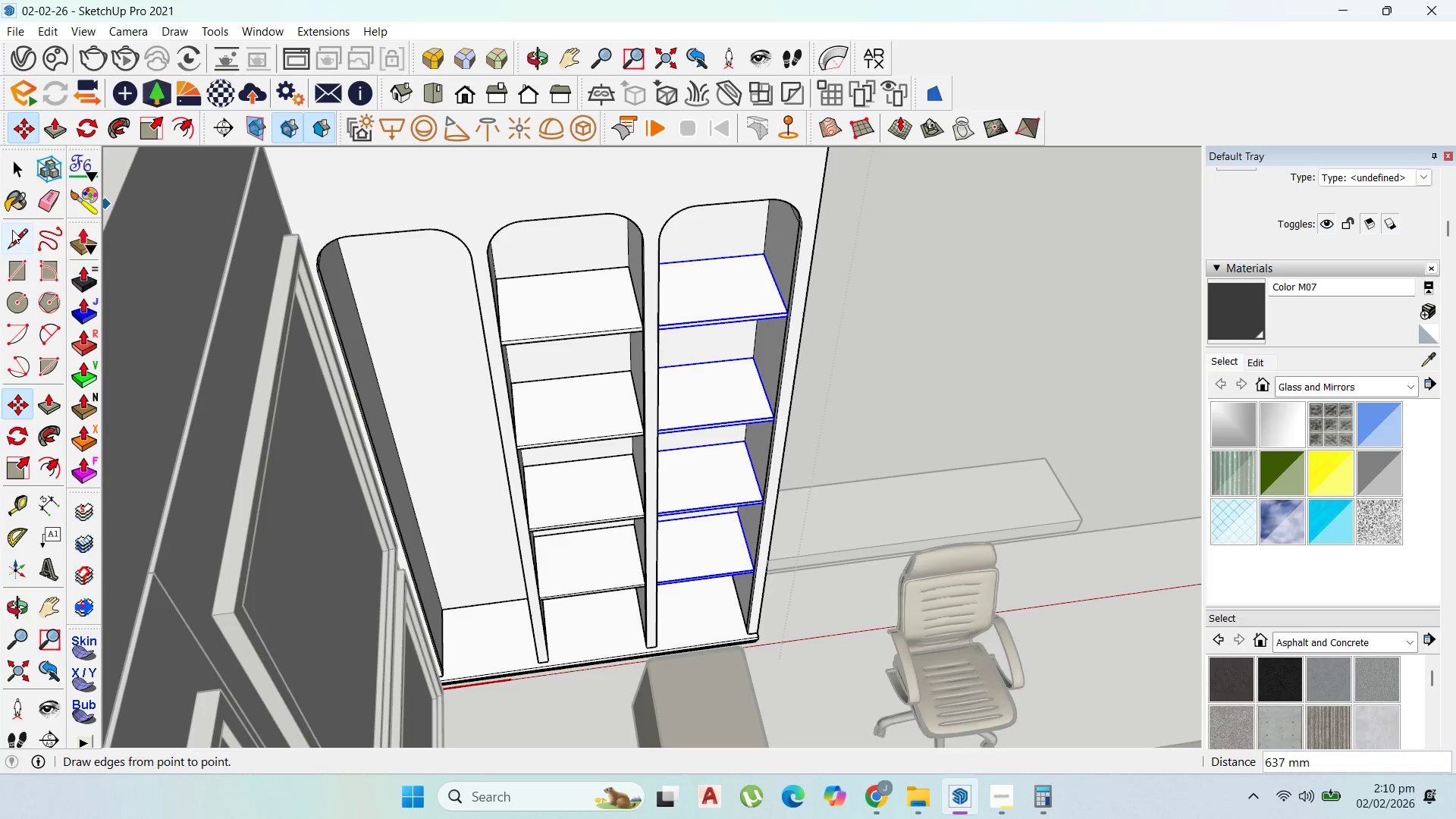 
left_click([545, 297])
 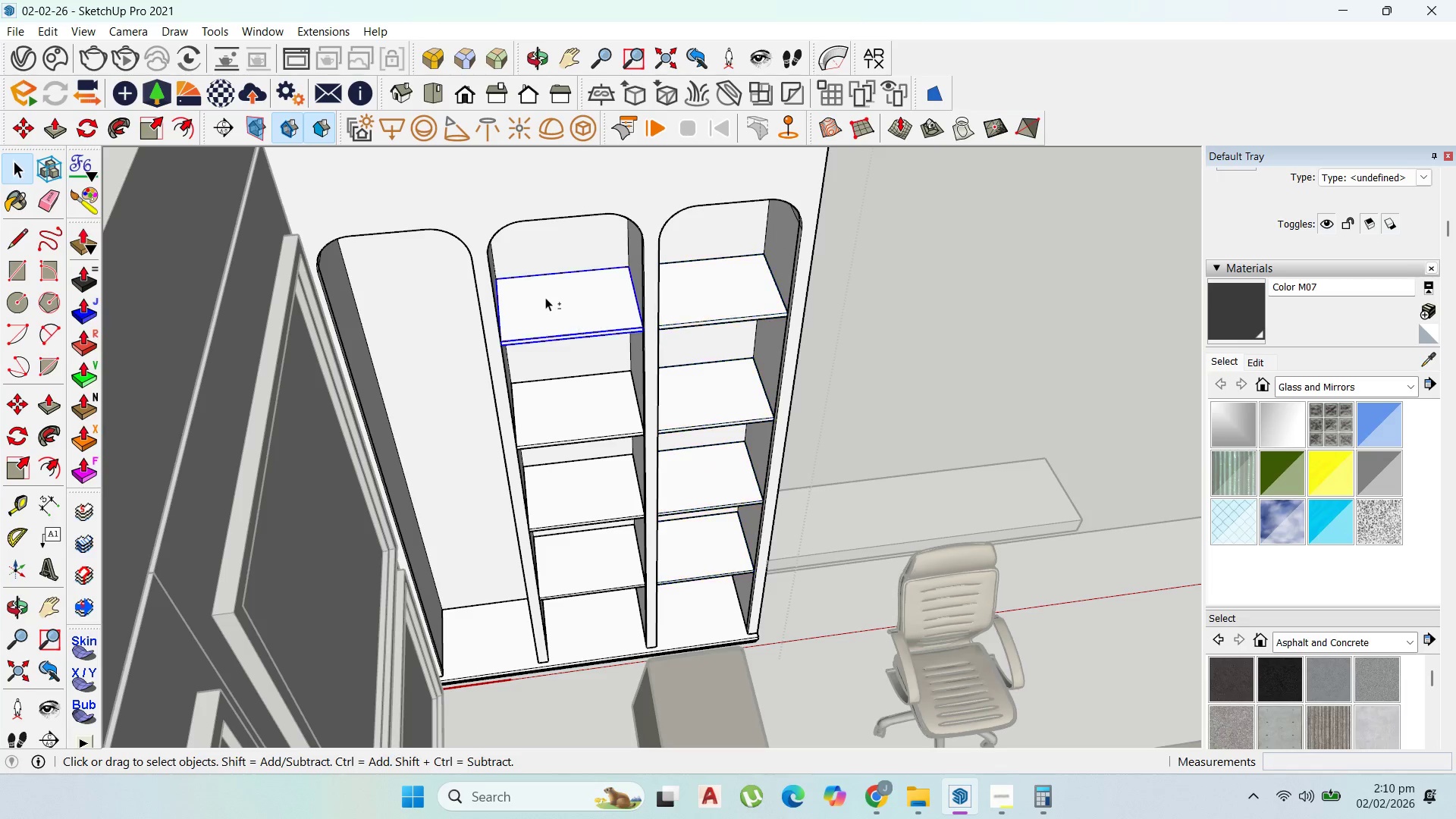 
hold_key(key=ShiftLeft, duration=1.11)
double_click([605, 429])
 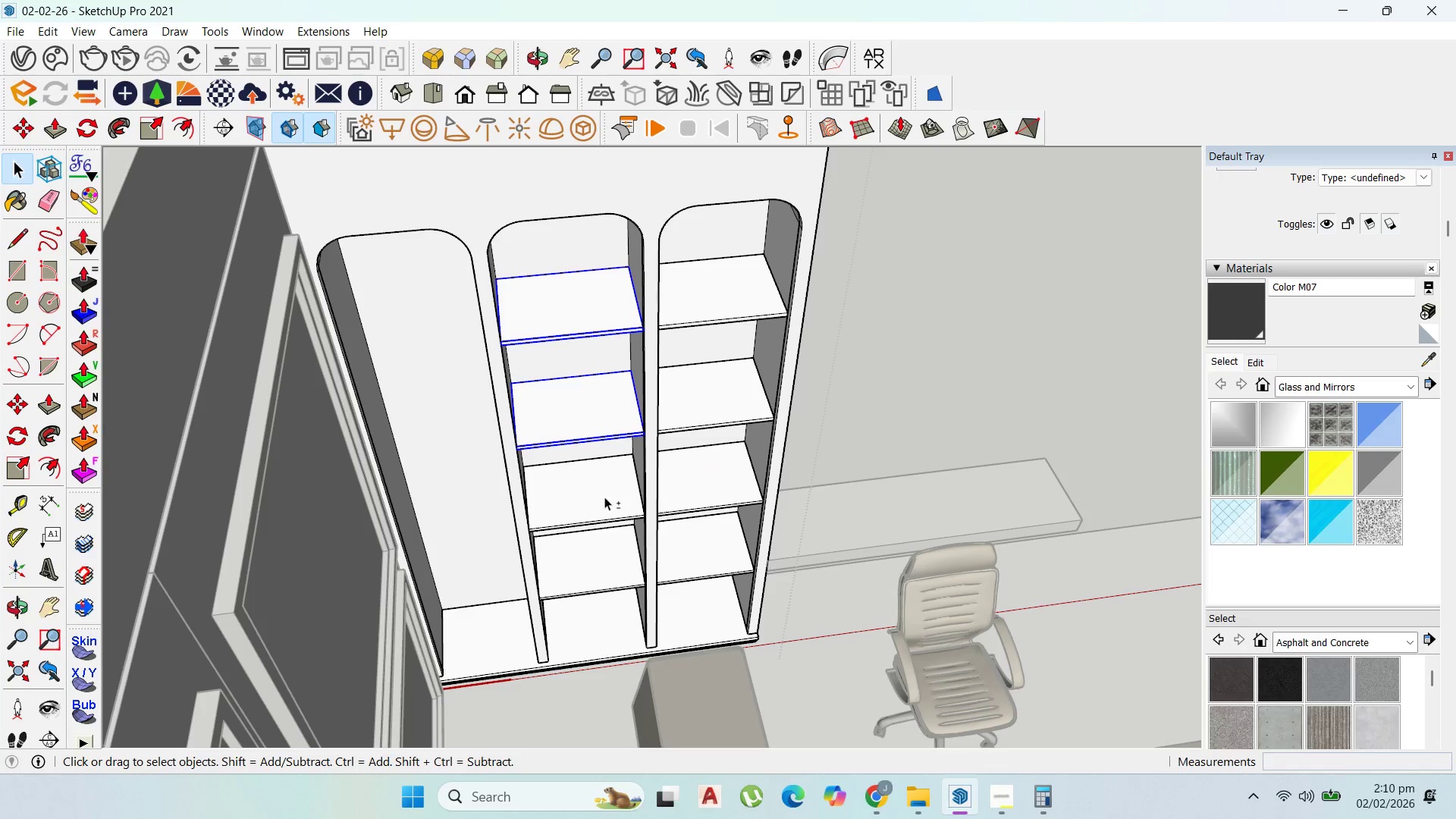 
triple_click([604, 501])
 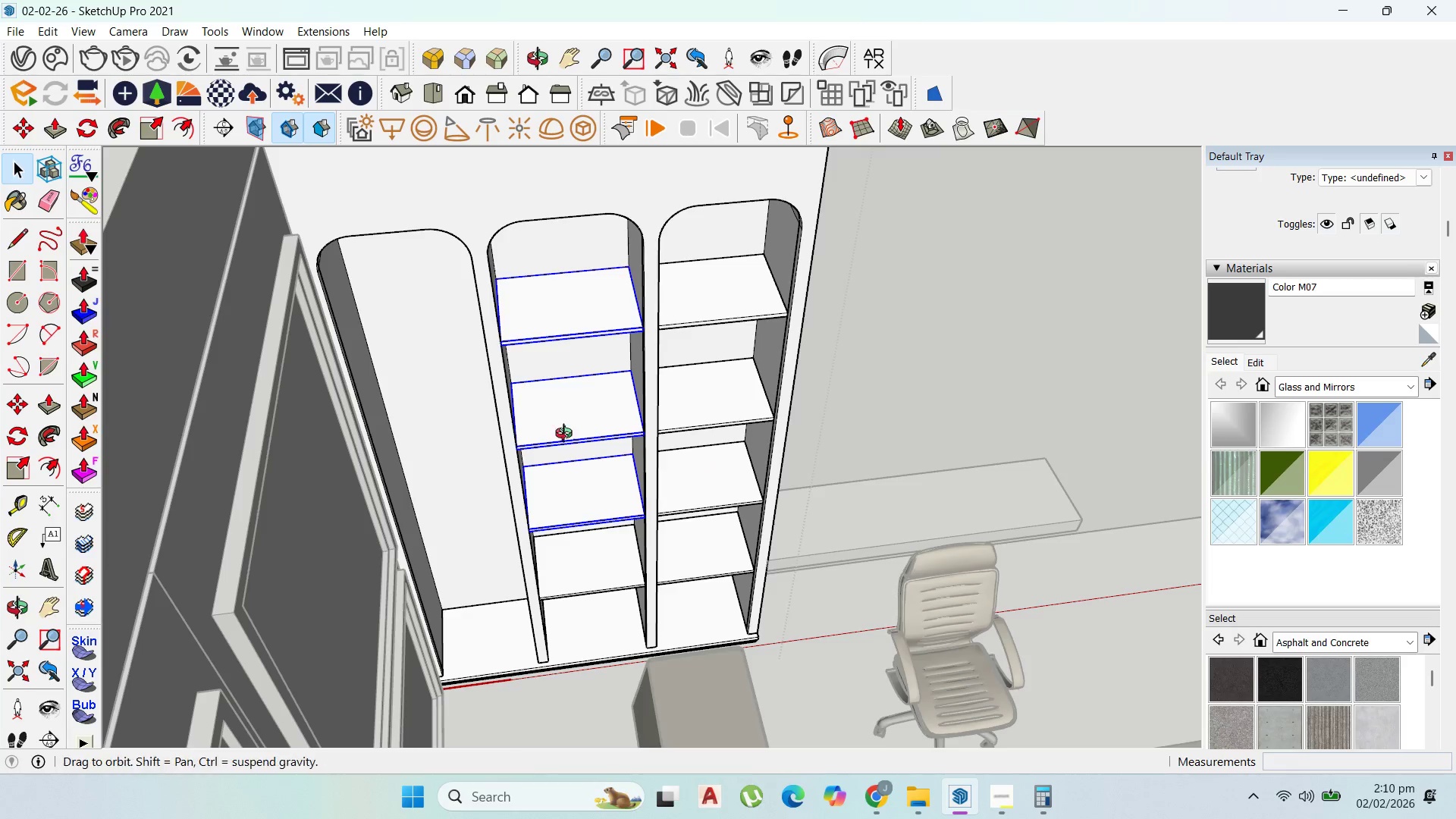 
scroll: coordinate [553, 389], scroll_direction: up, amount: 1.0
 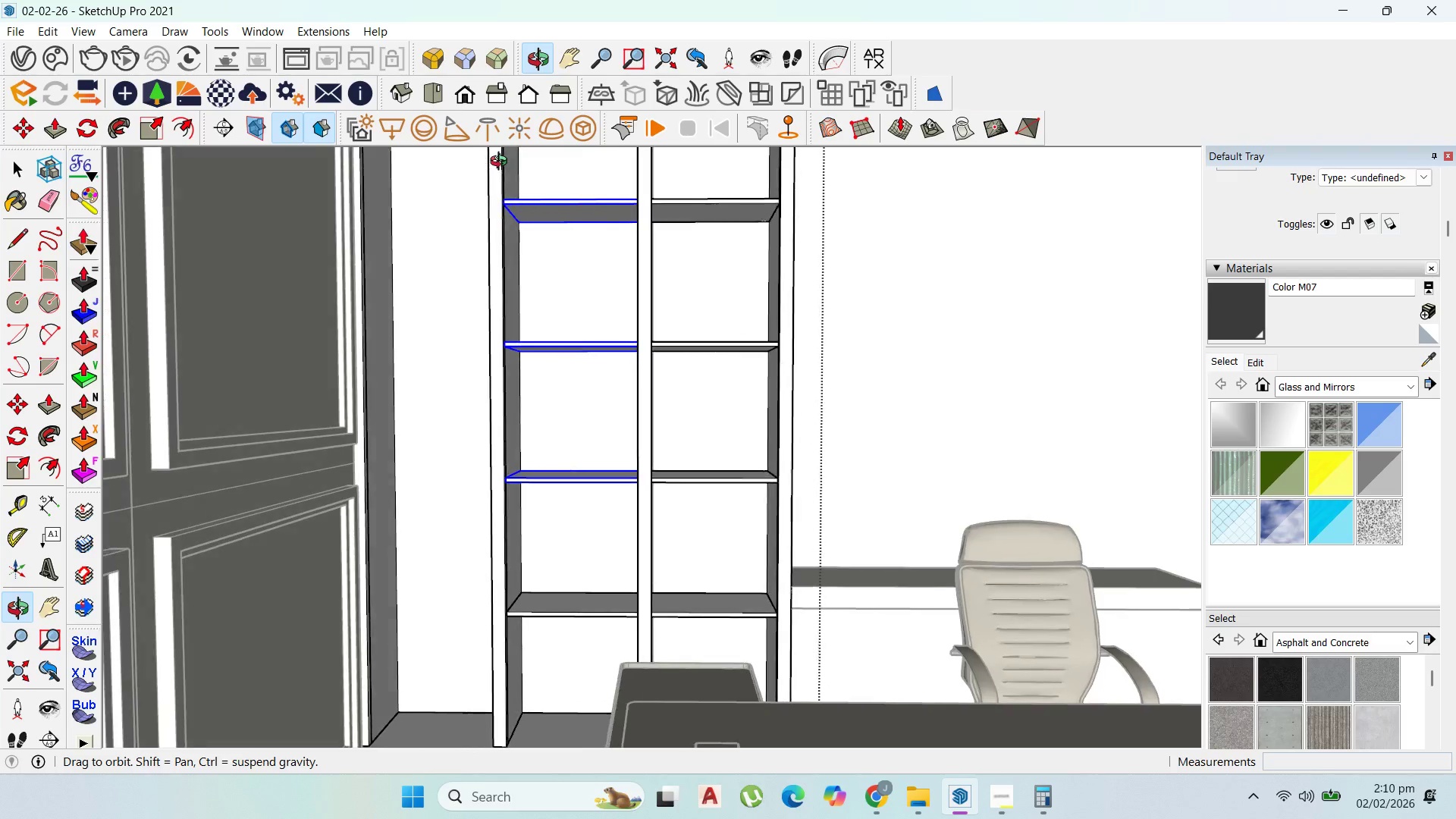 
key(Control+Z)
 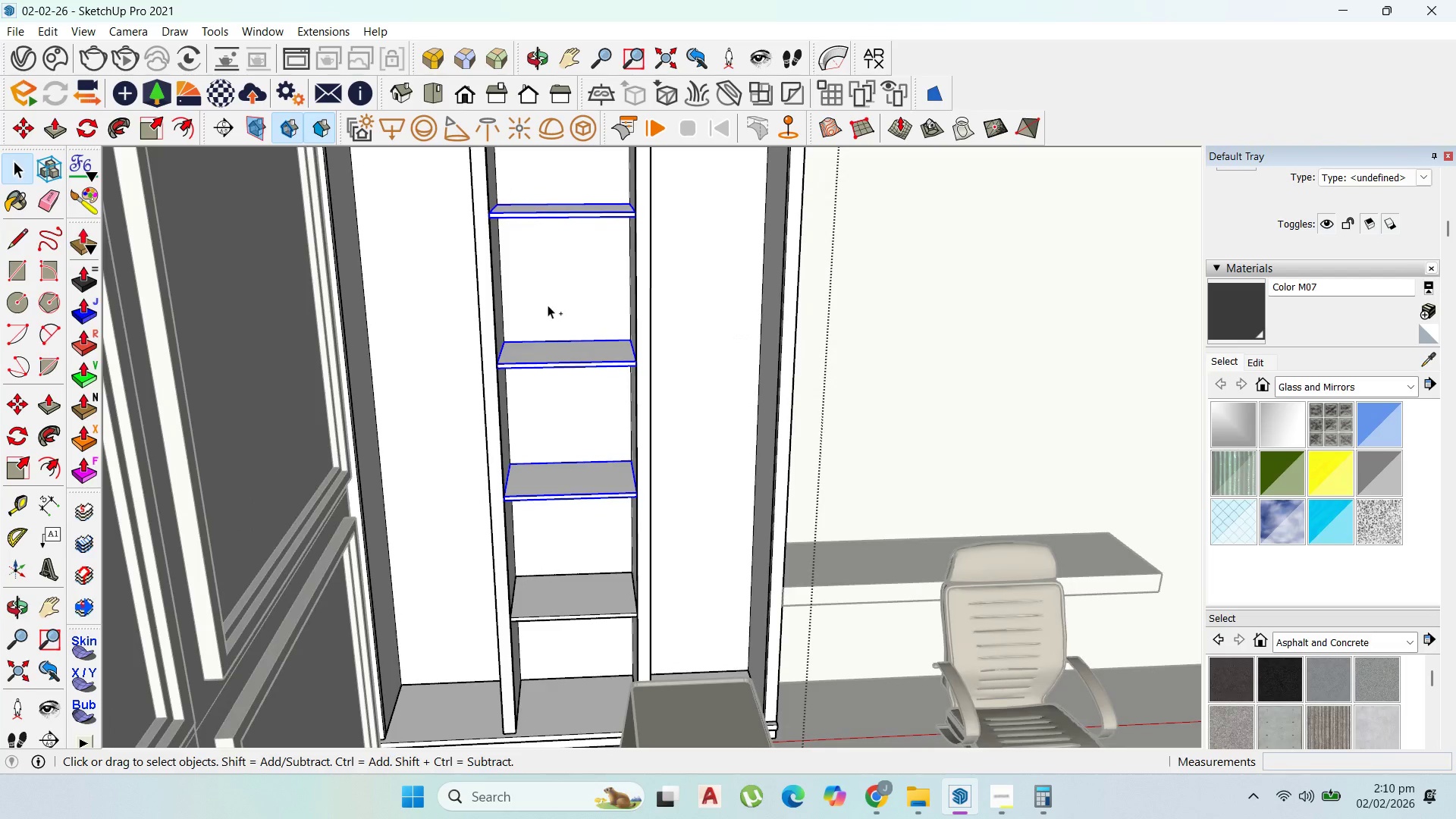 
key(Control+Z)
 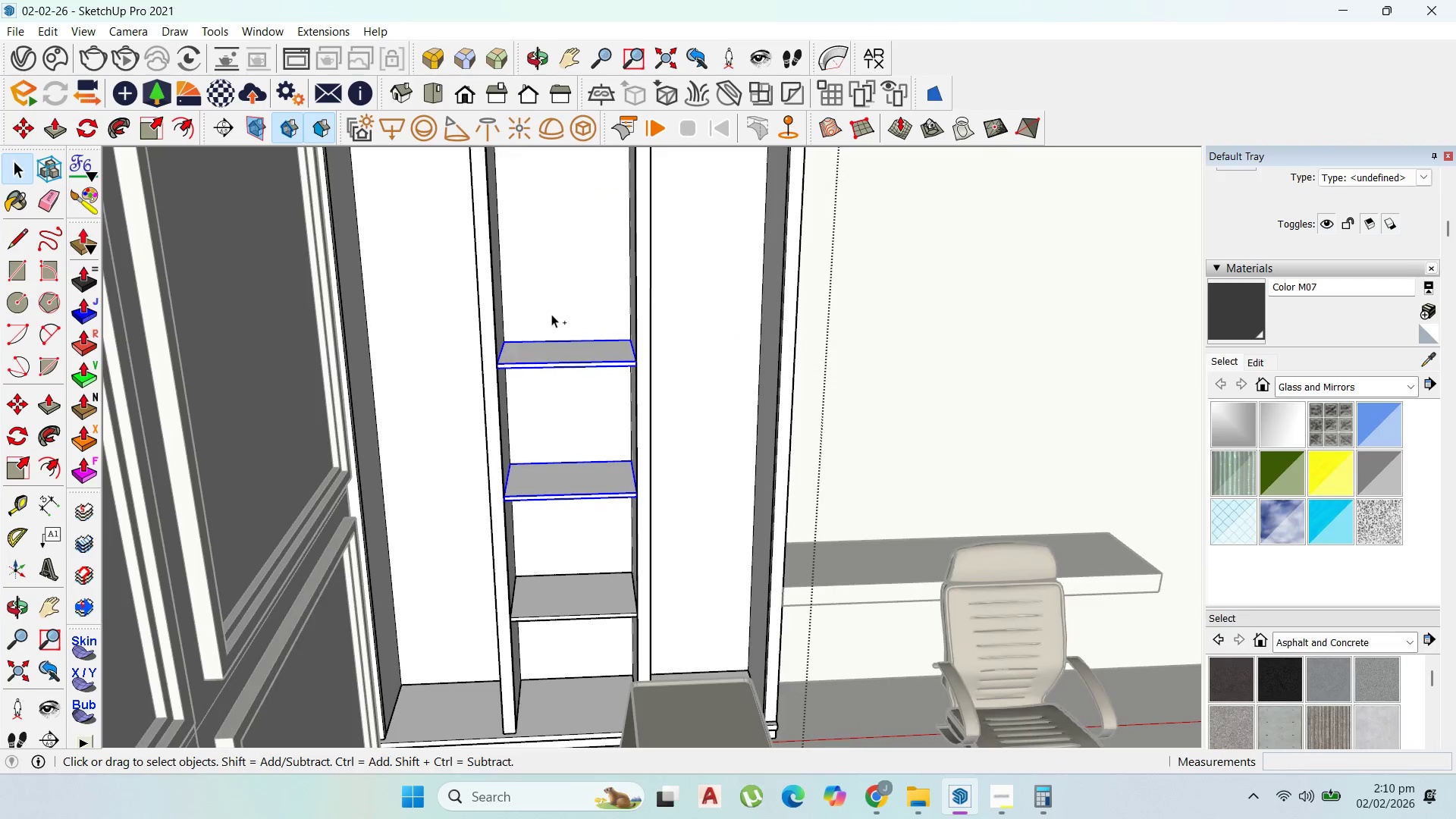 
key(Control+Z)
 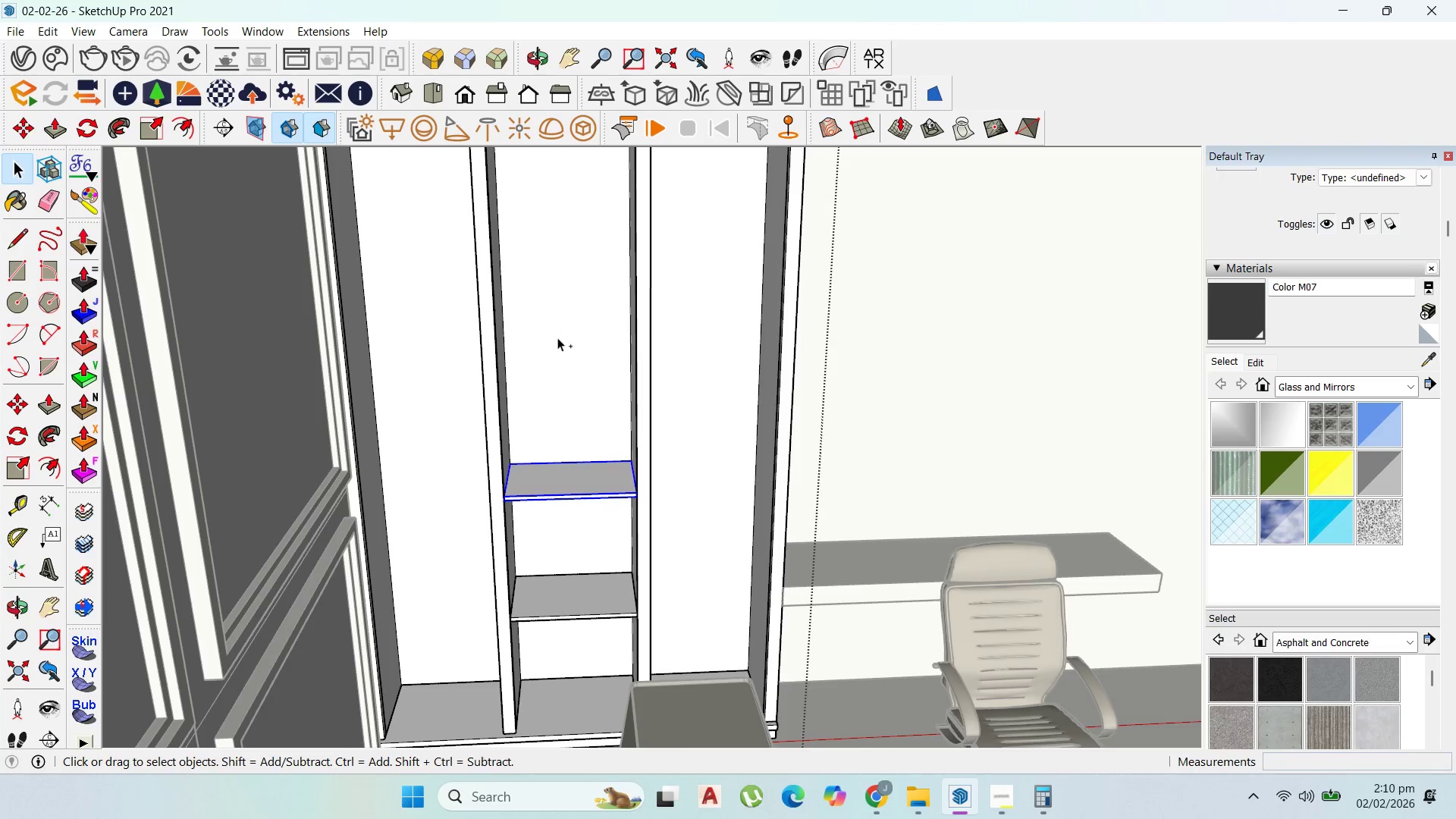 
key(Control+Z)
 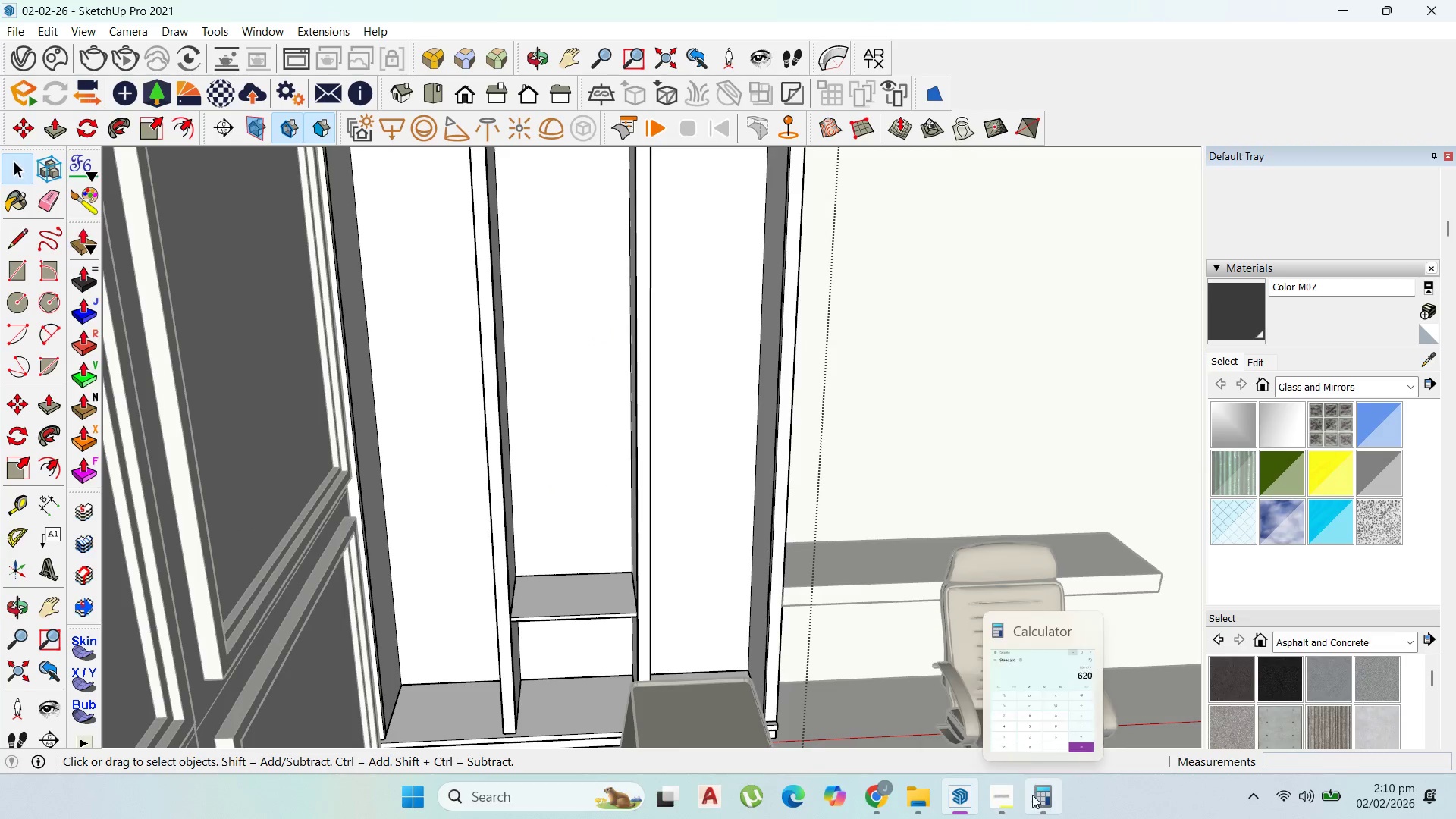 
left_click([1032, 795])
 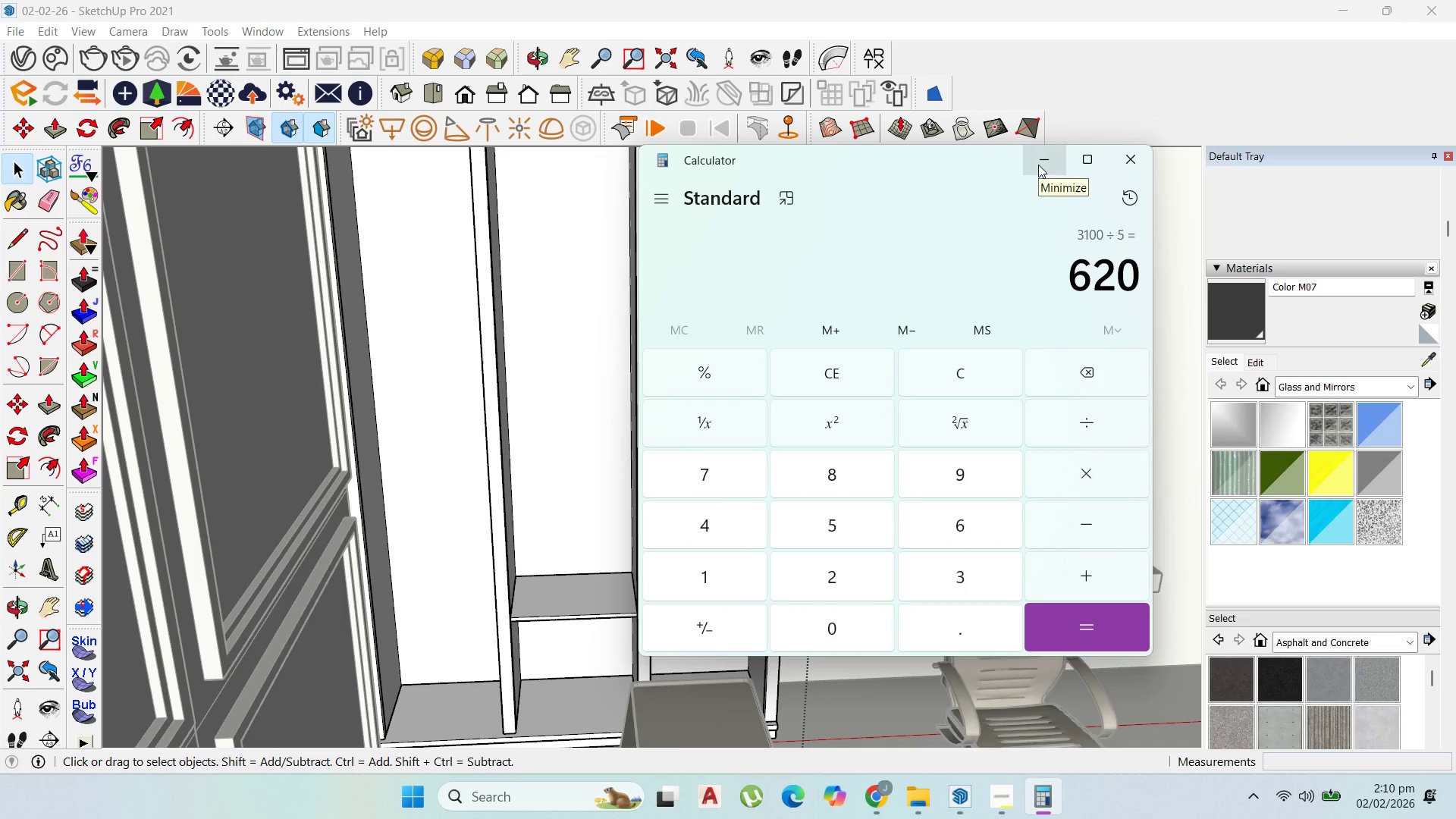 
left_click([1038, 165])
 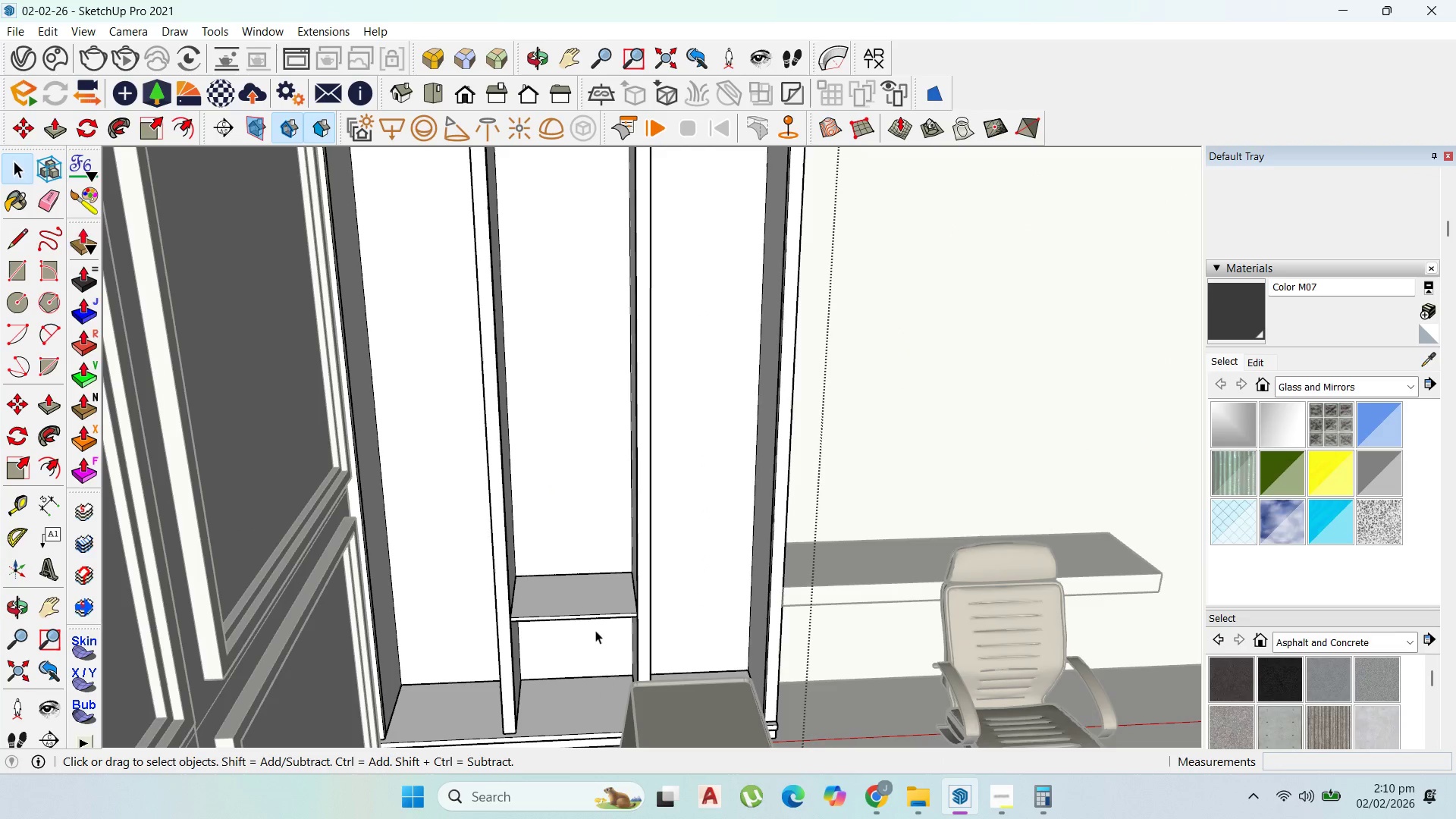 
left_click([582, 601])
 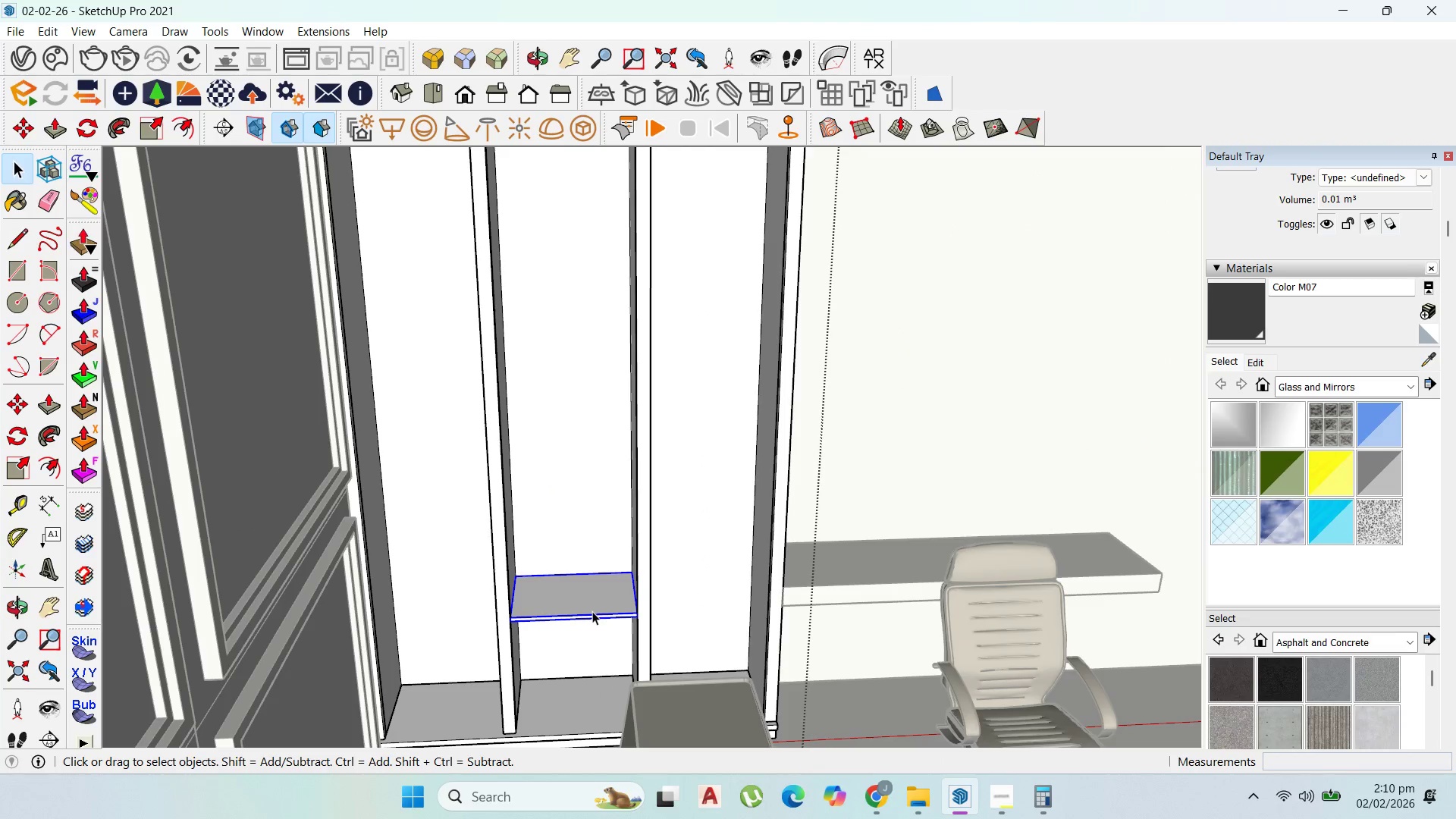 
key(M)
 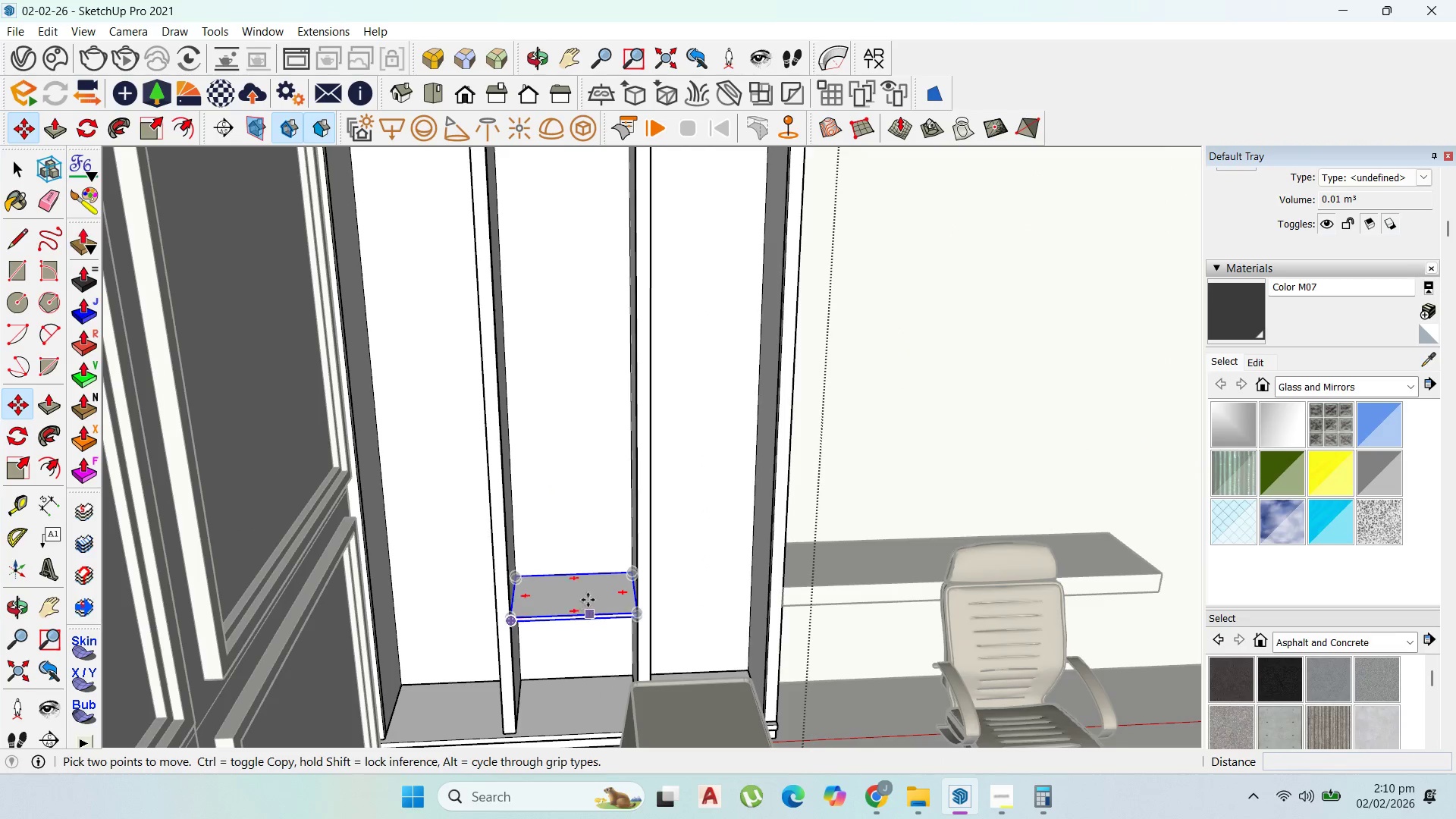 
left_click([588, 595])
 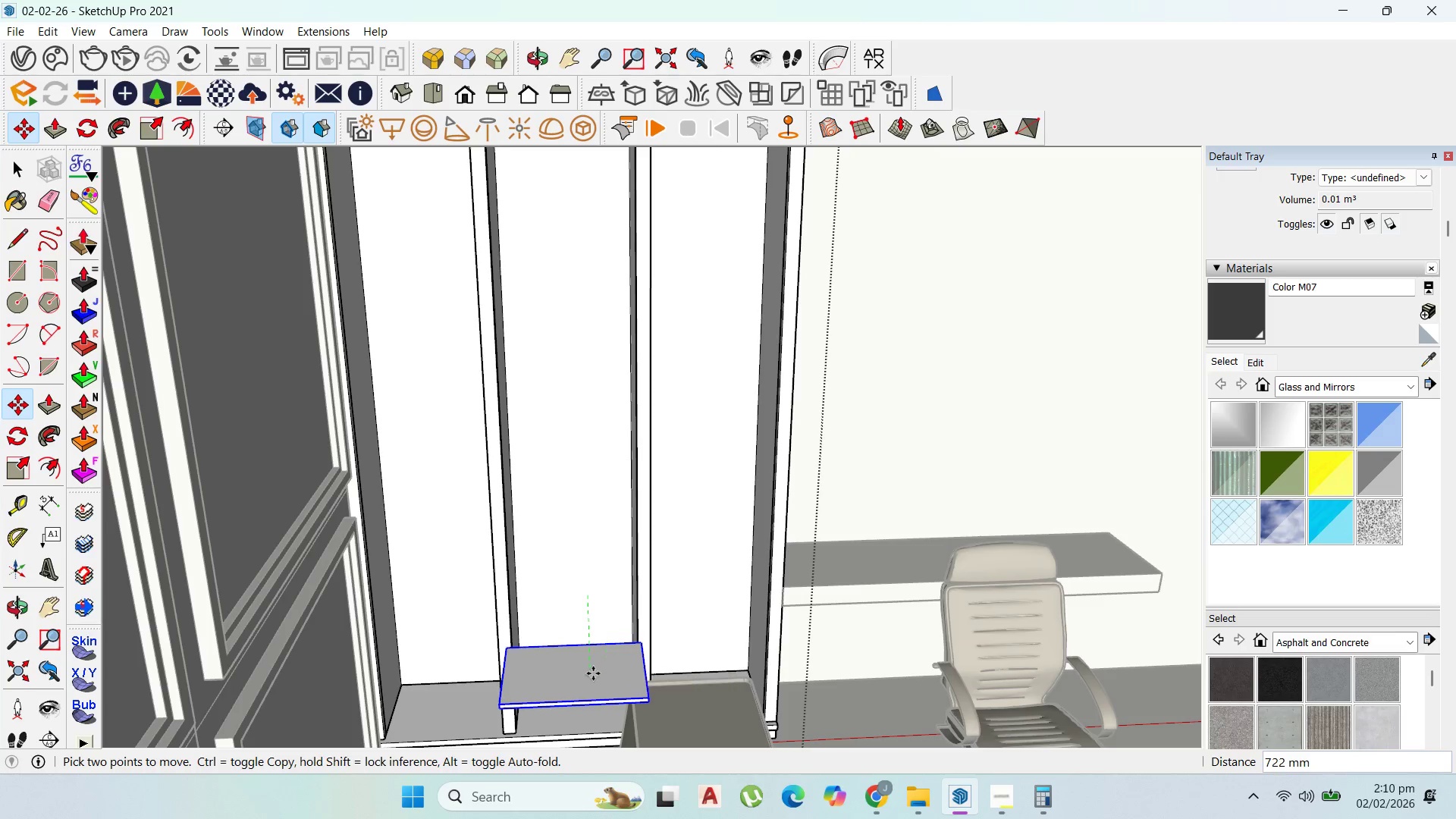 
key(Numpad1)
 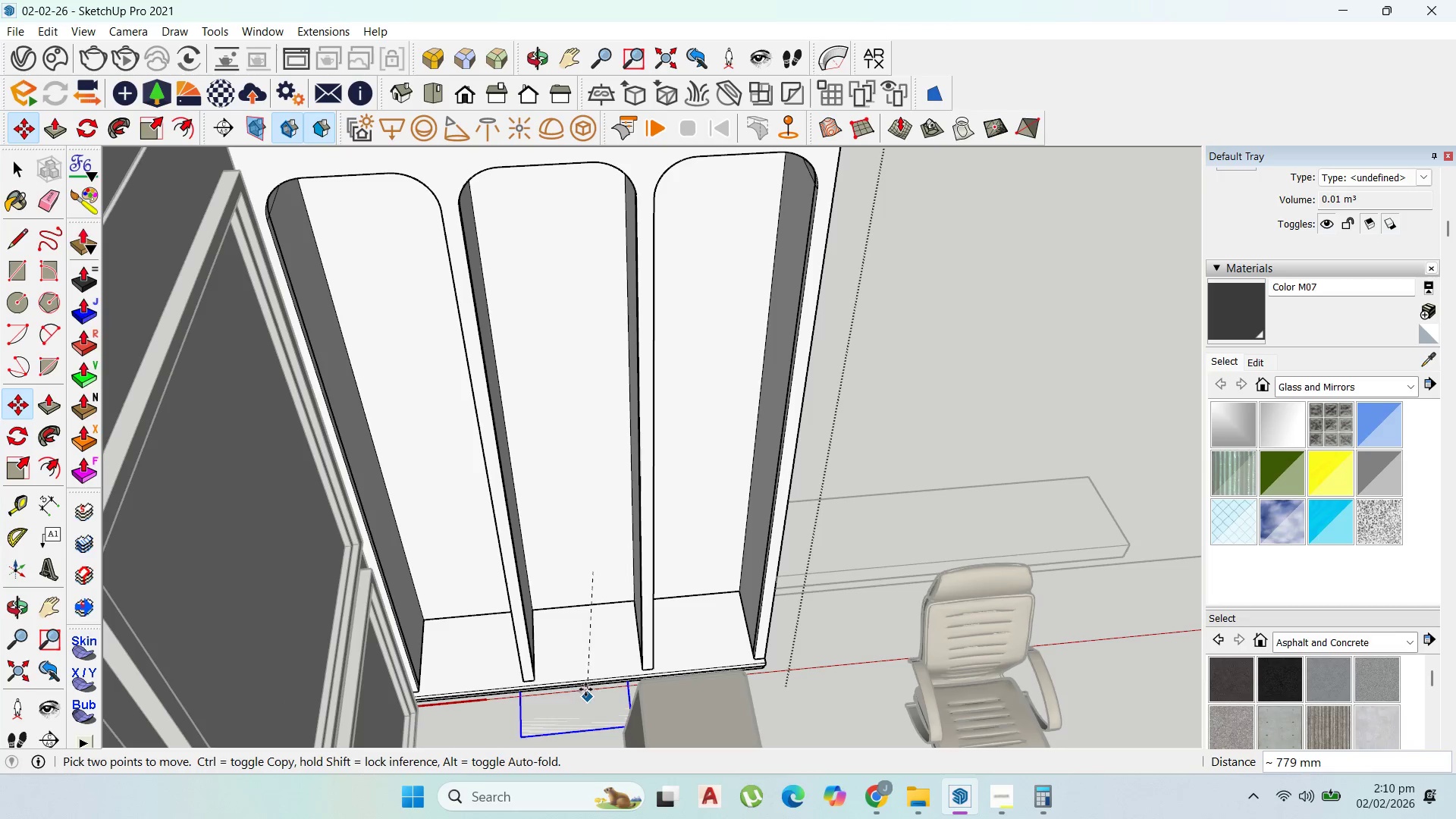 
key(Numpad1)
 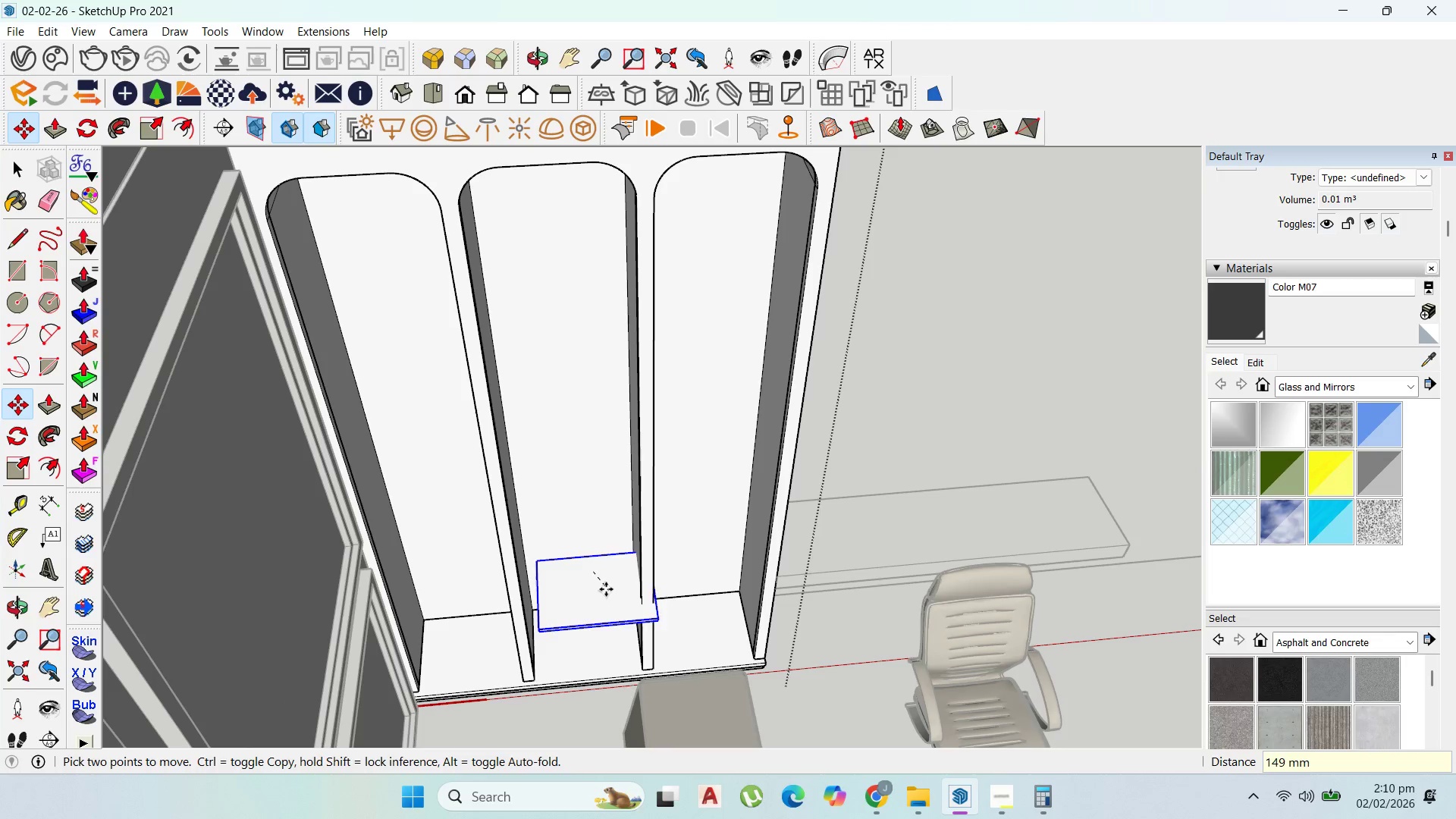 
key(ArrowRight)
 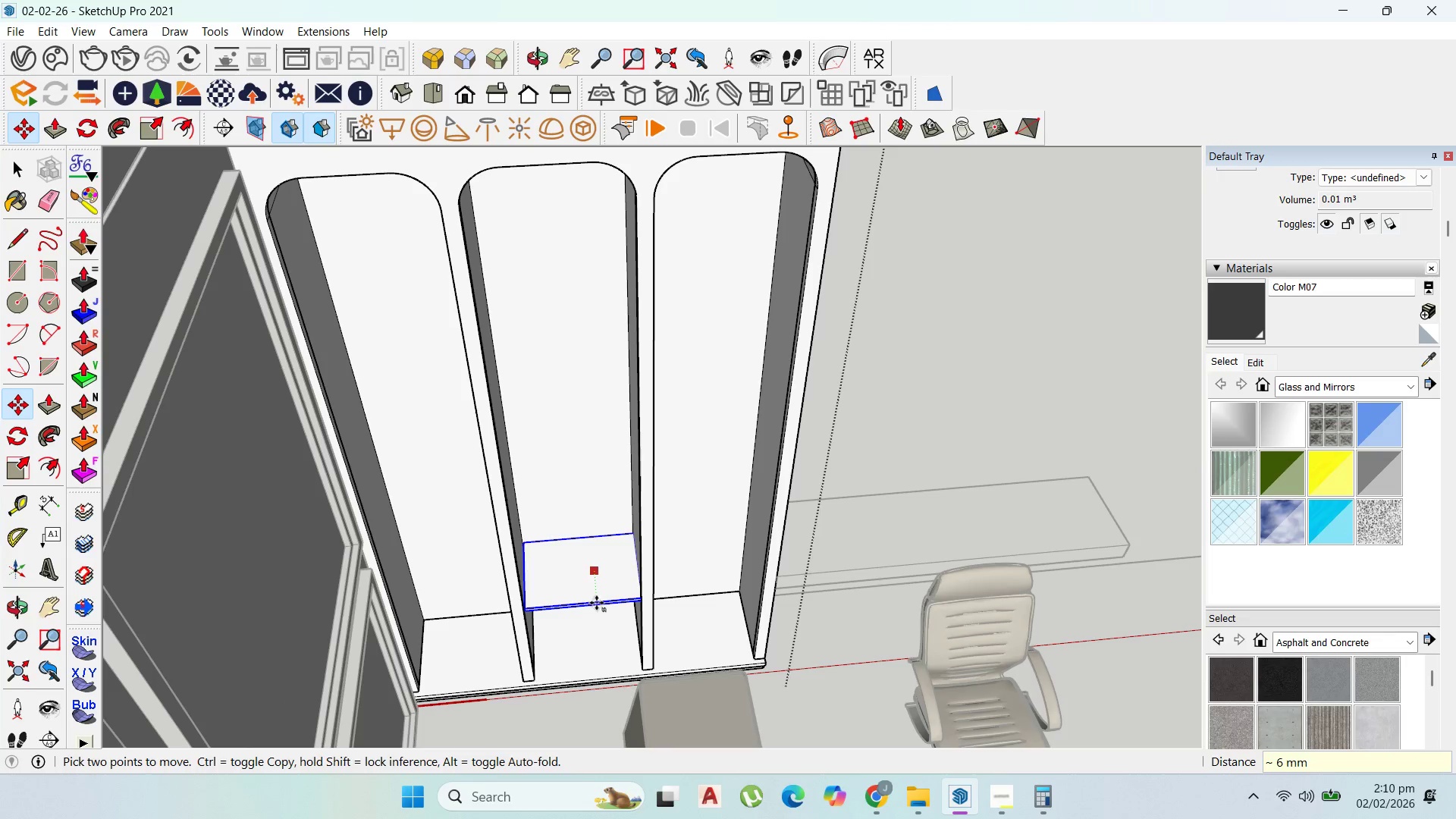 
key(Numpad0)
 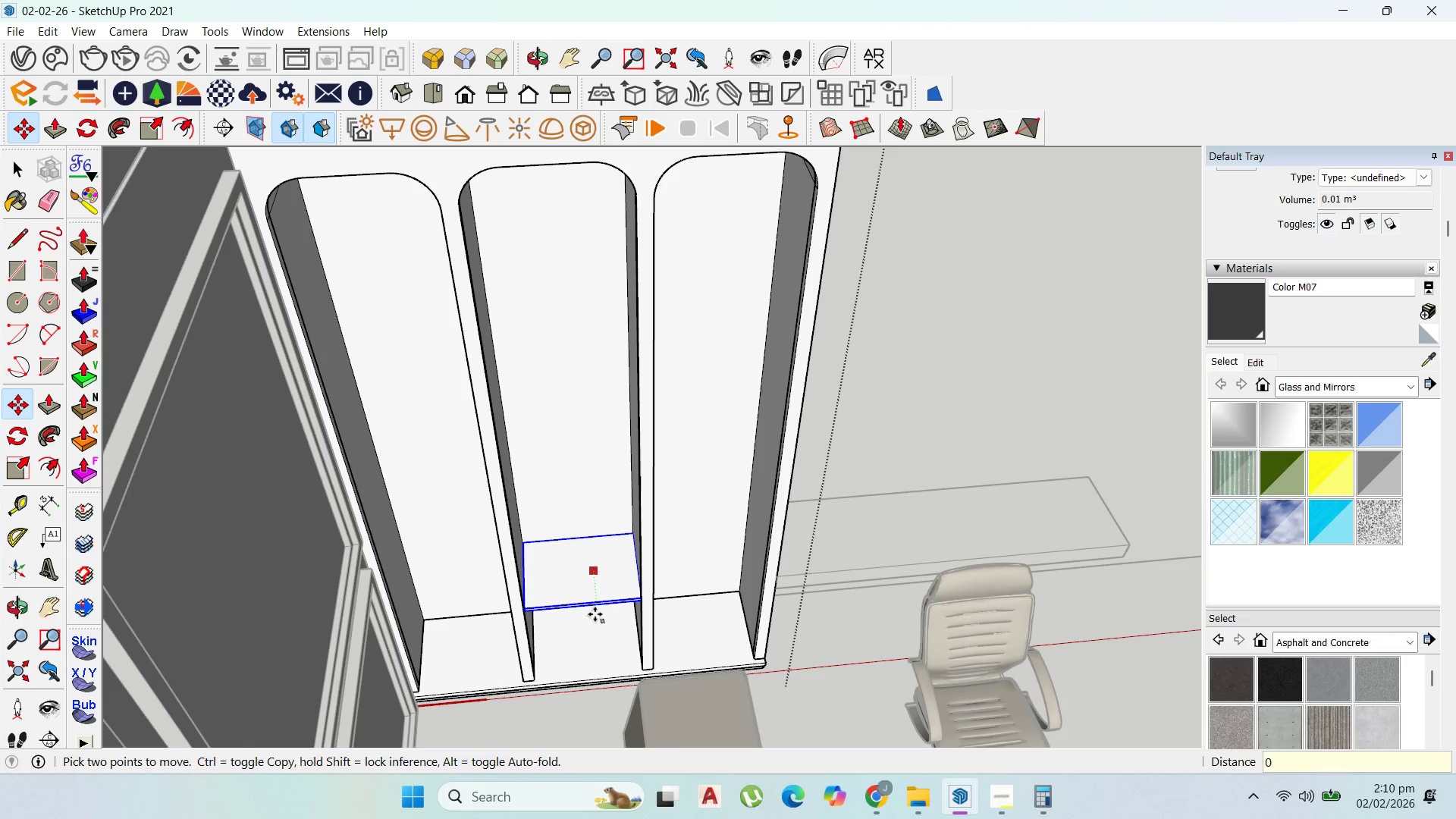 
key(Numpad1)
 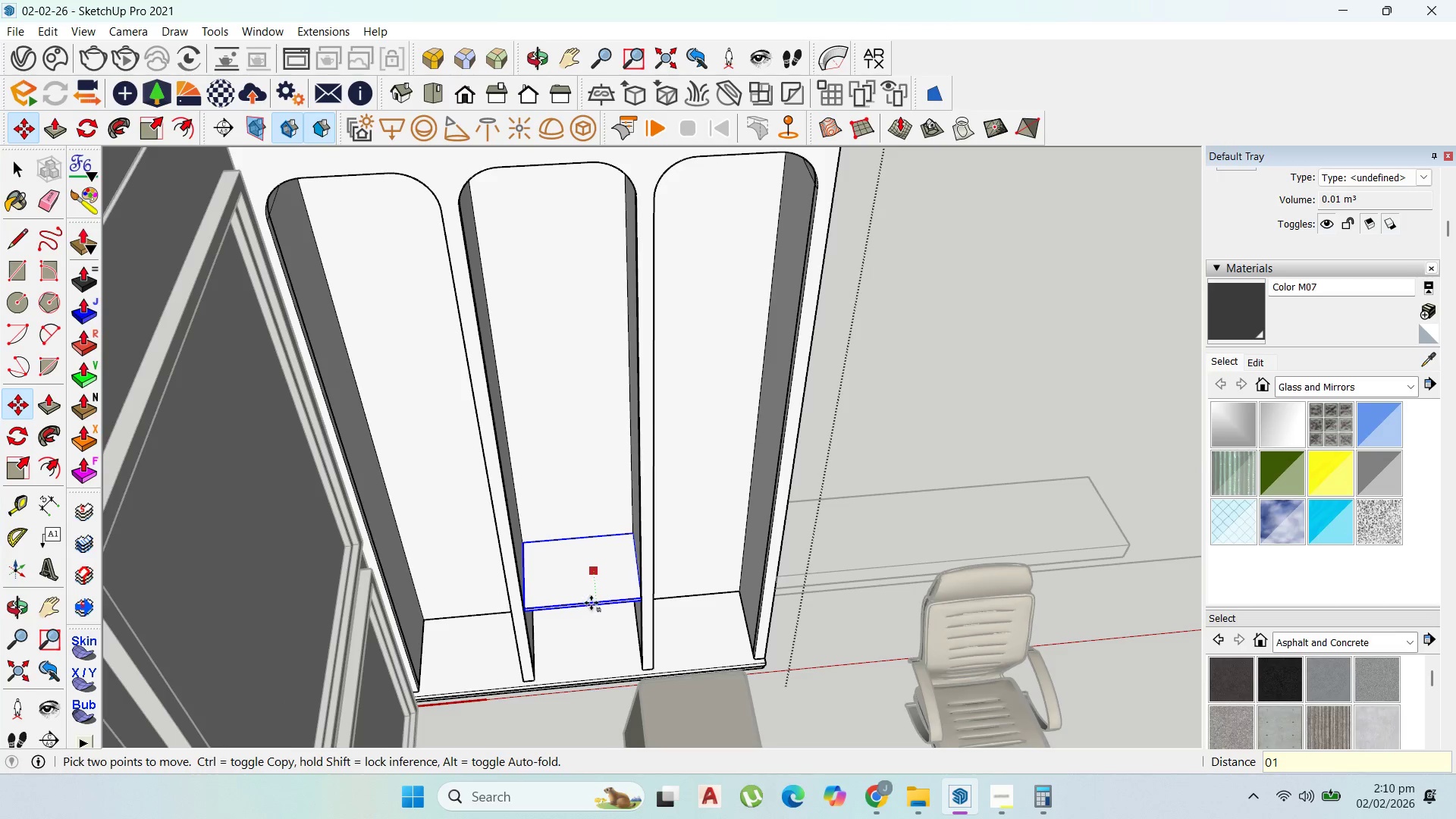 
scroll: coordinate [557, 701], scroll_direction: up, amount: 4.0
 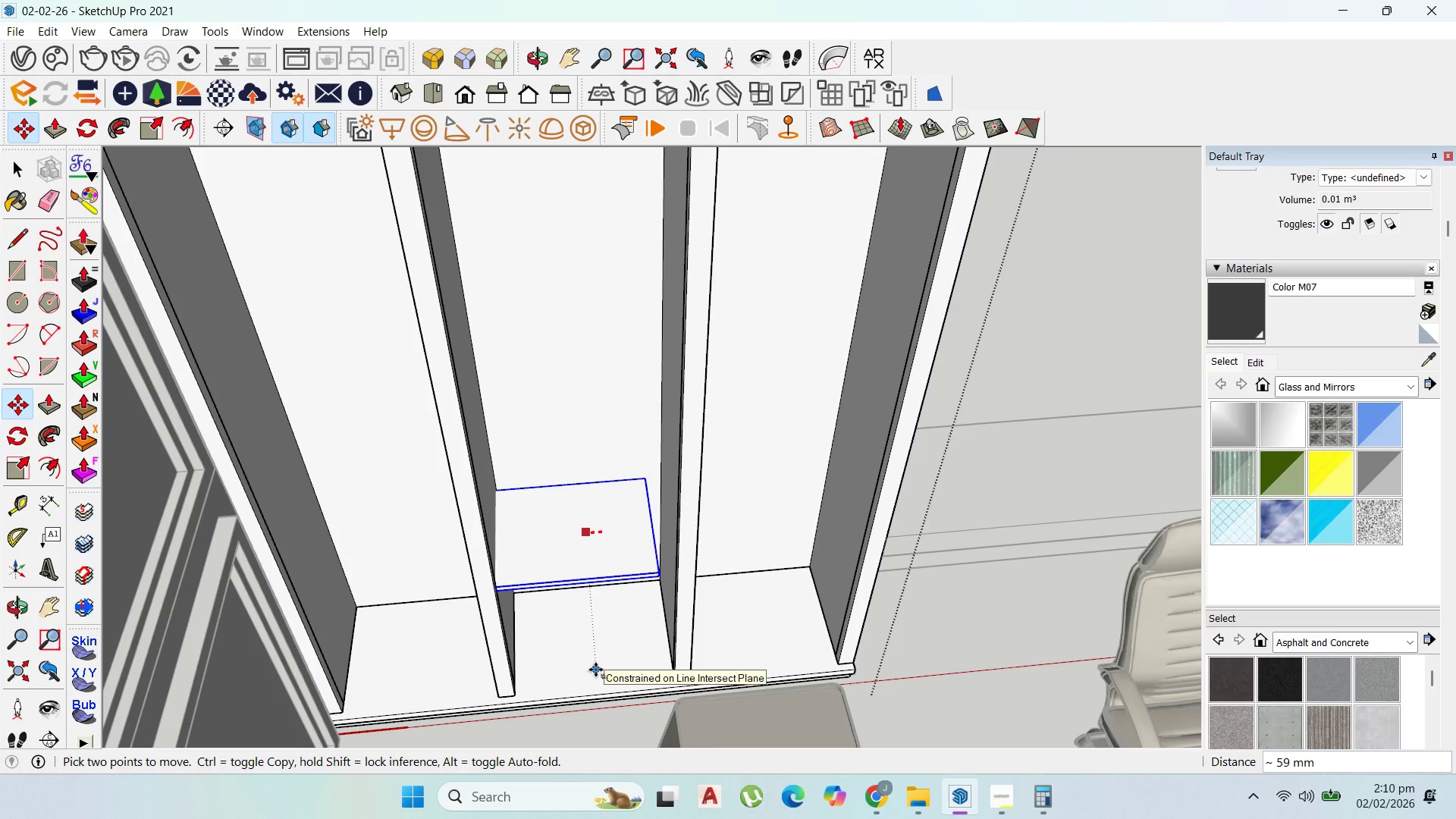 
key(ArrowDown)
 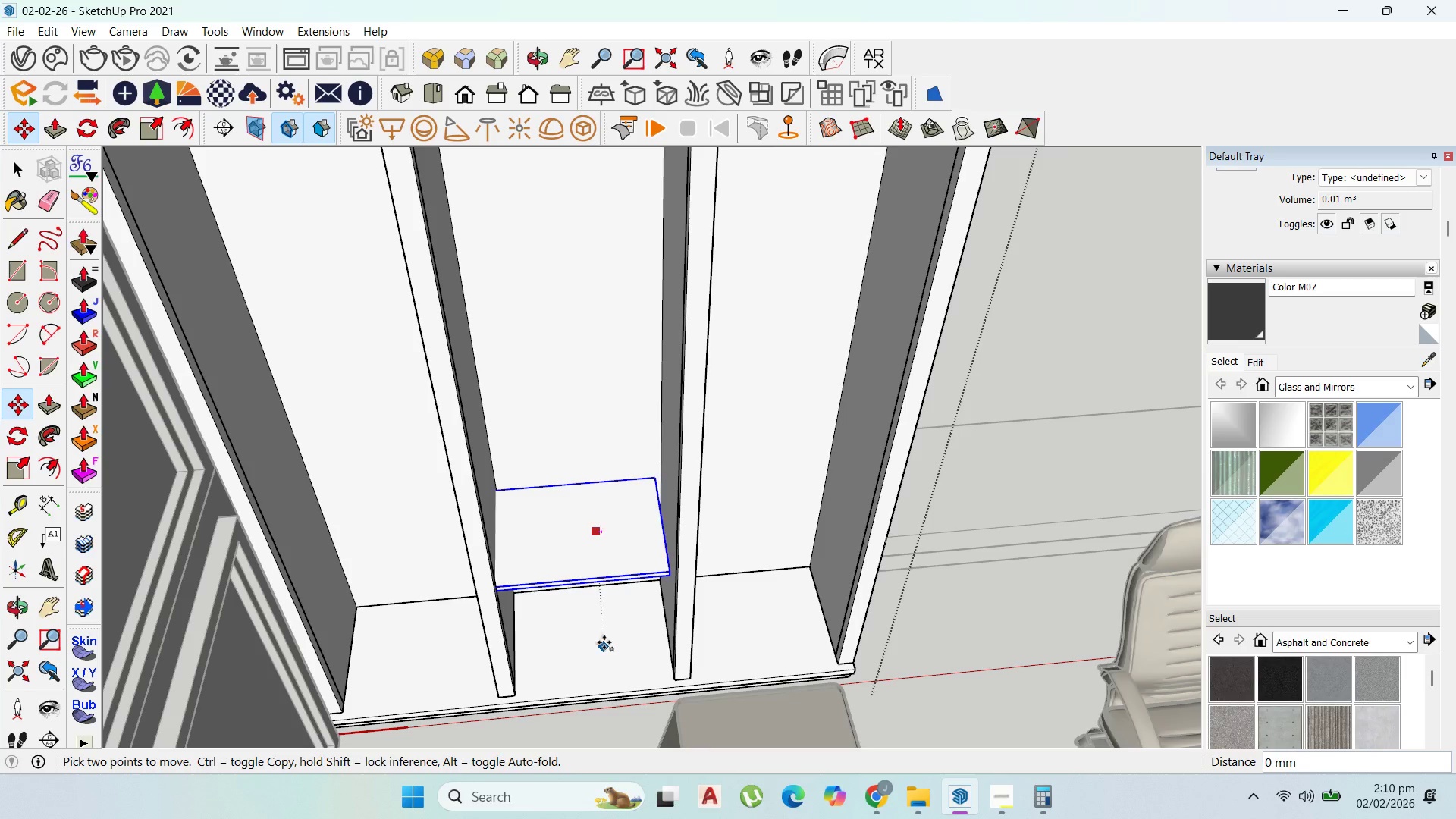 
key(ArrowUp)
 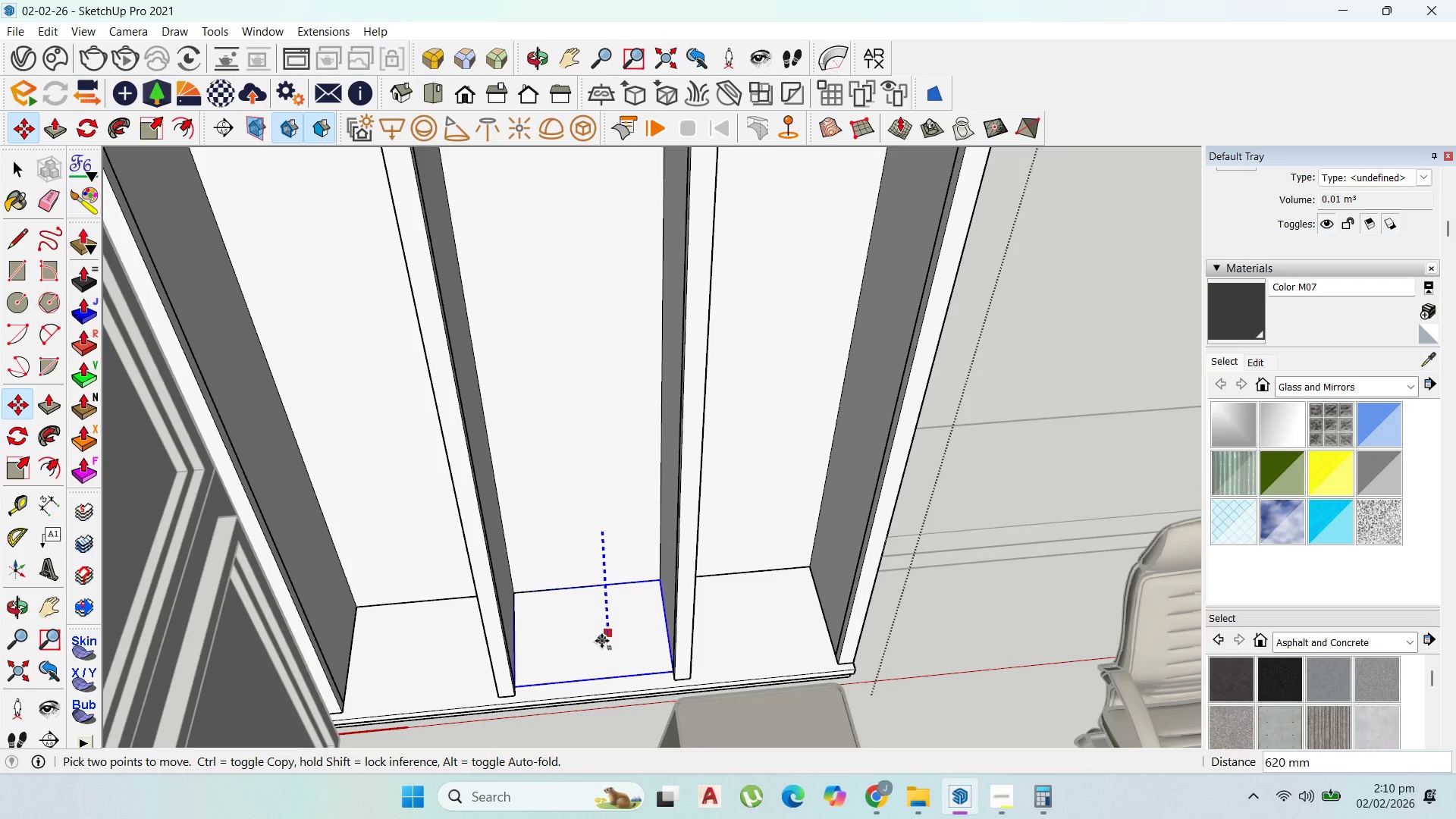 
left_click([602, 641])
 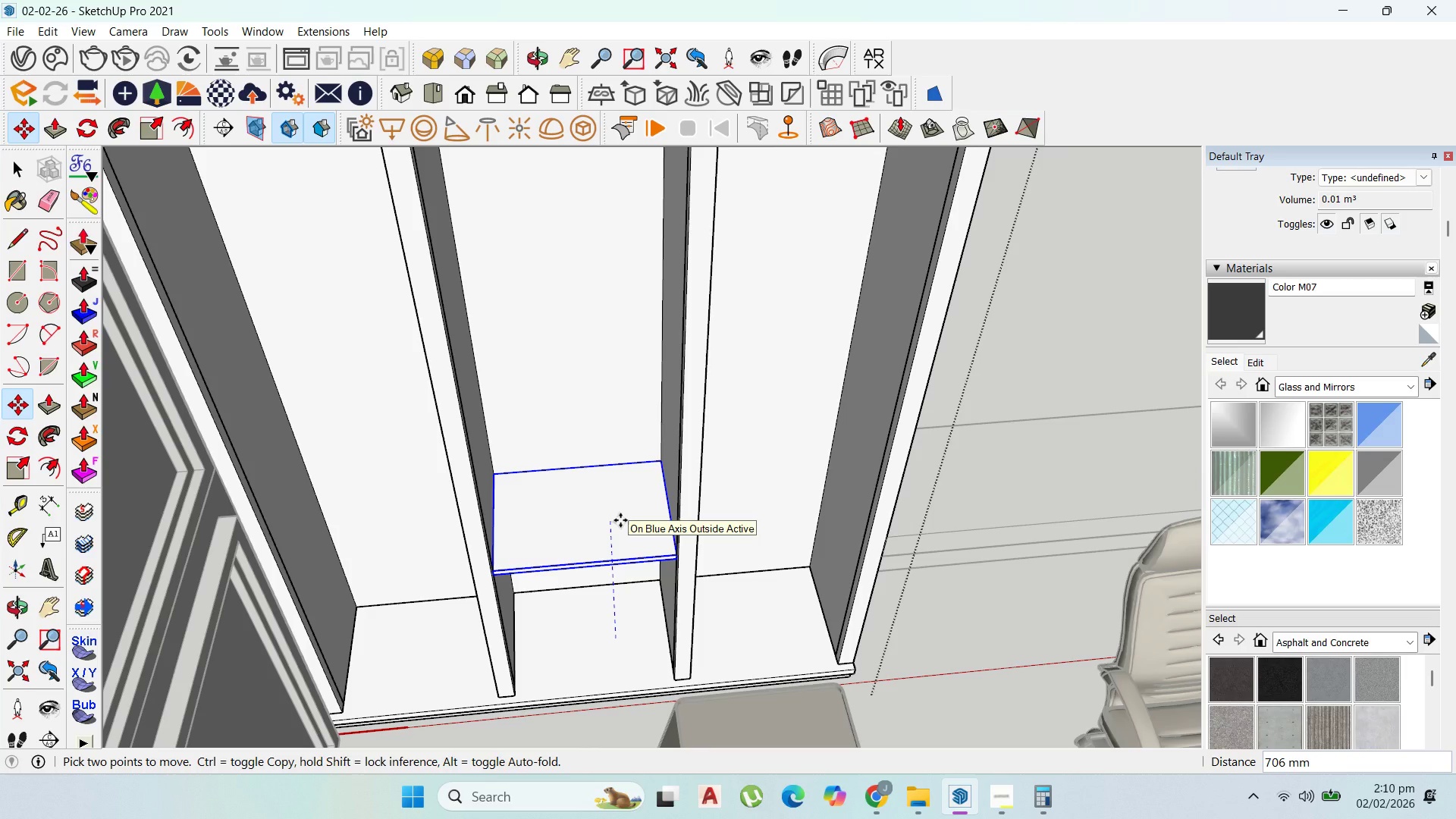 
wait(5.76)
 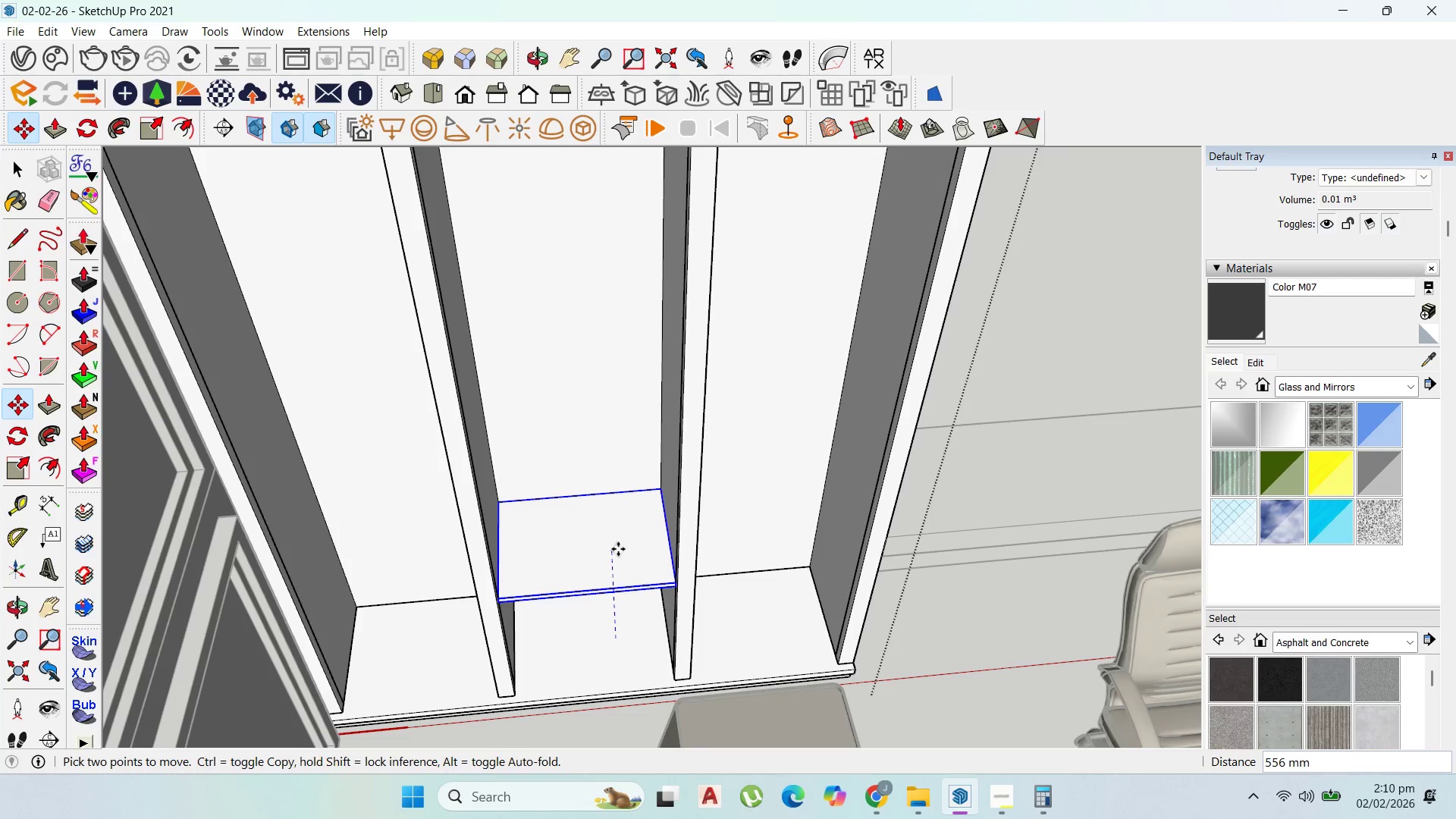 
type(800)
 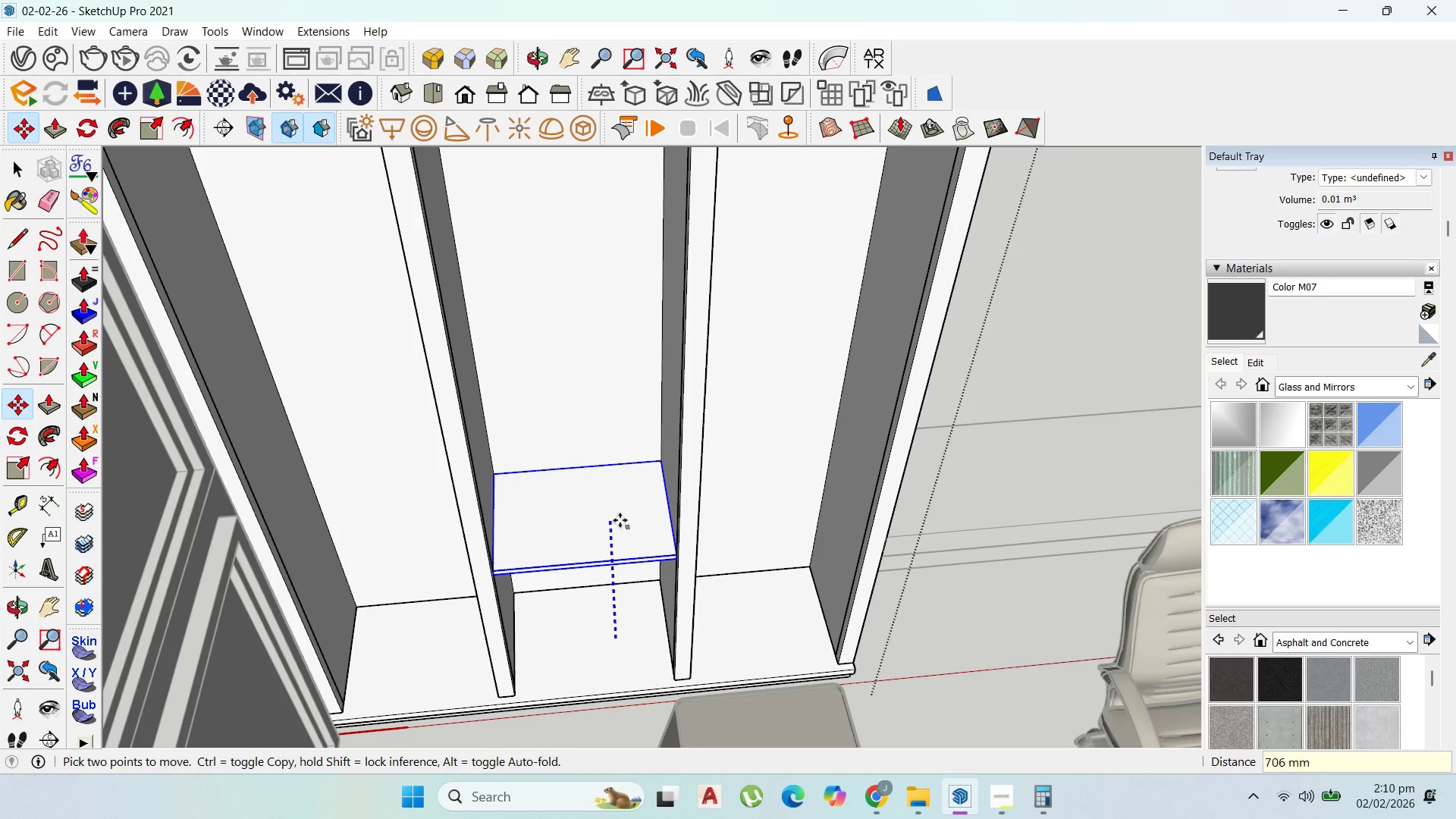 
key(Enter)
 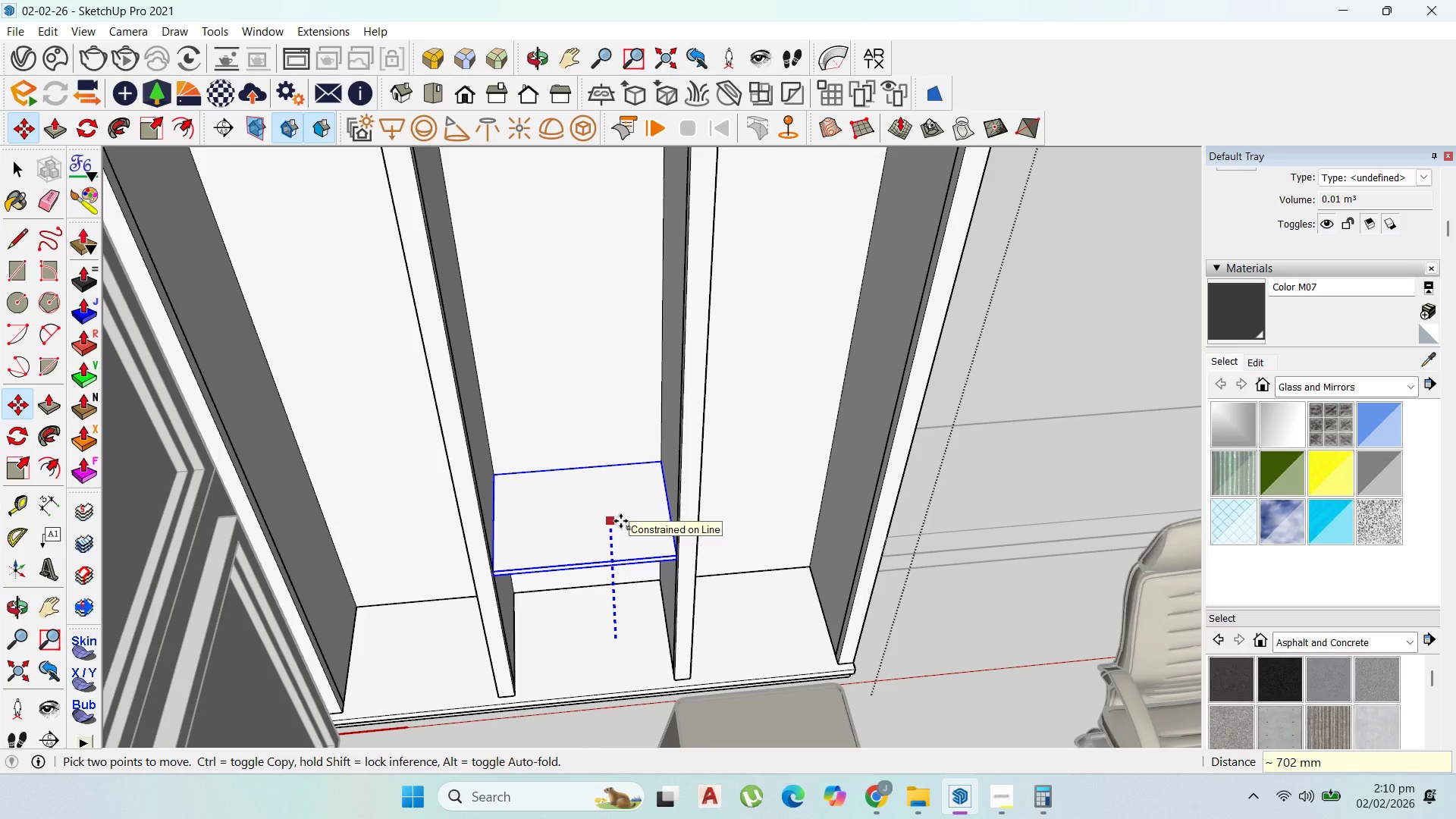 
key(ArrowUp)
 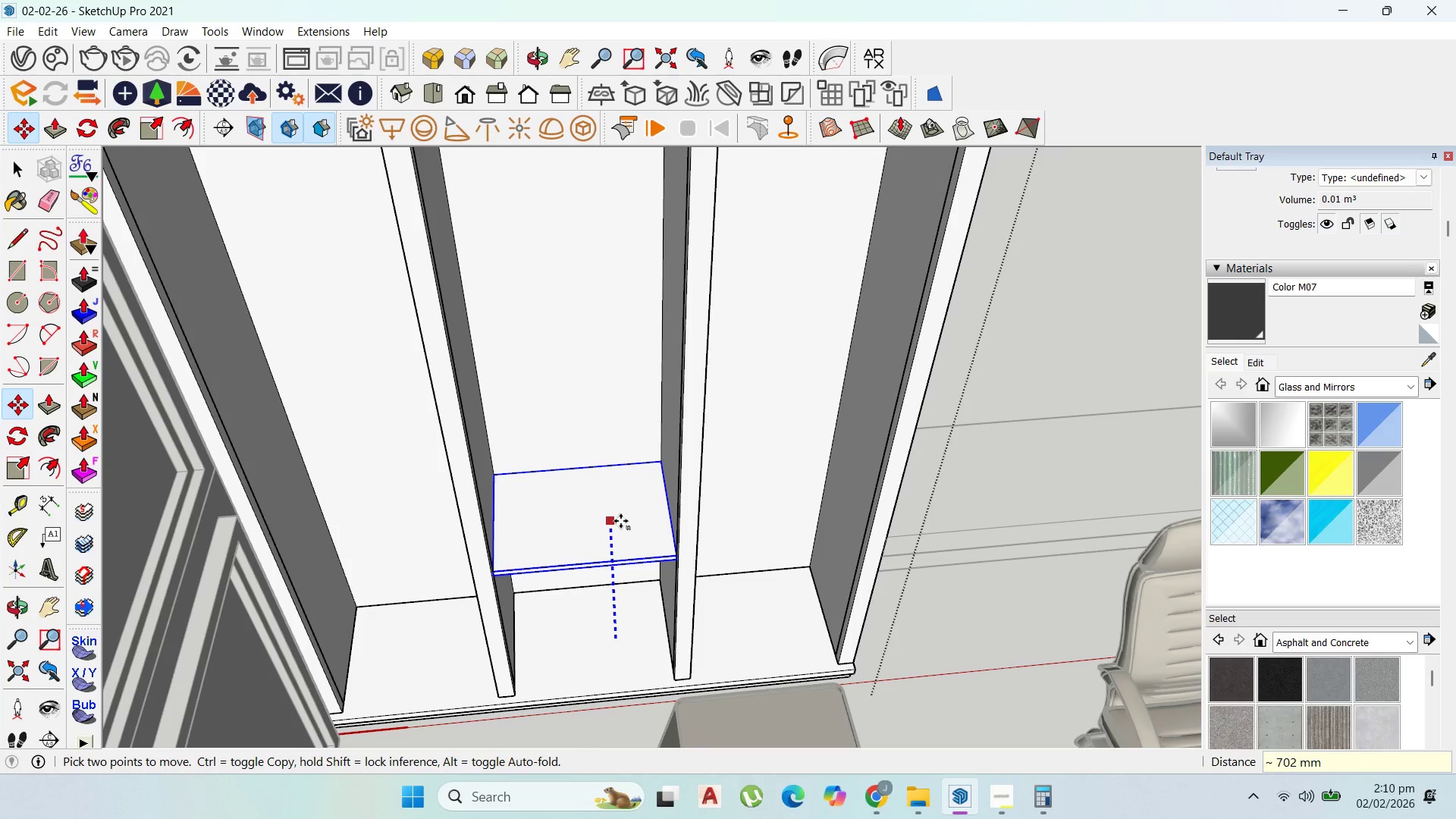 
key(Backspace)
 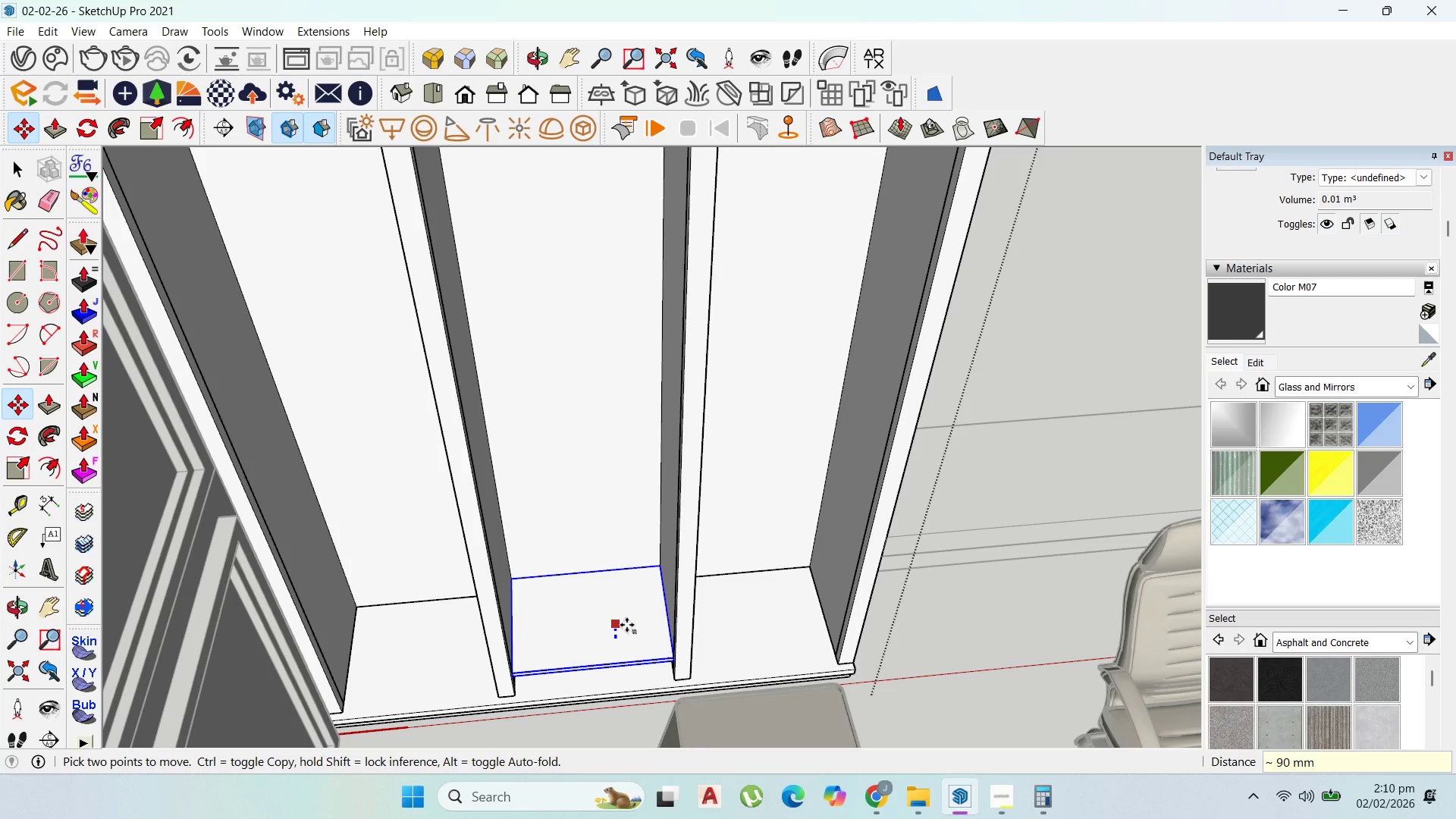 
left_click([623, 647])
 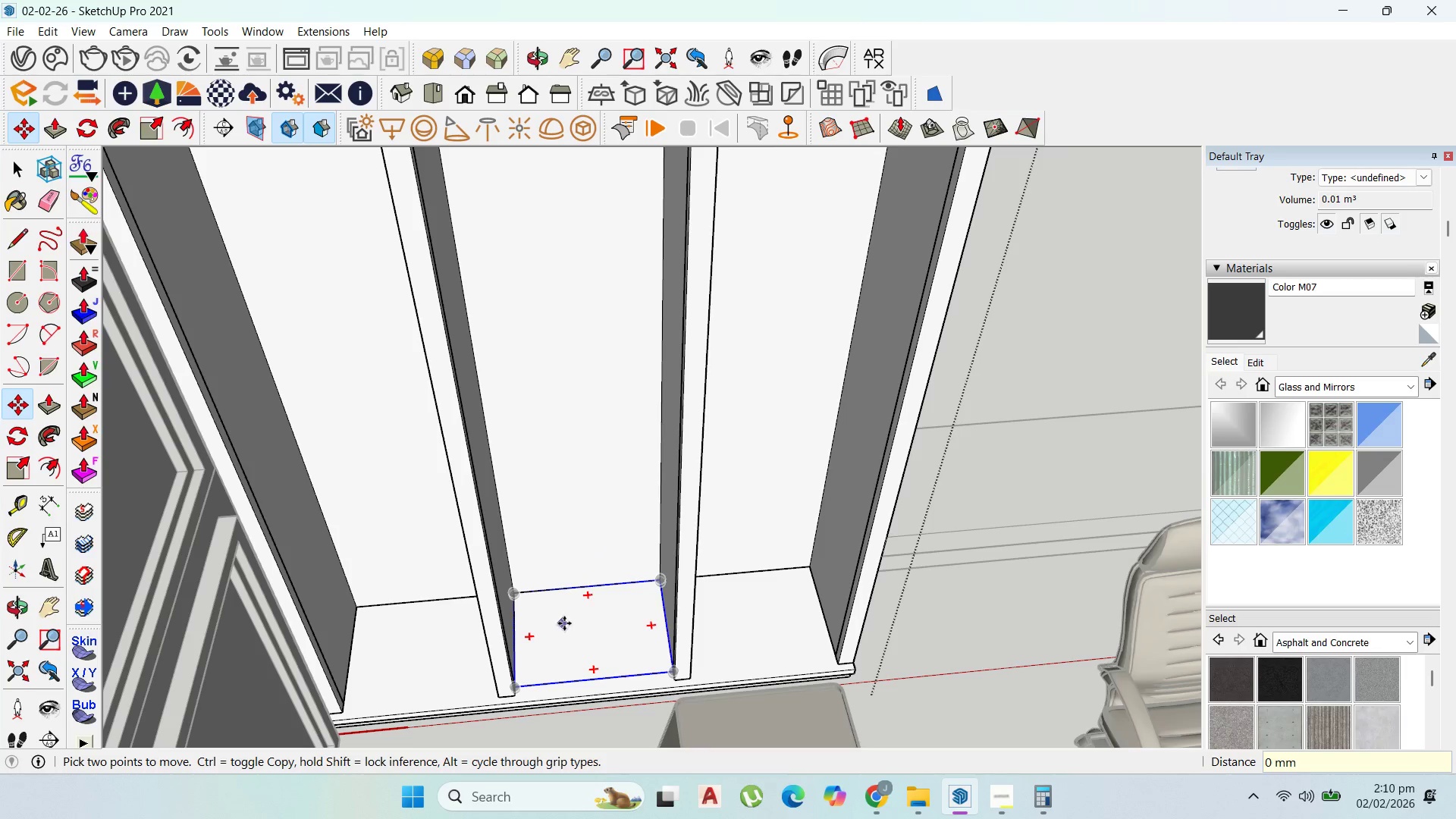 
left_click([575, 626])
 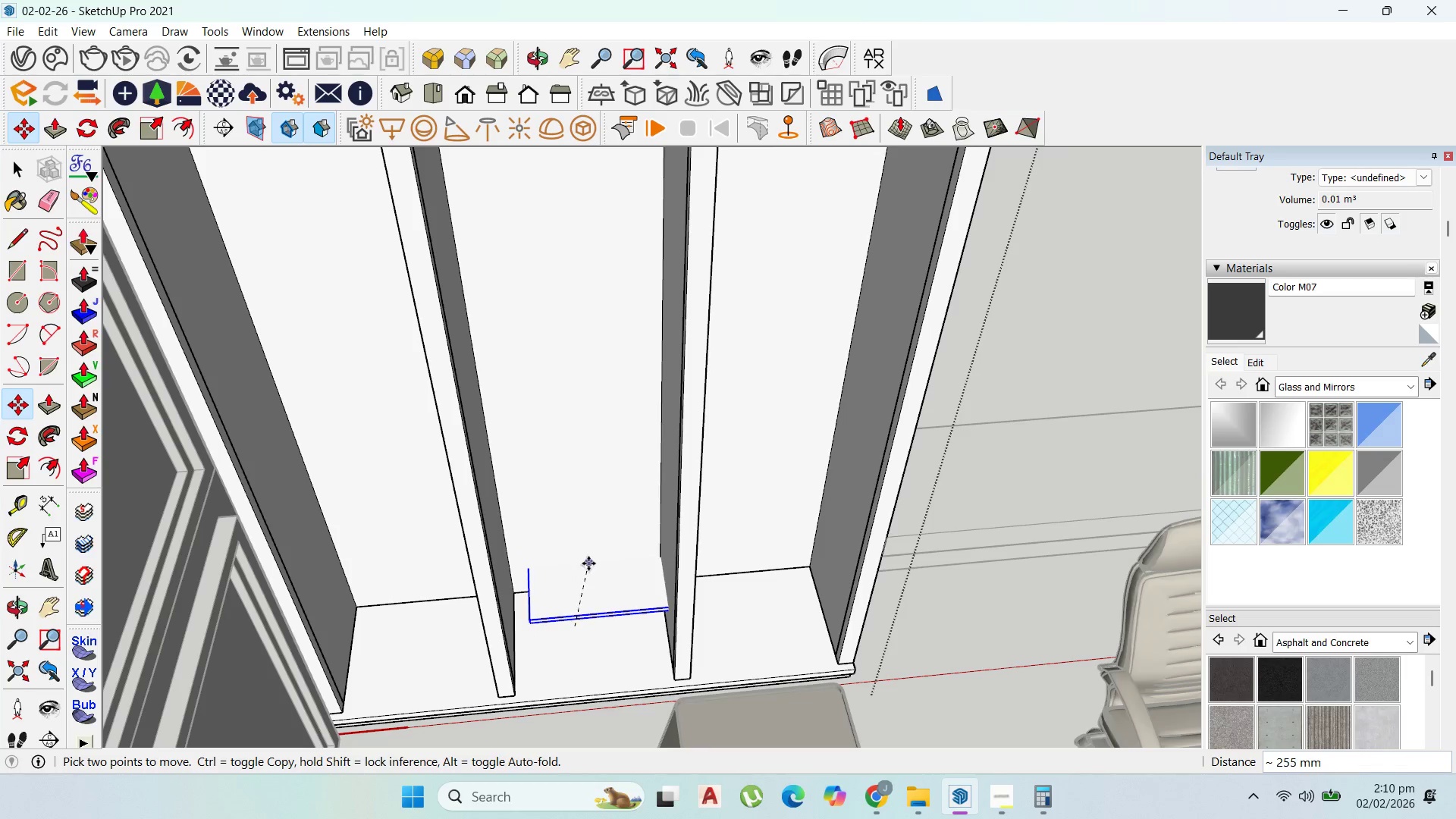 
key(ArrowUp)
 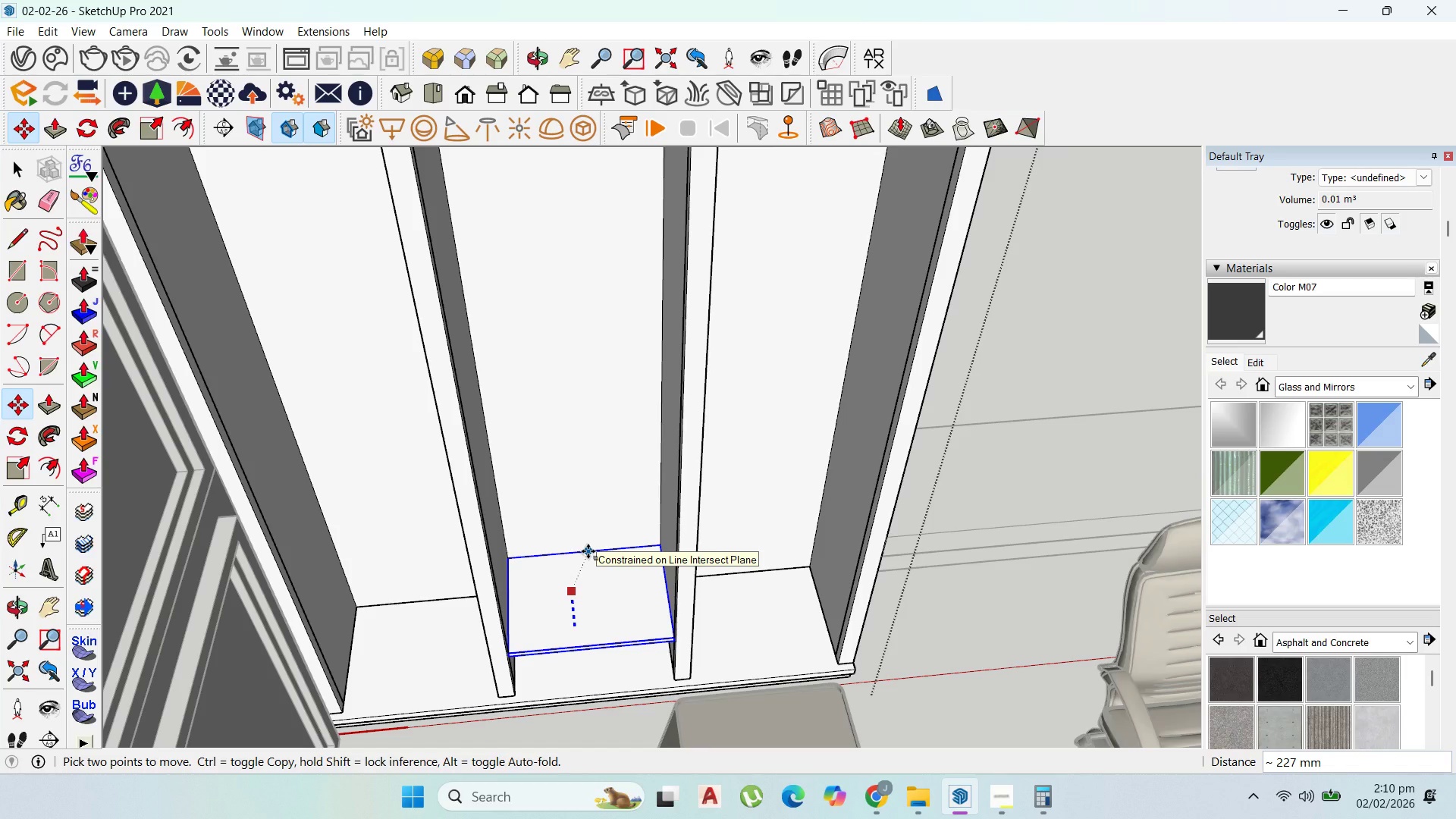 
type(800)
 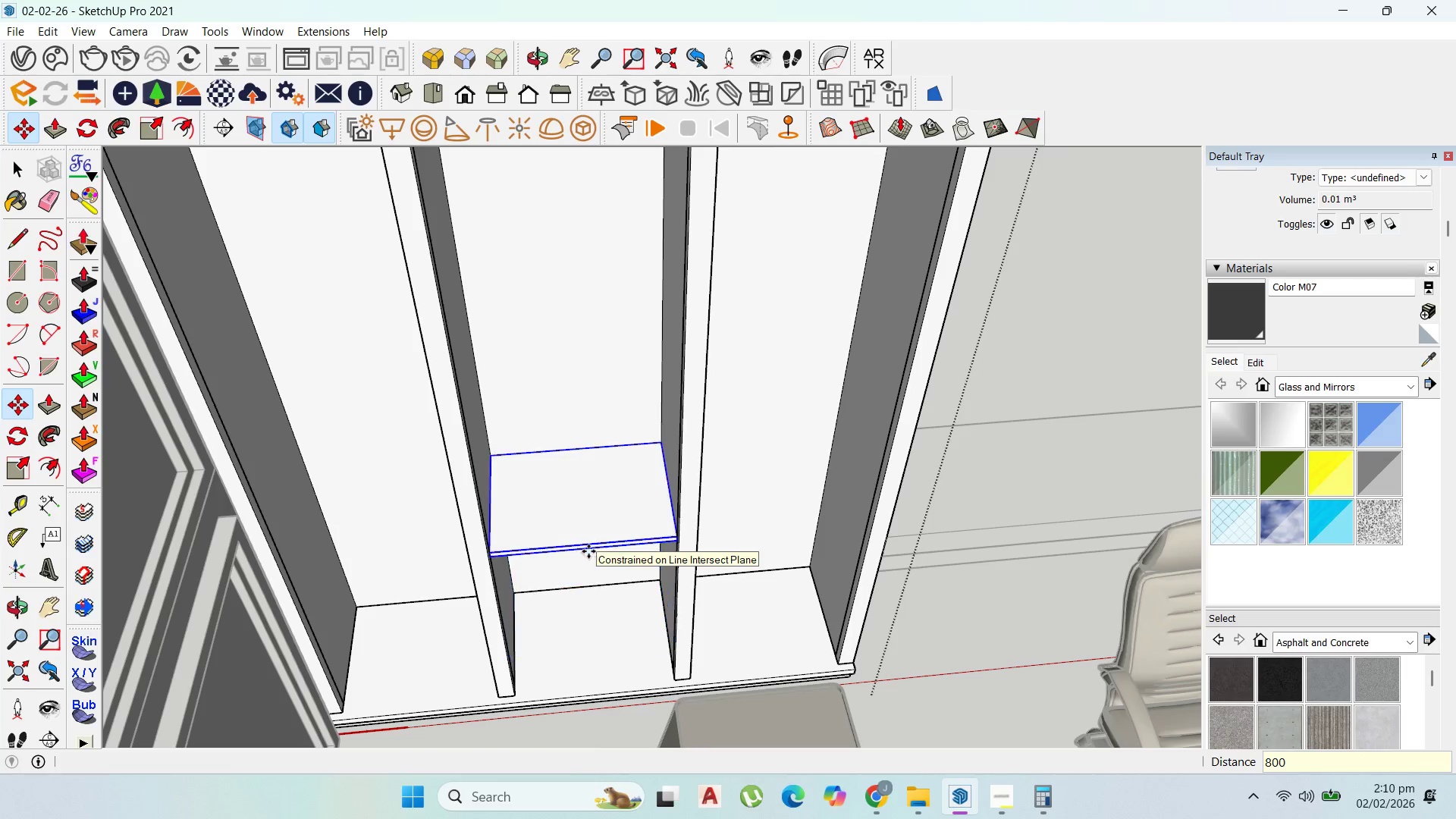 
key(Enter)
 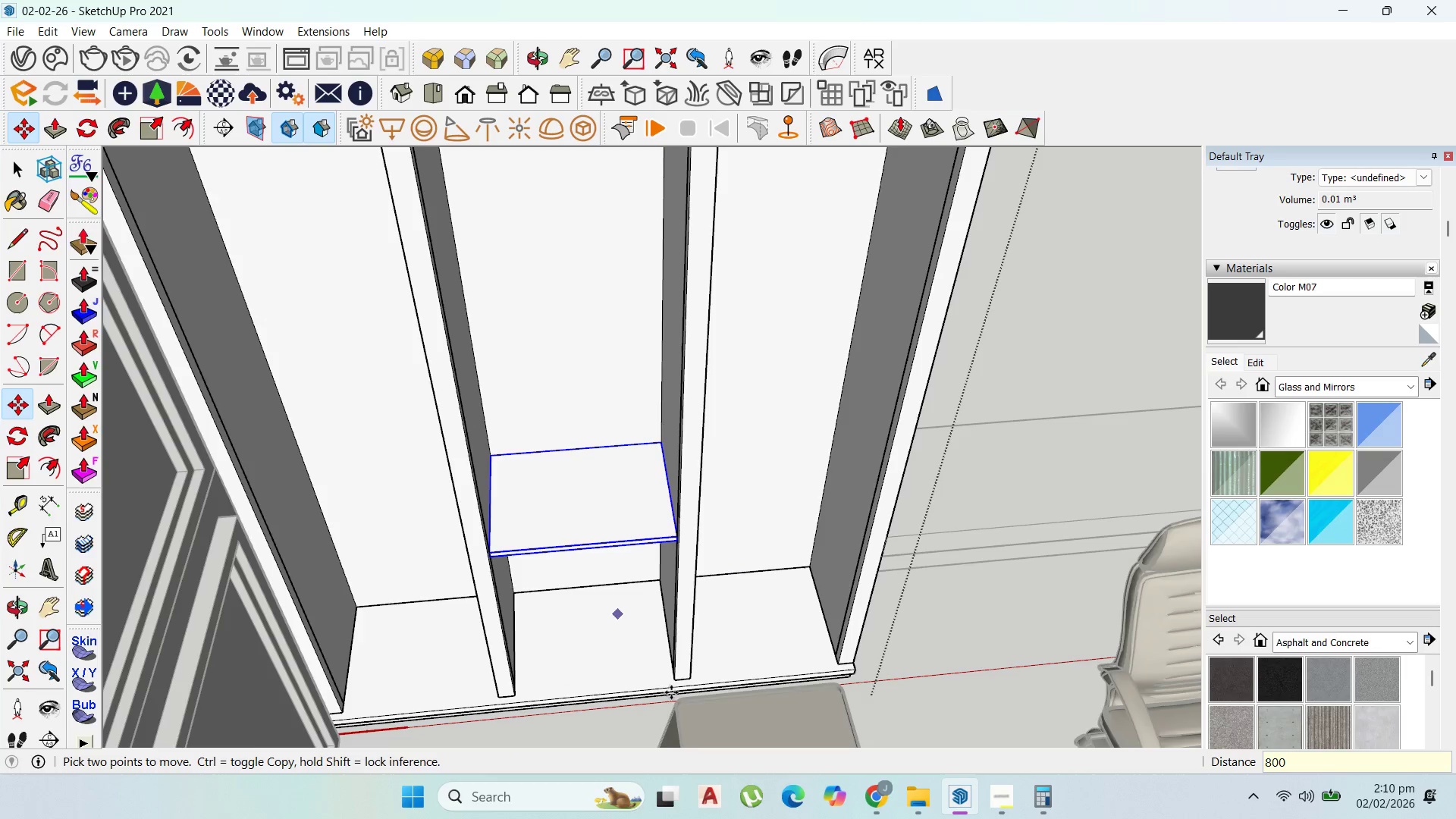 
scroll: coordinate [679, 697], scroll_direction: down, amount: 2.0
 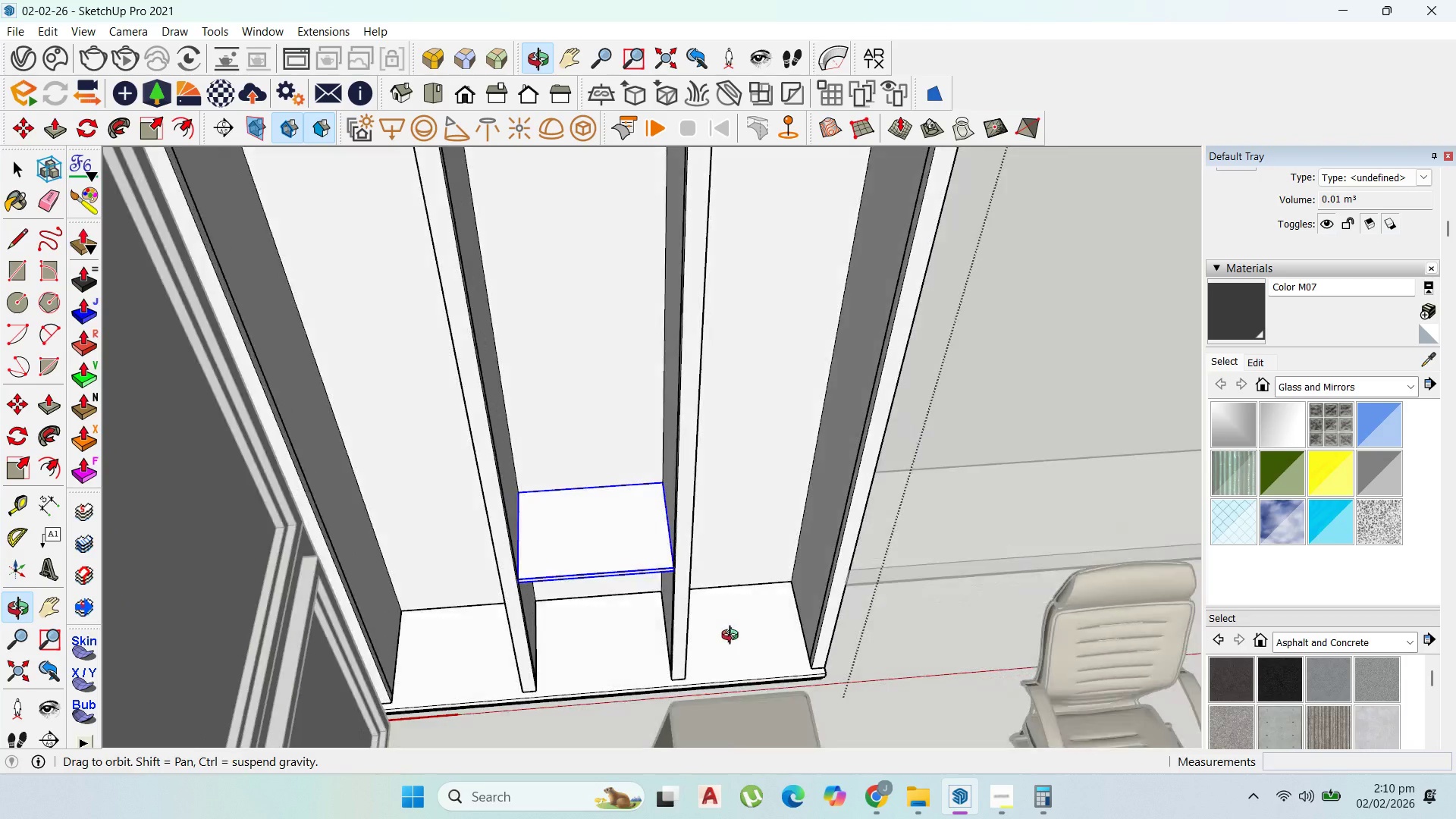 
left_click([592, 519])
 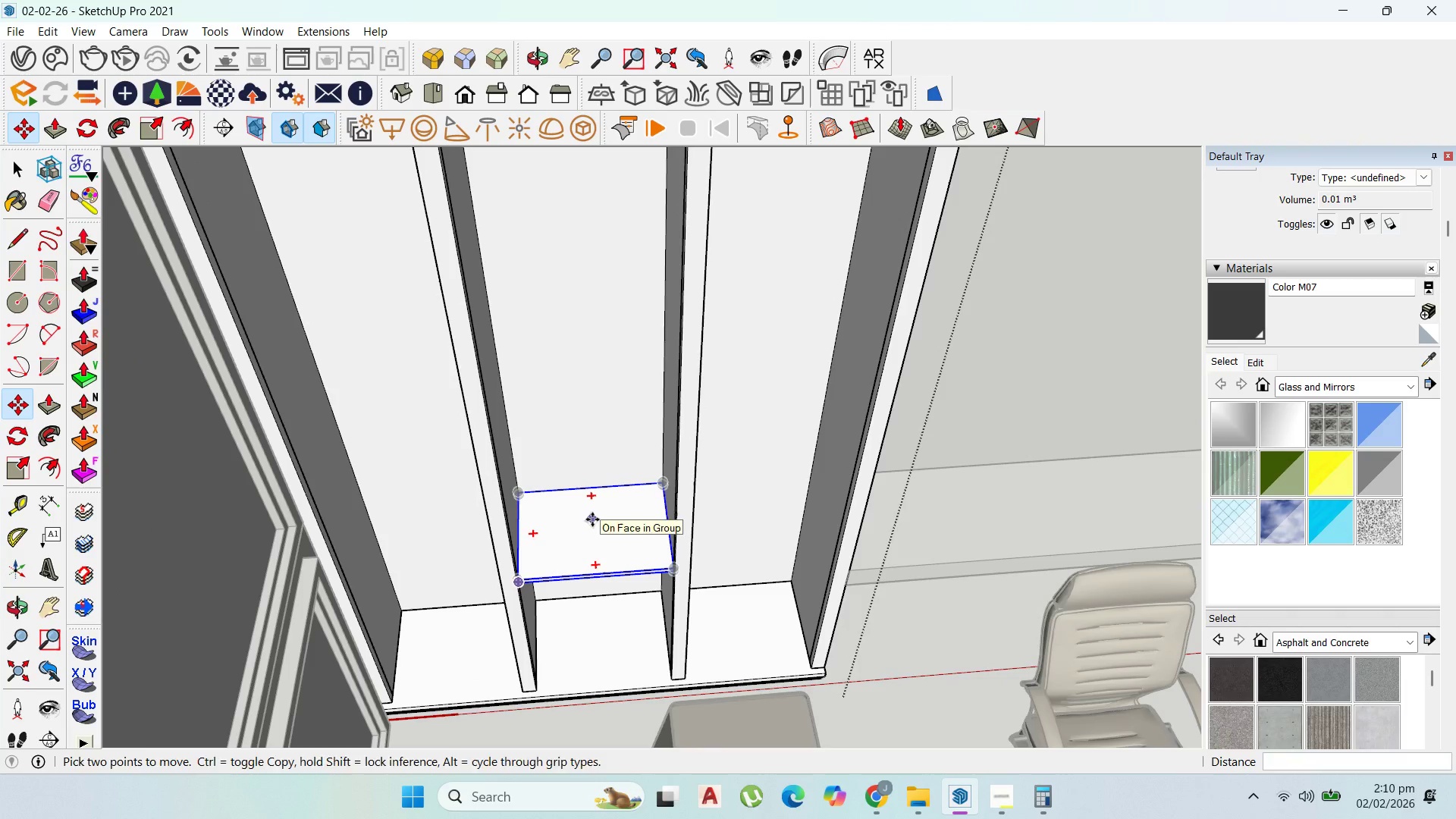 
key(Control+ControlLeft)
 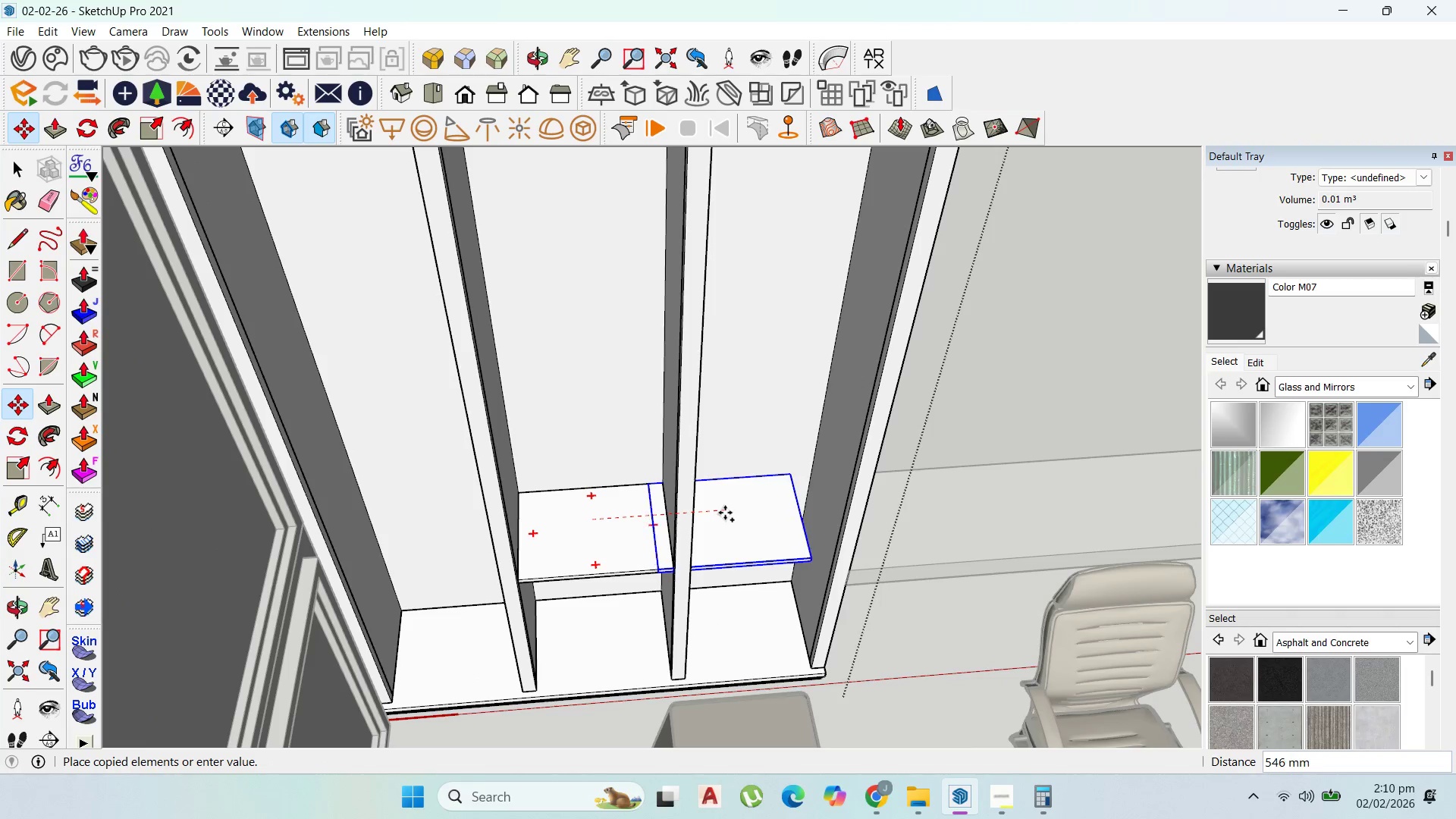 
hold_key(key=ShiftLeft, duration=1.51)
 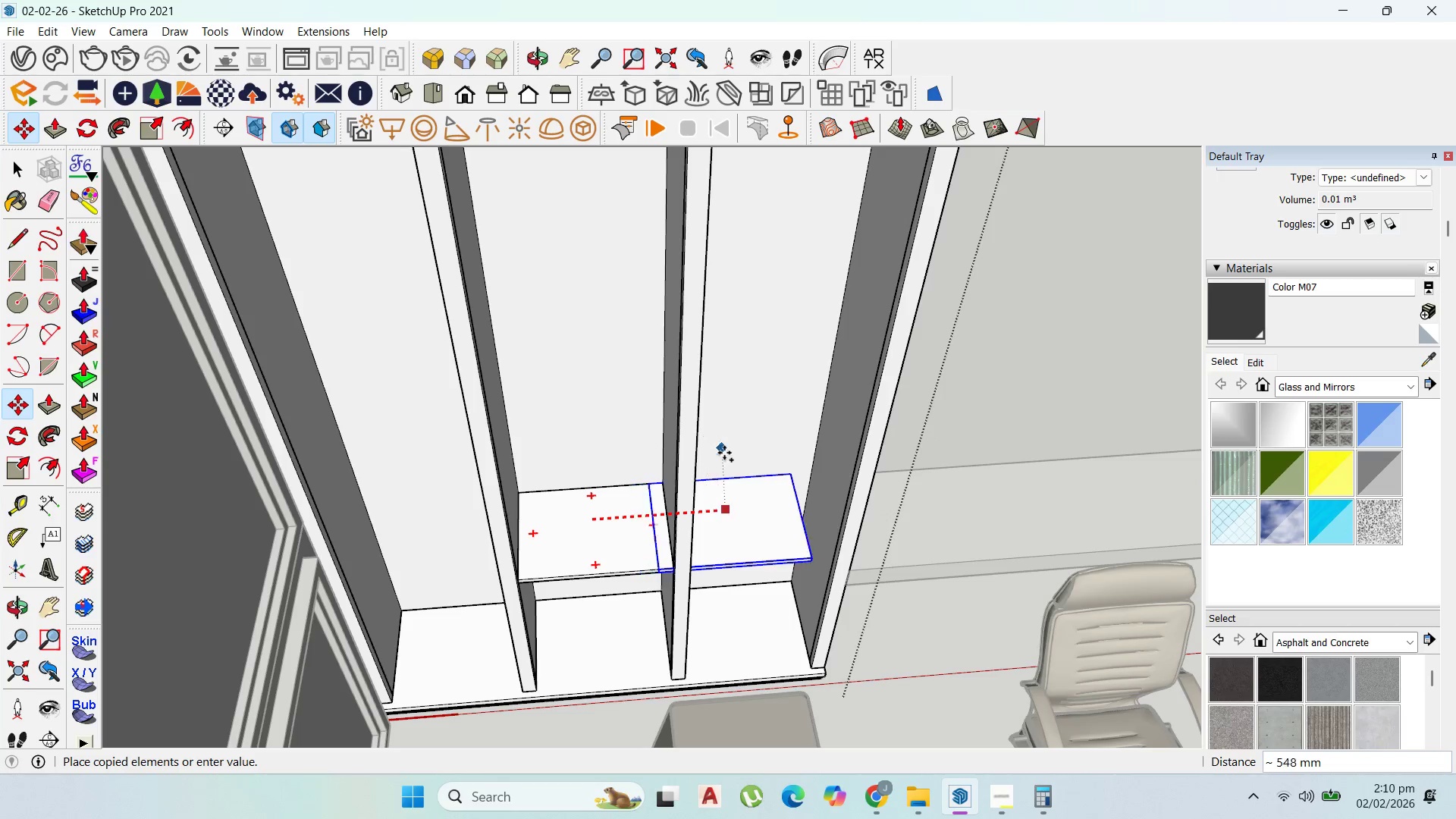 
hold_key(key=ShiftLeft, duration=1.5)
 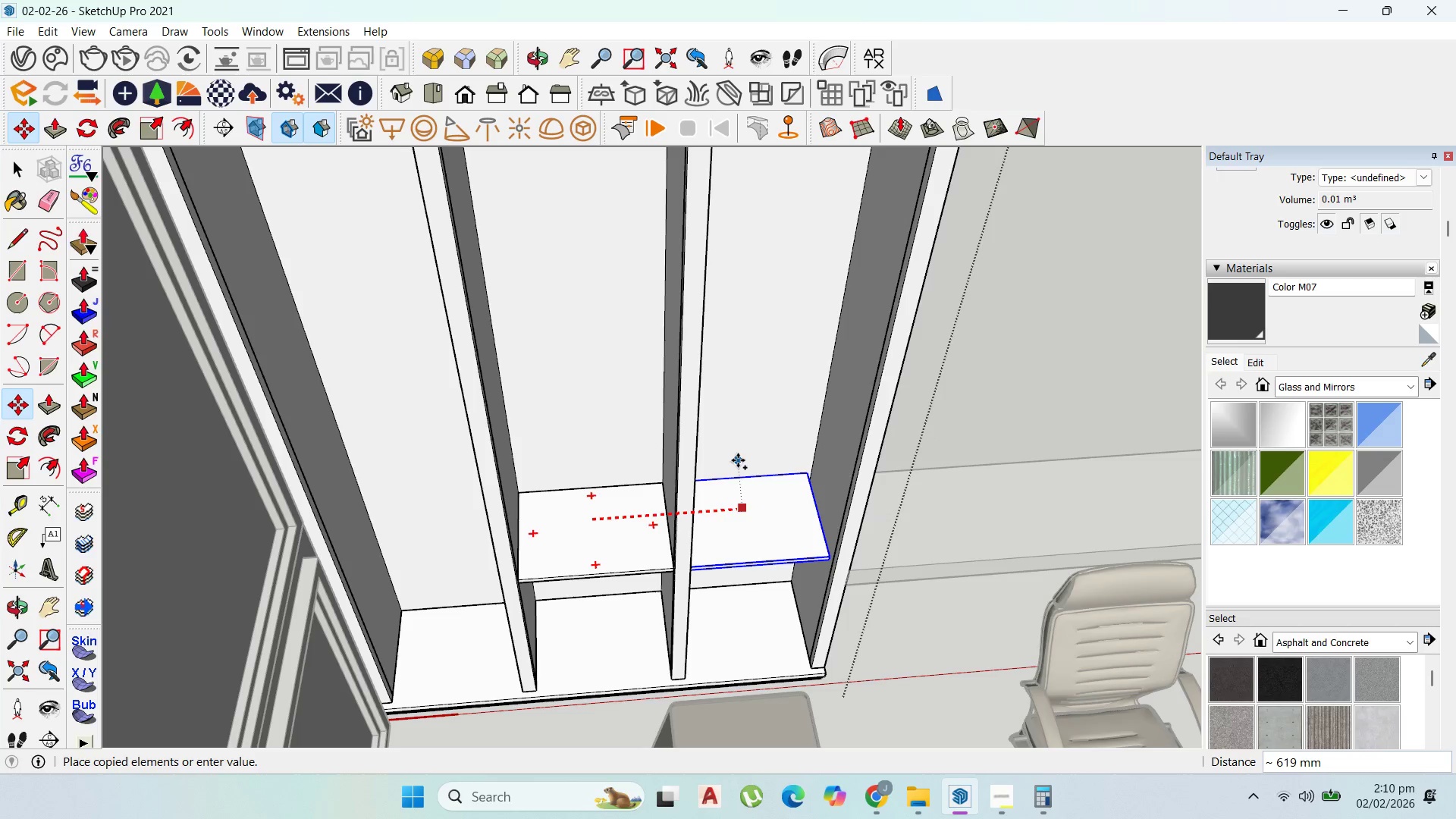 
hold_key(key=ShiftLeft, duration=0.94)
left_click([738, 460])
 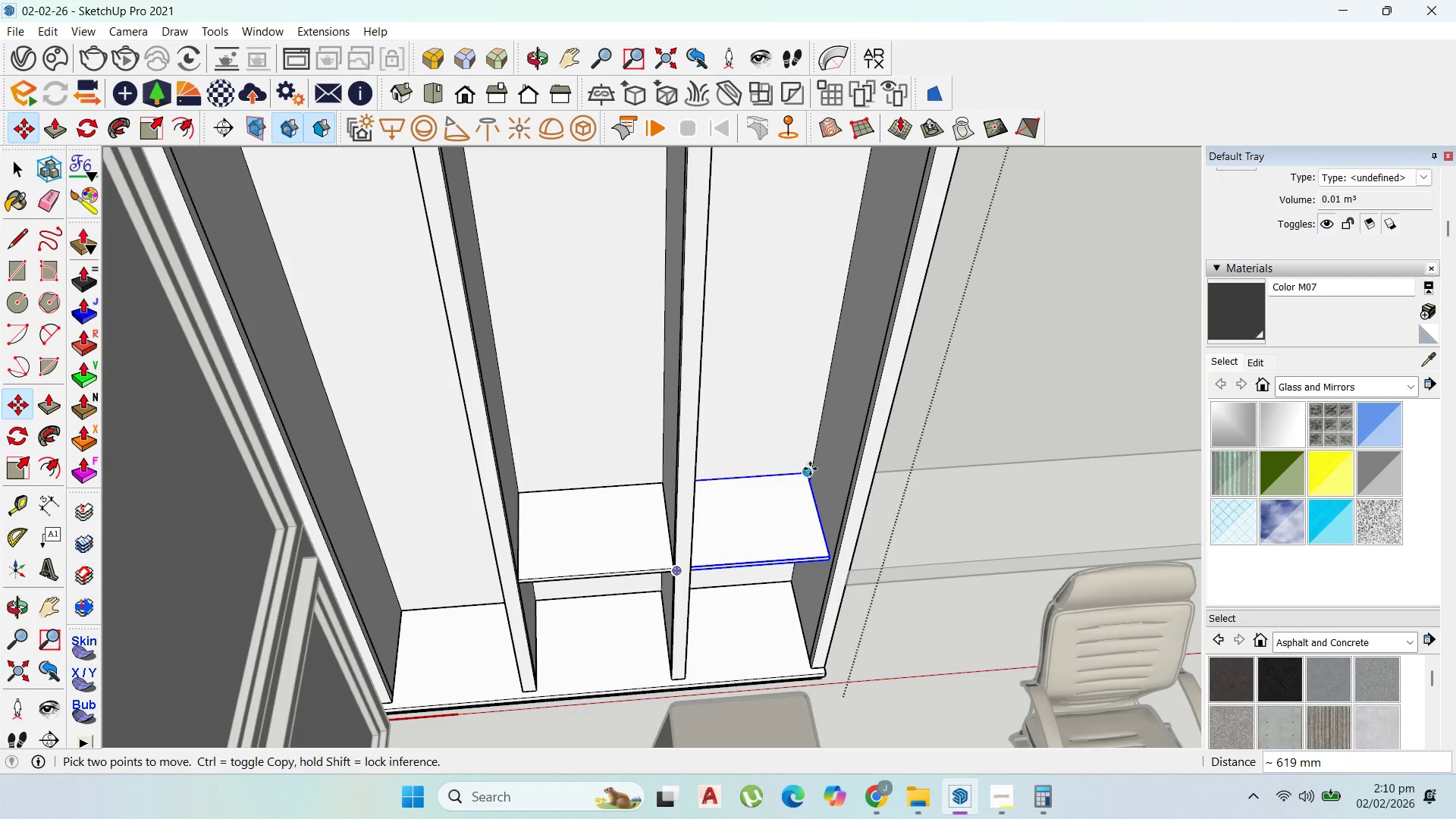 
left_click([809, 469])
 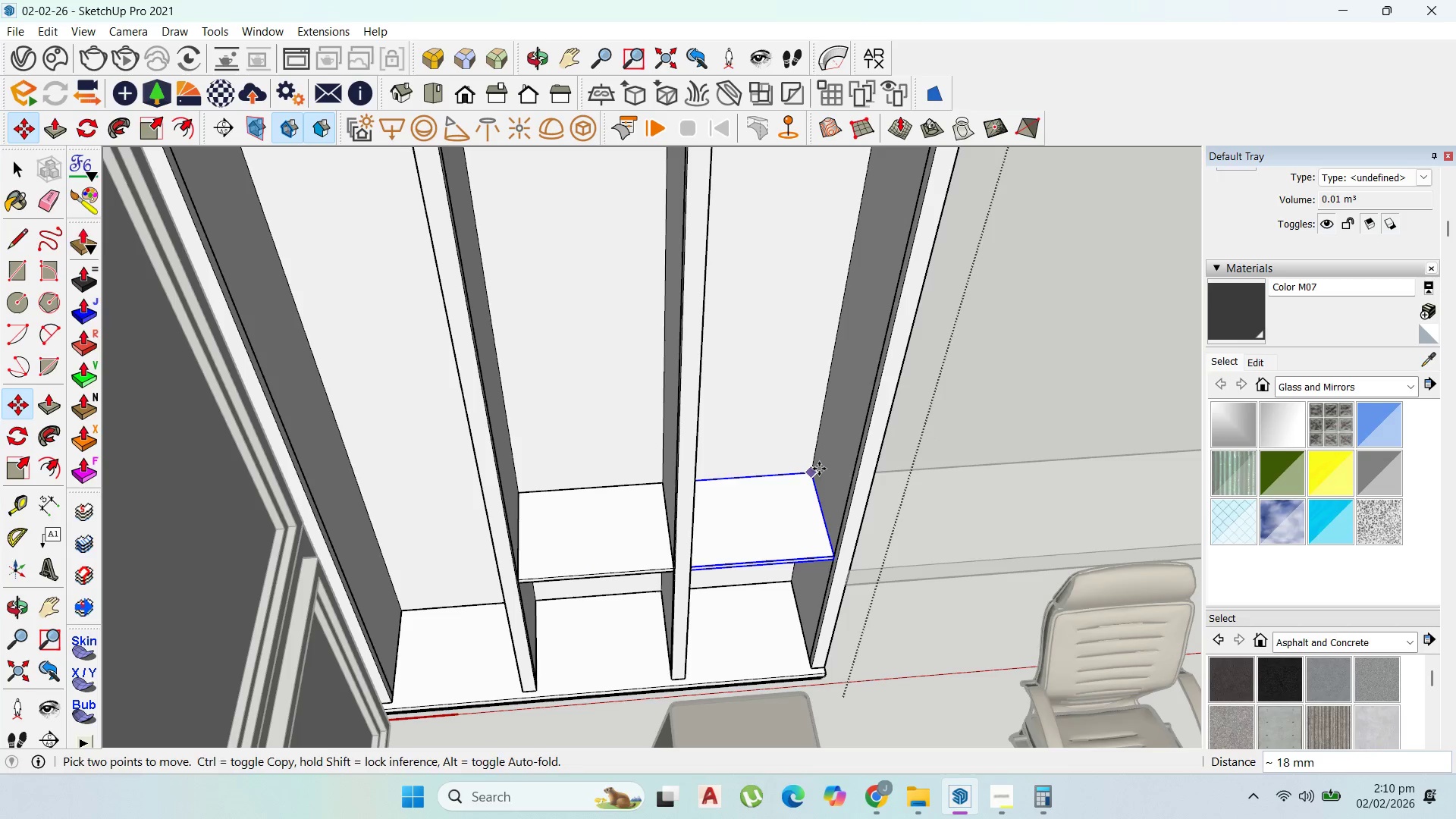 
left_click([819, 469])
 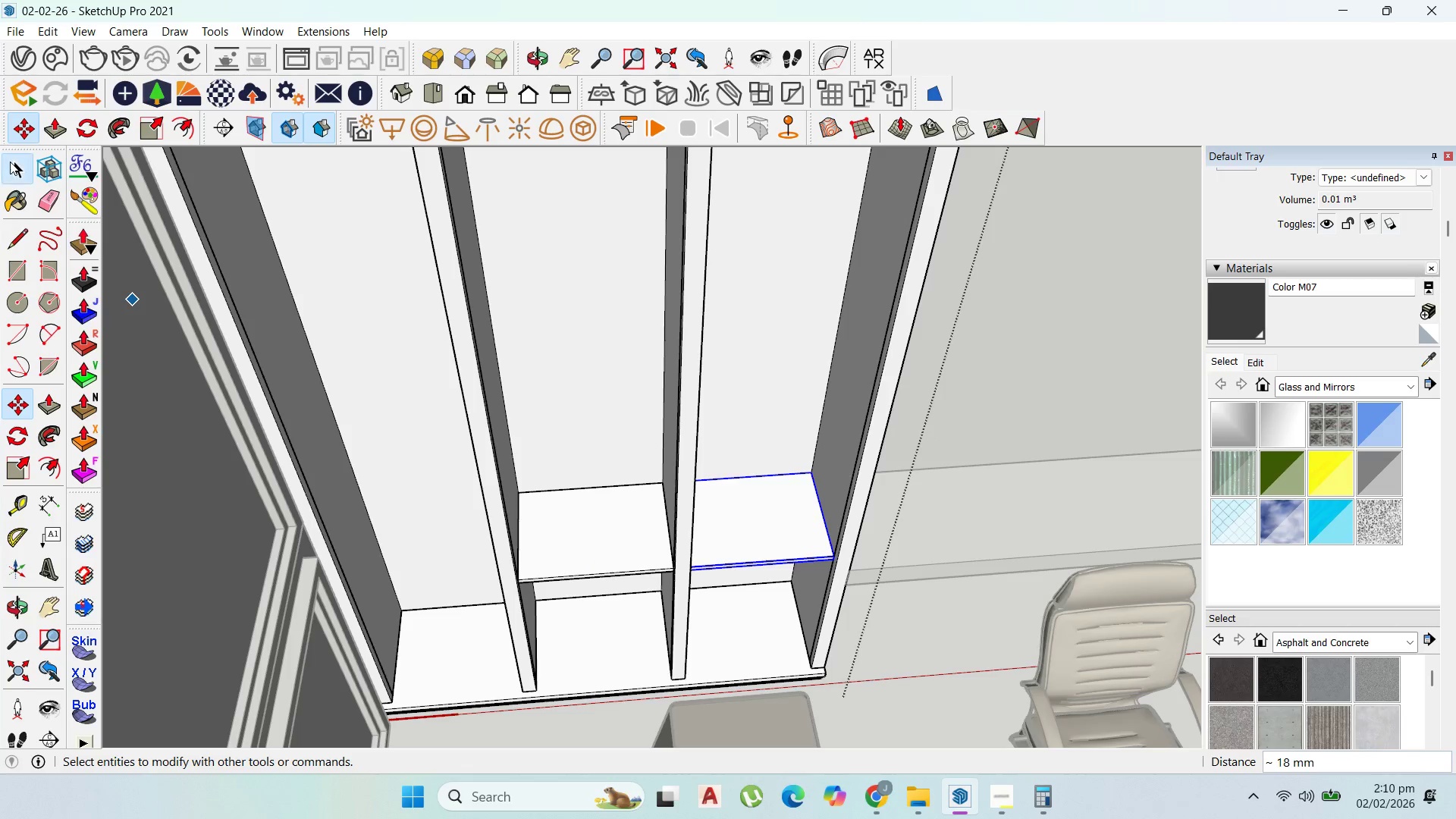 
left_click([620, 554])
 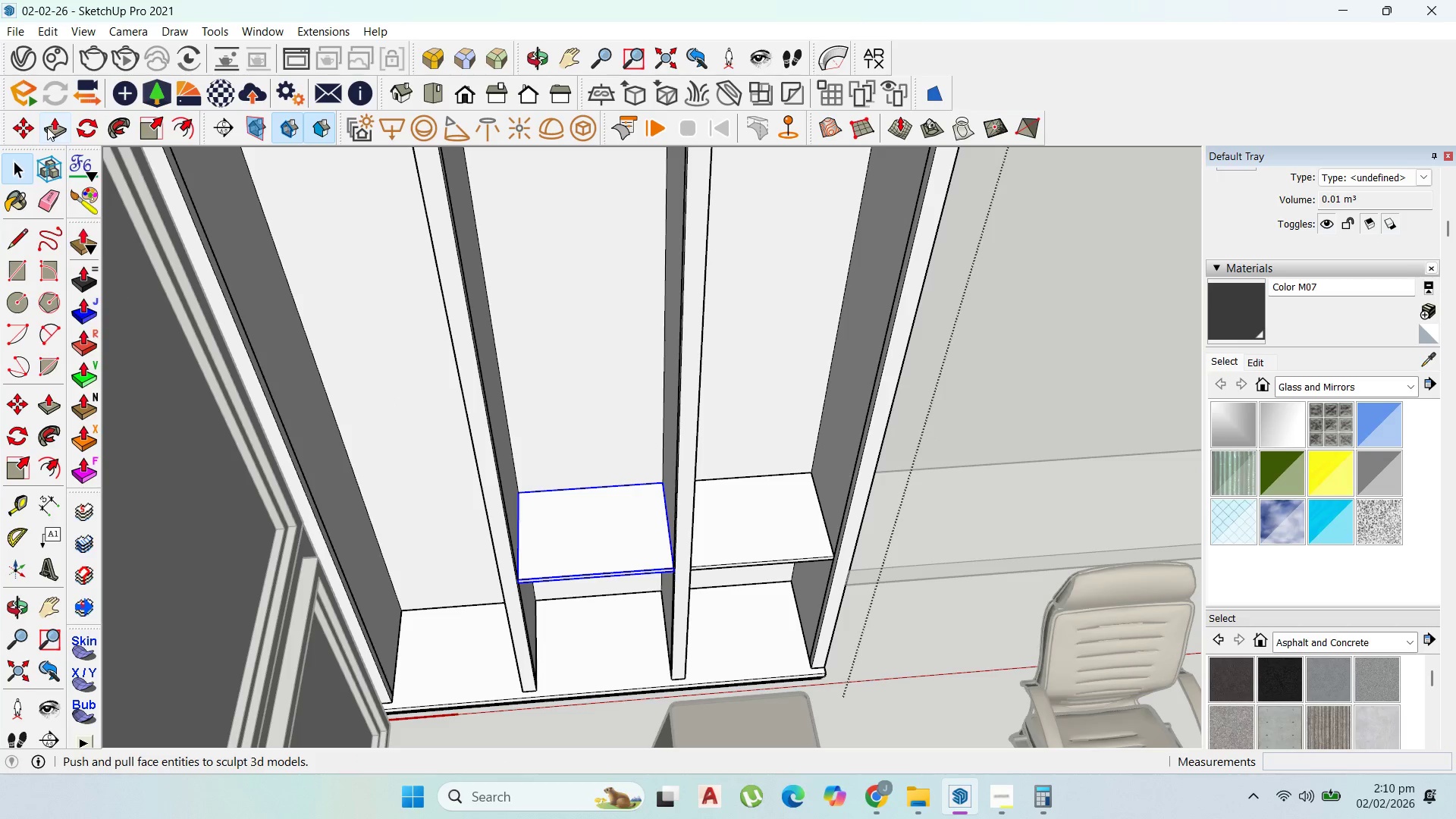 
left_click([22, 124])
 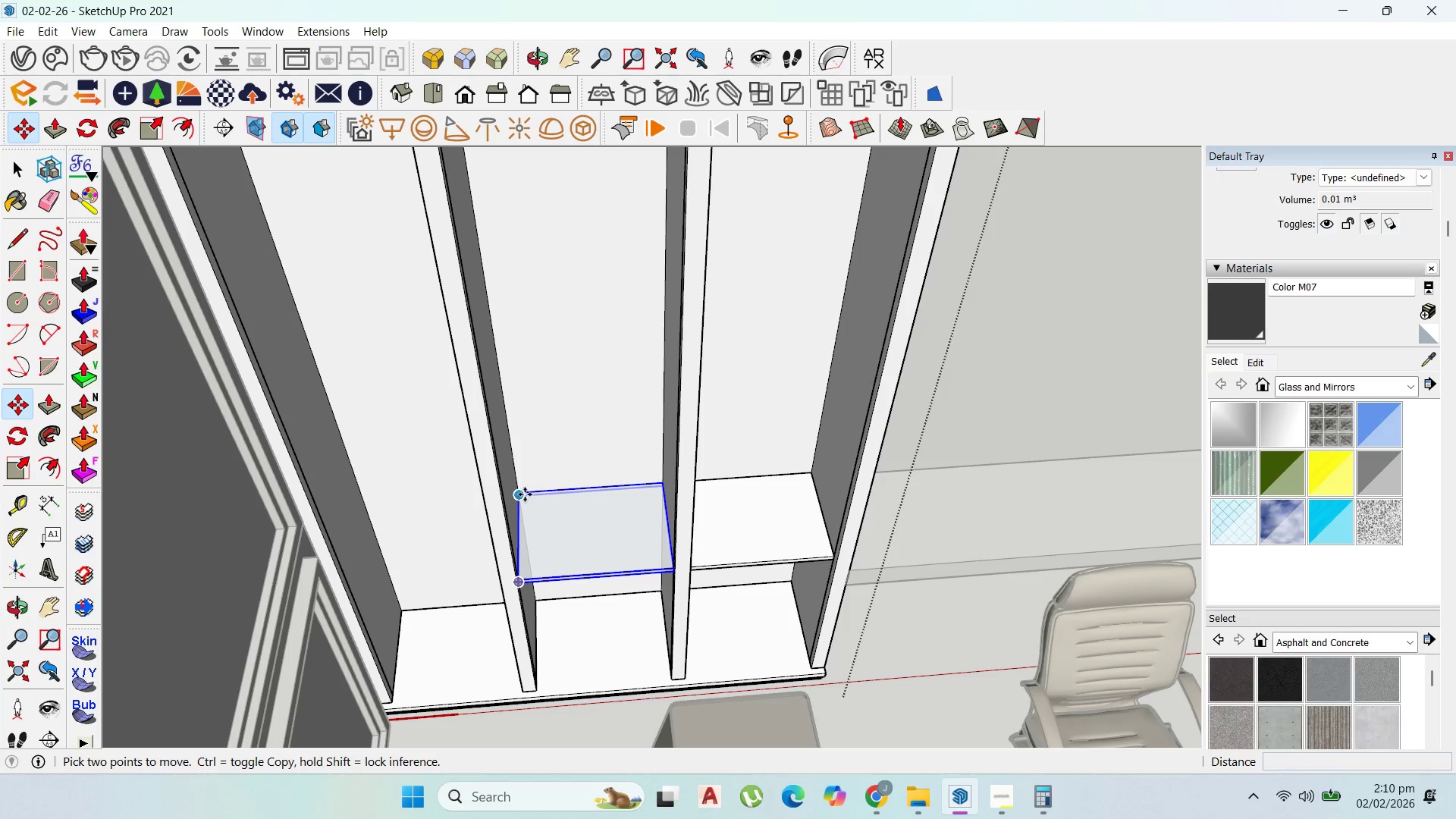 
left_click([523, 488])
 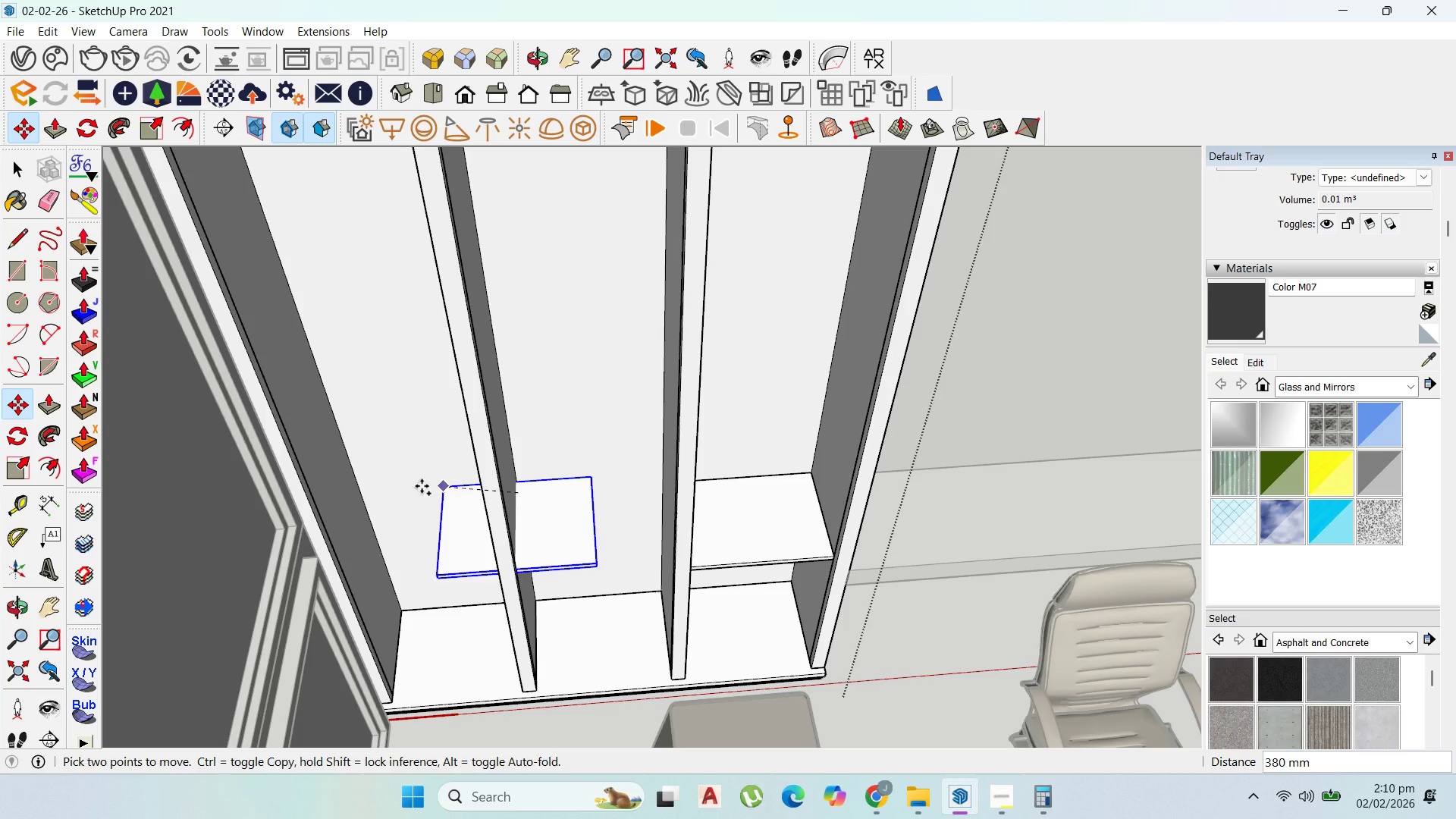 
key(Control+ControlLeft)
 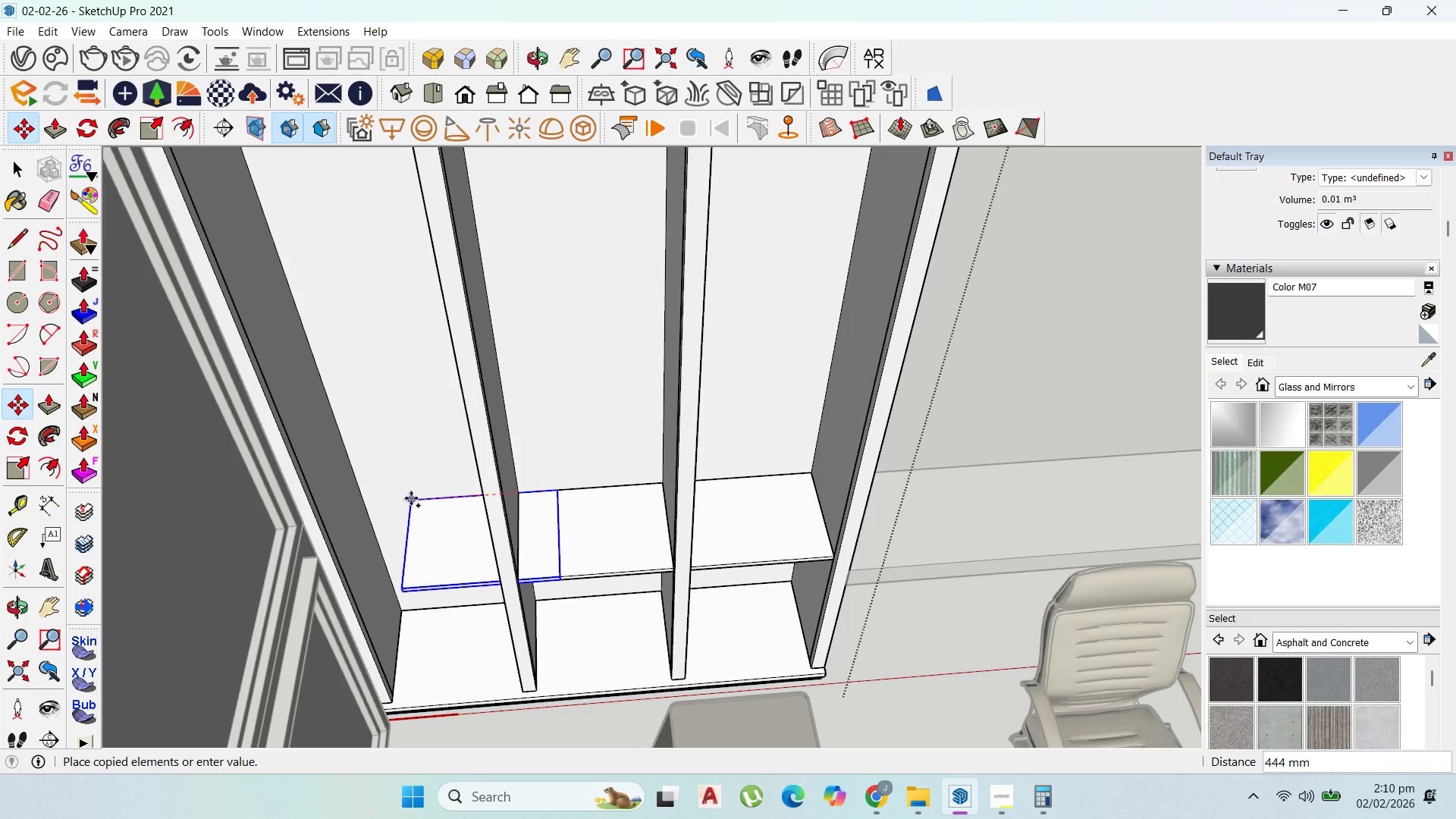 
hold_key(key=ShiftLeft, duration=0.88)
left_click([350, 469])
 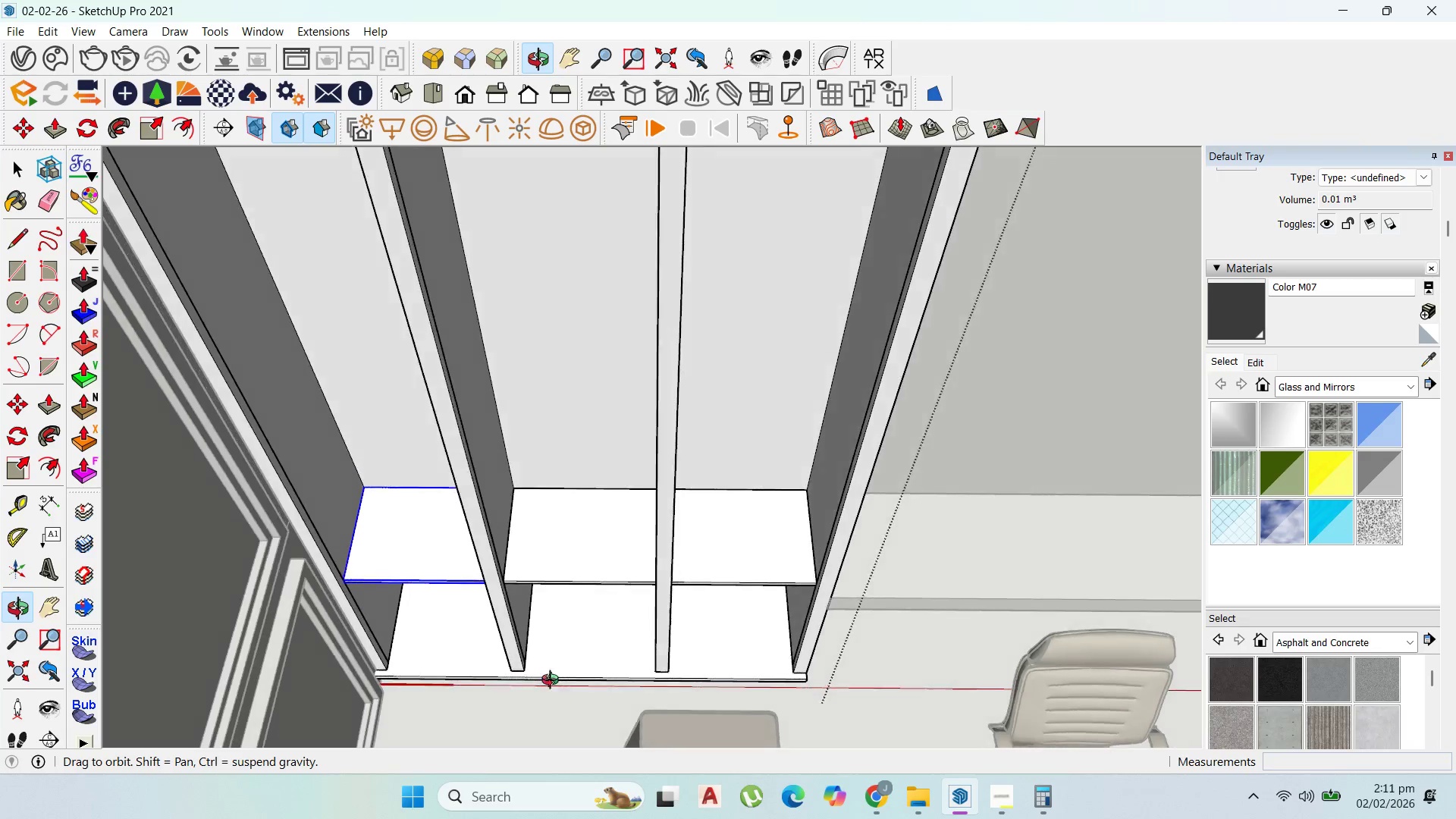 
scroll: coordinate [595, 681], scroll_direction: down, amount: 5.0
 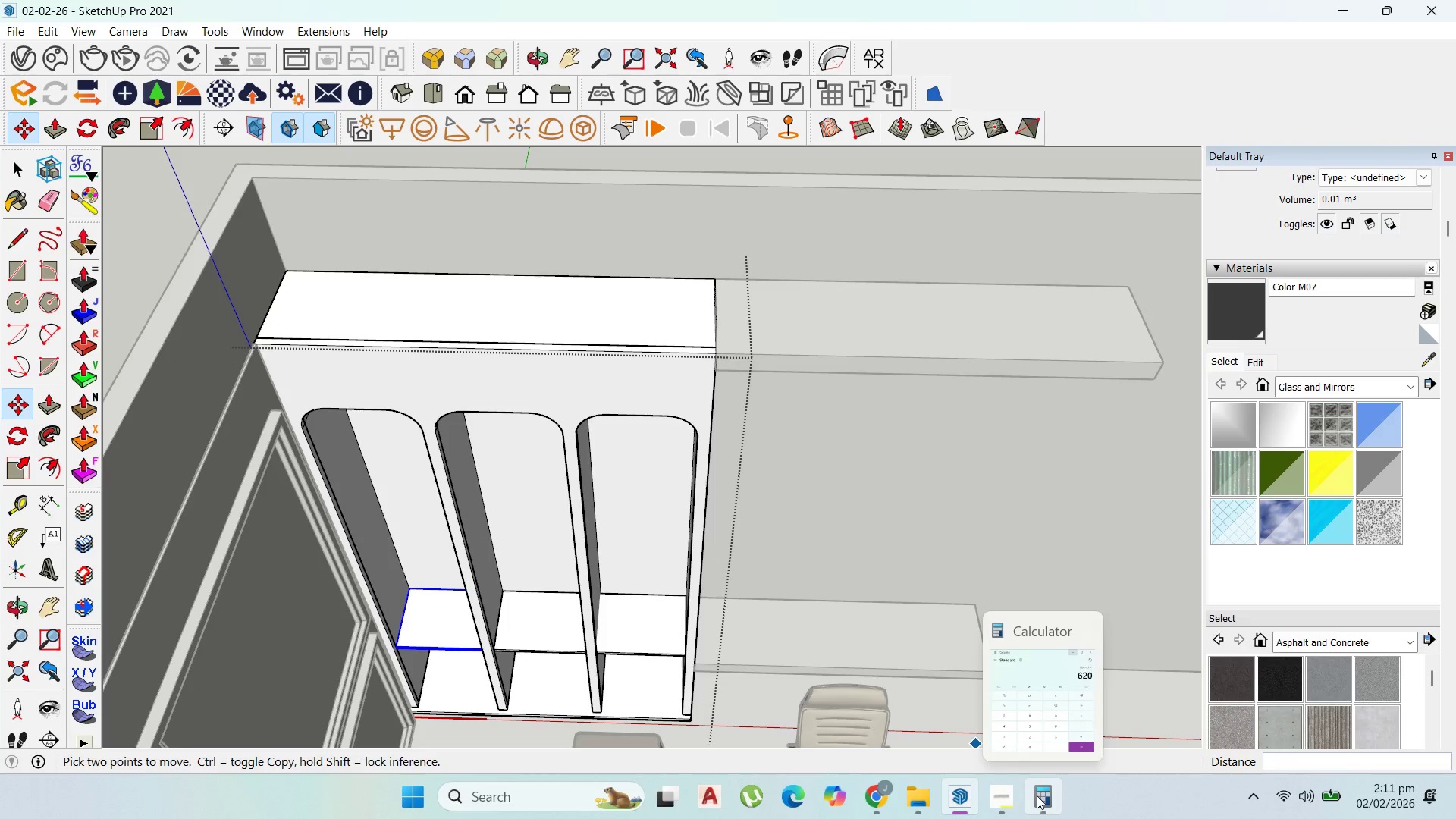 
scroll: coordinate [564, 677], scroll_direction: up, amount: 2.0
 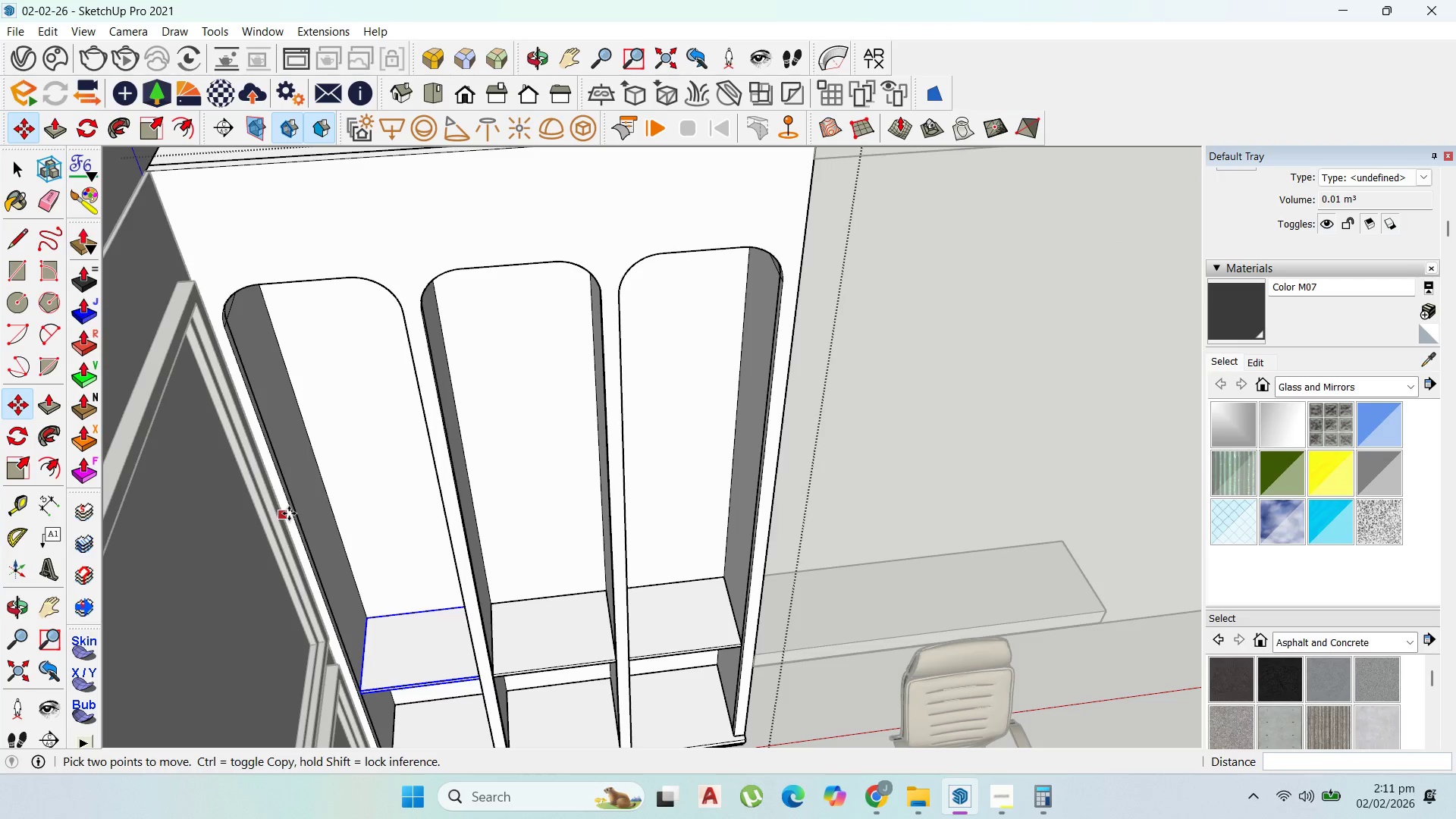 
wait(8.78)
 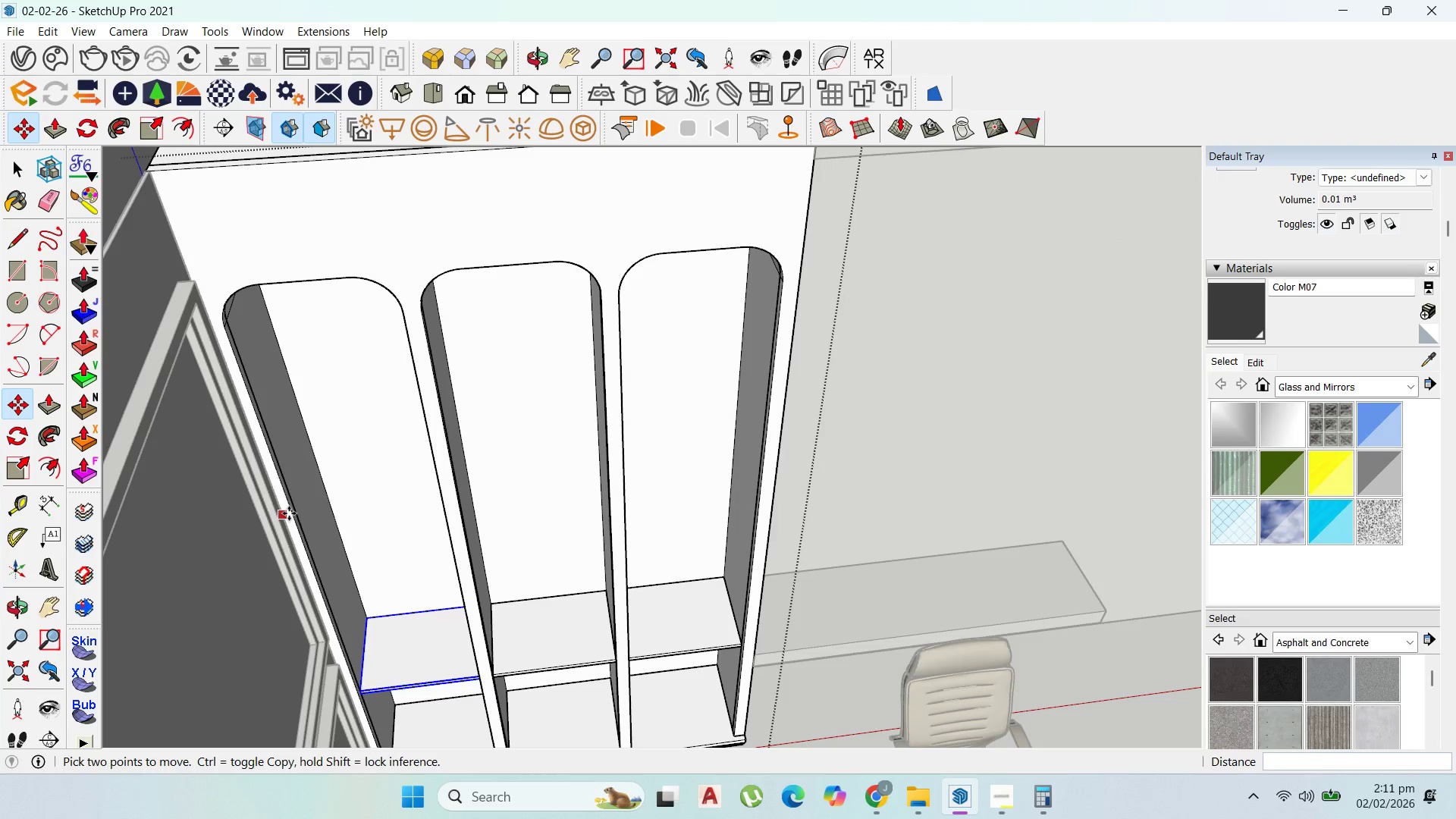 
left_click([24, 500])
 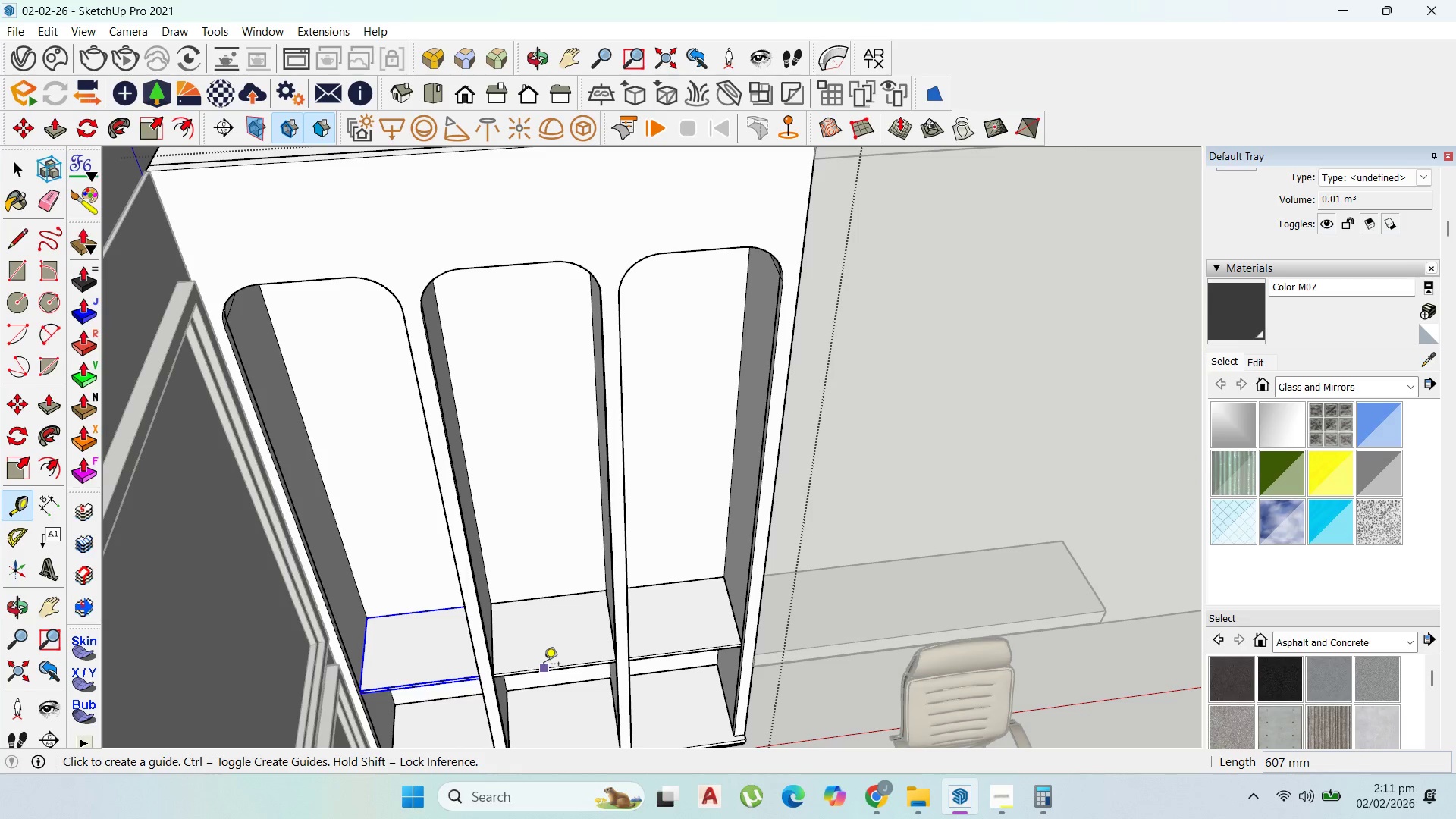 
left_click([545, 665])
 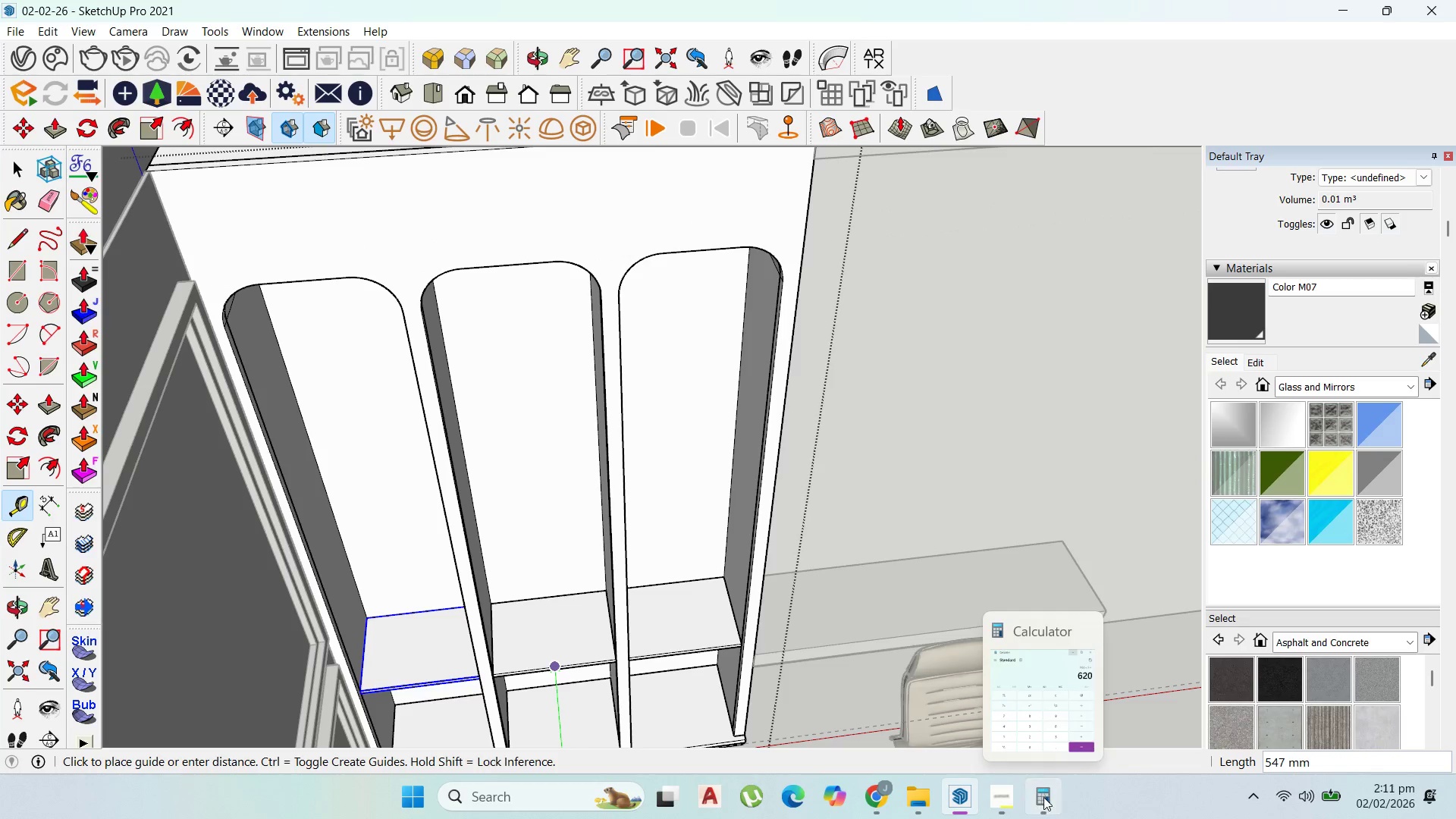 
double_click([934, 582])
 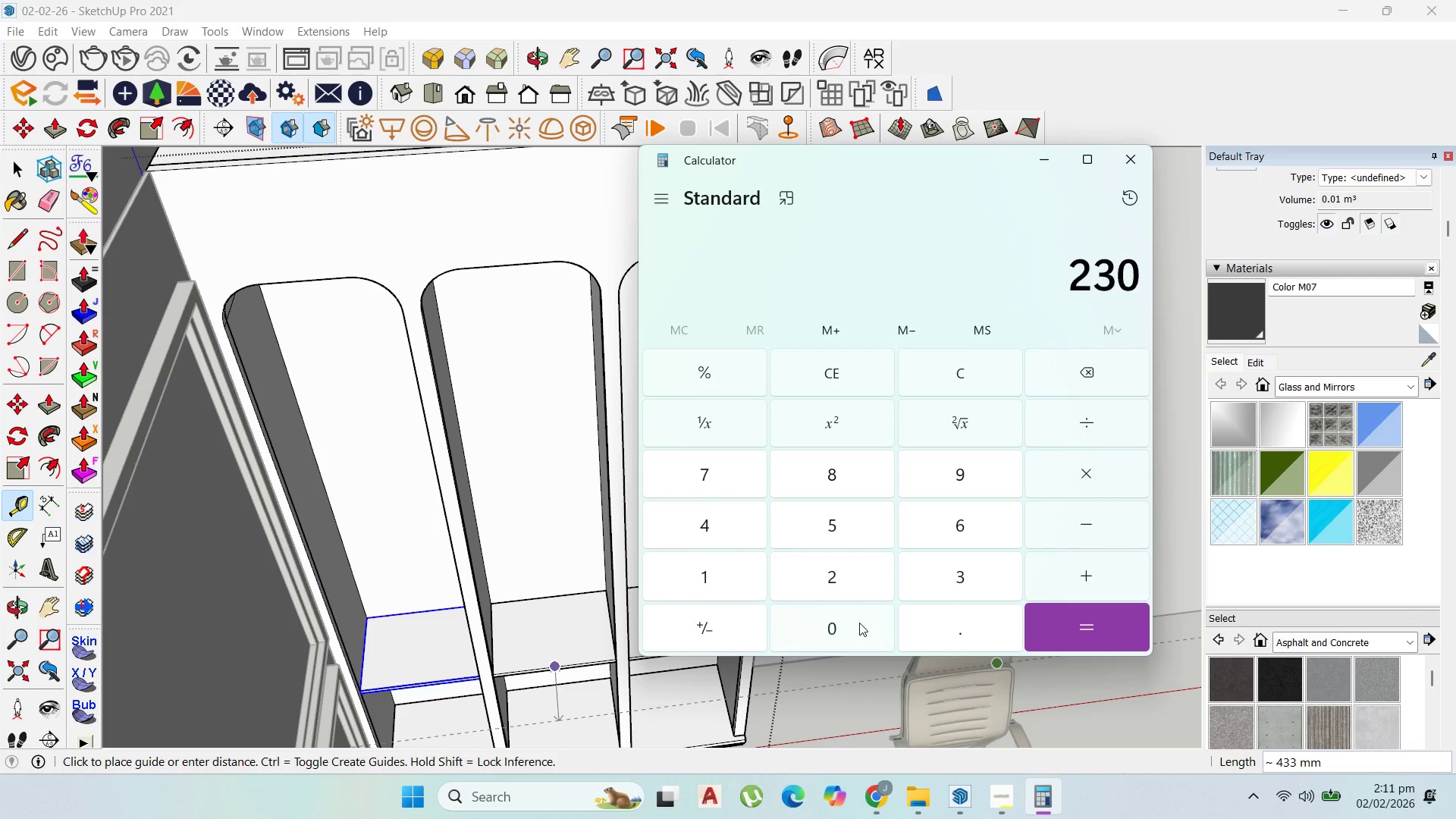 
triple_click([858, 622])
 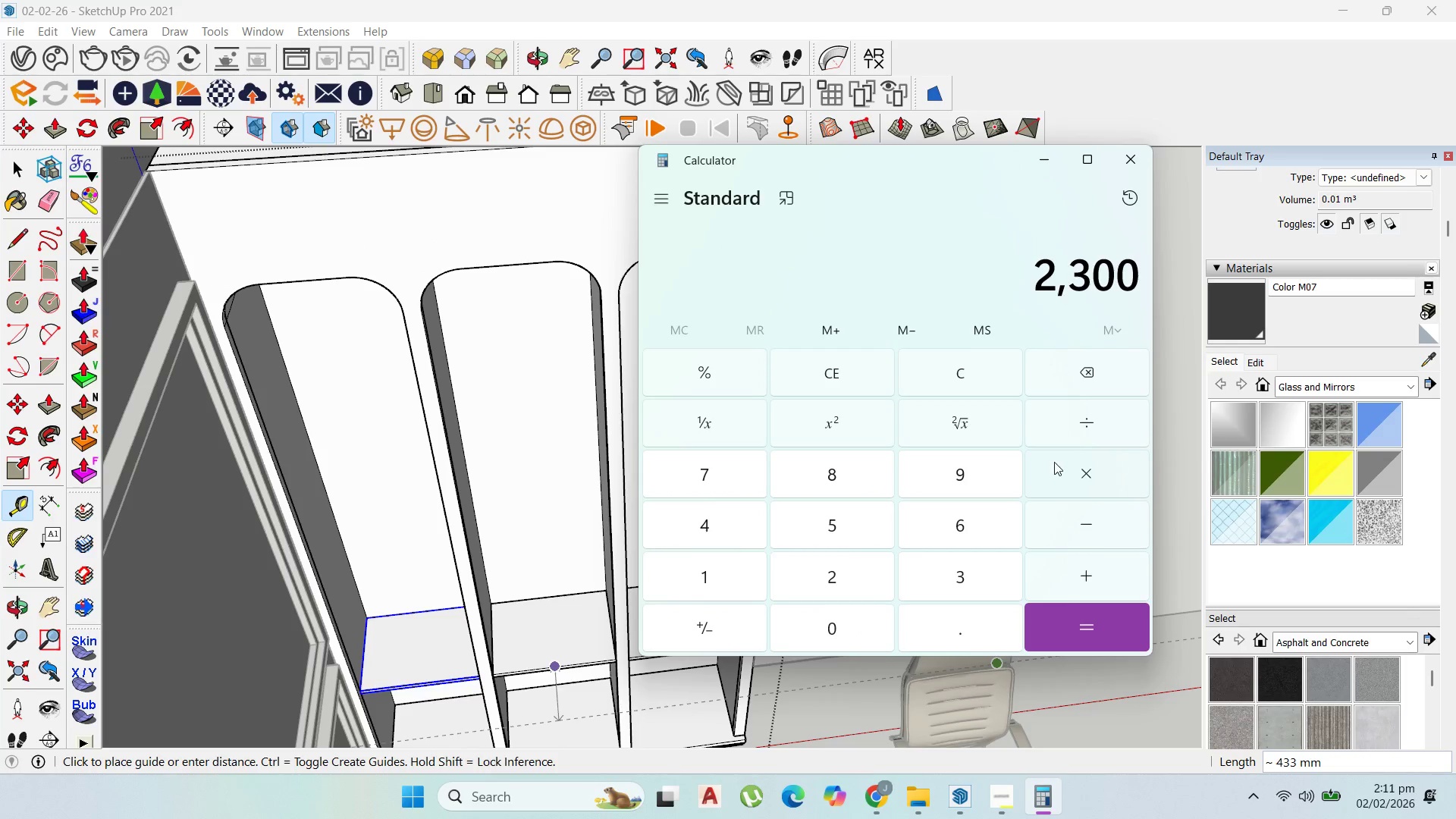 
left_click([1080, 428])
 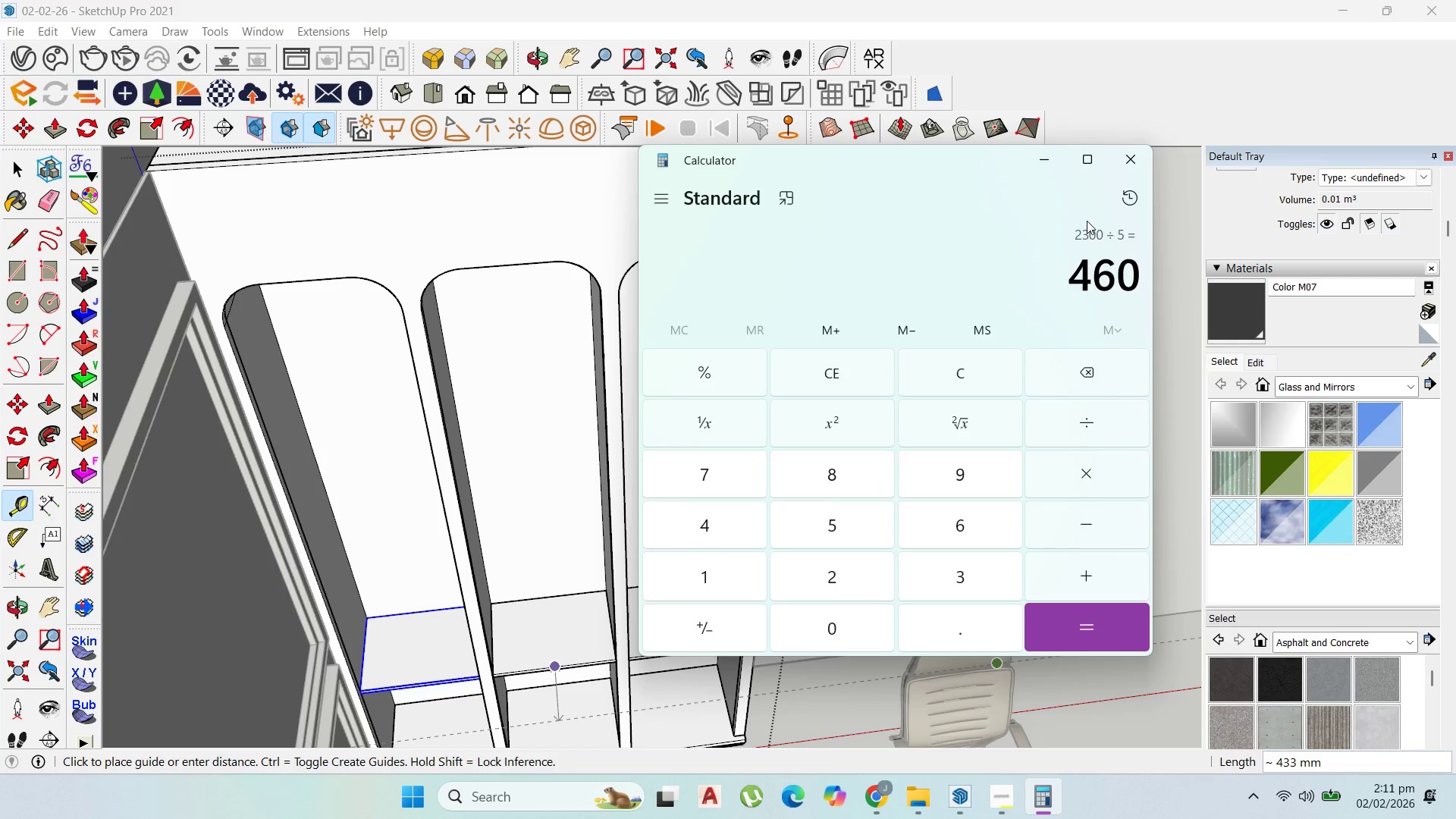 
left_click([1060, 168])
 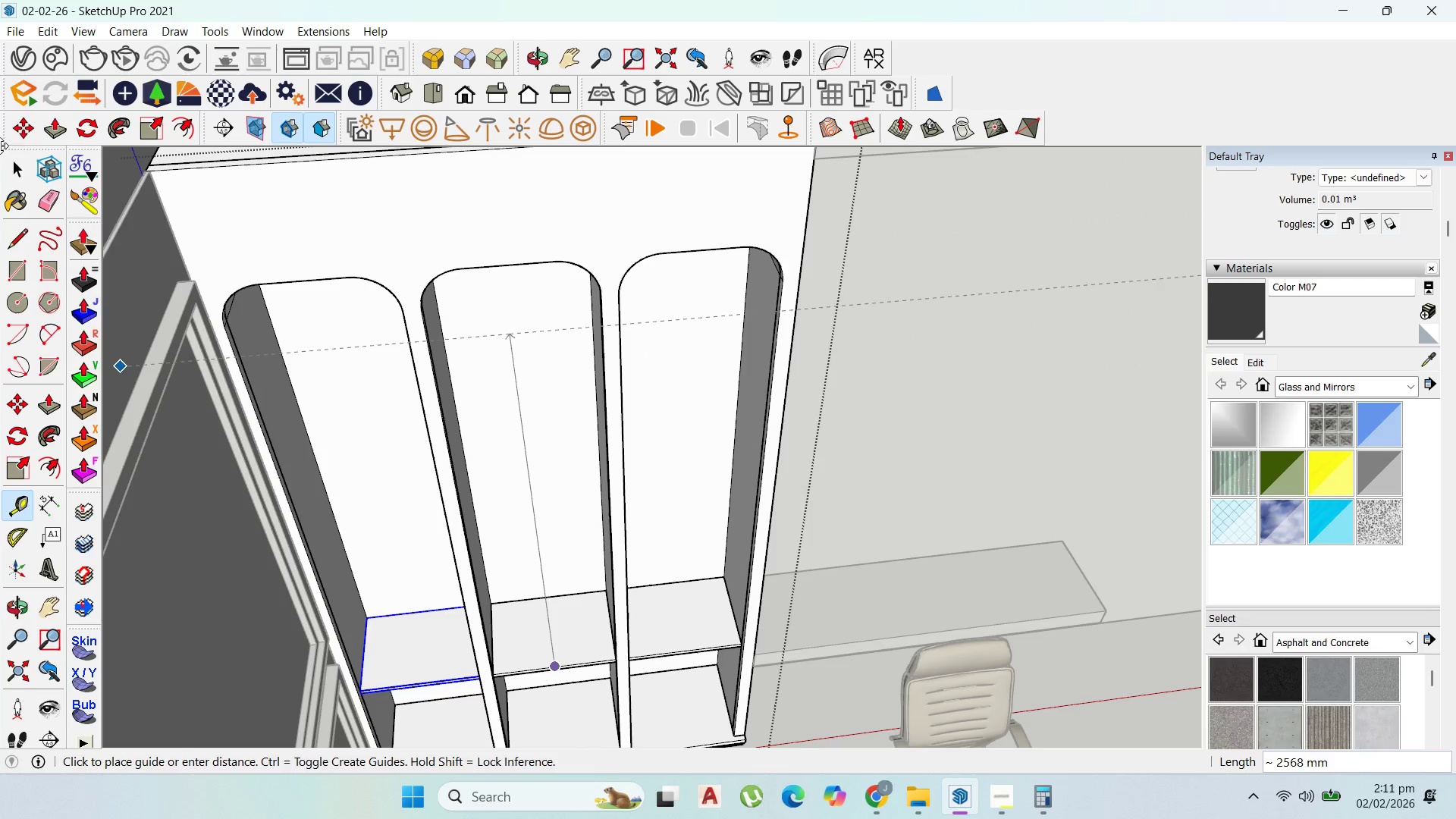 
left_click([24, 162])
 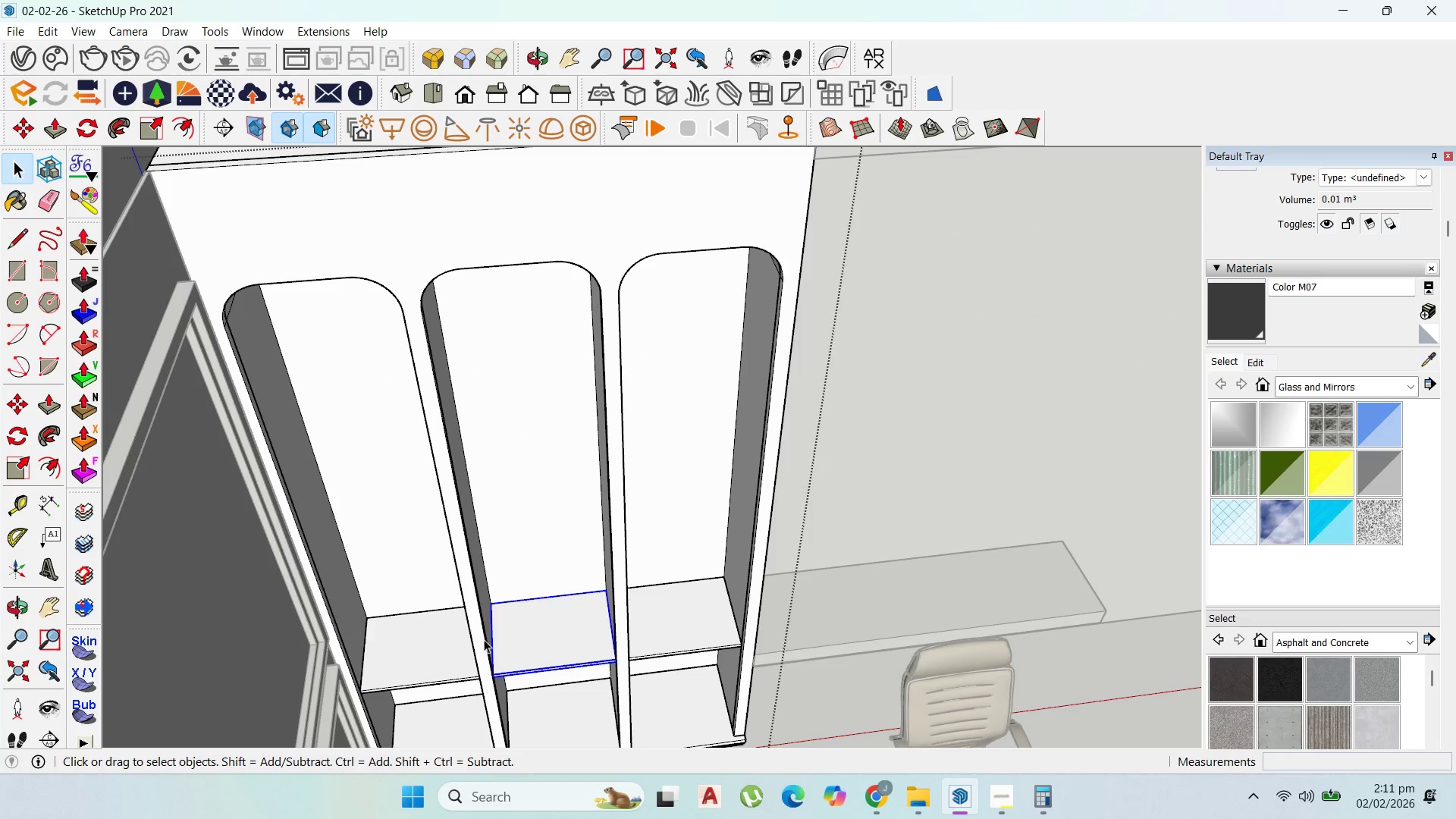 
hold_key(key=ShiftLeft, duration=1.03)
left_click([427, 646])
 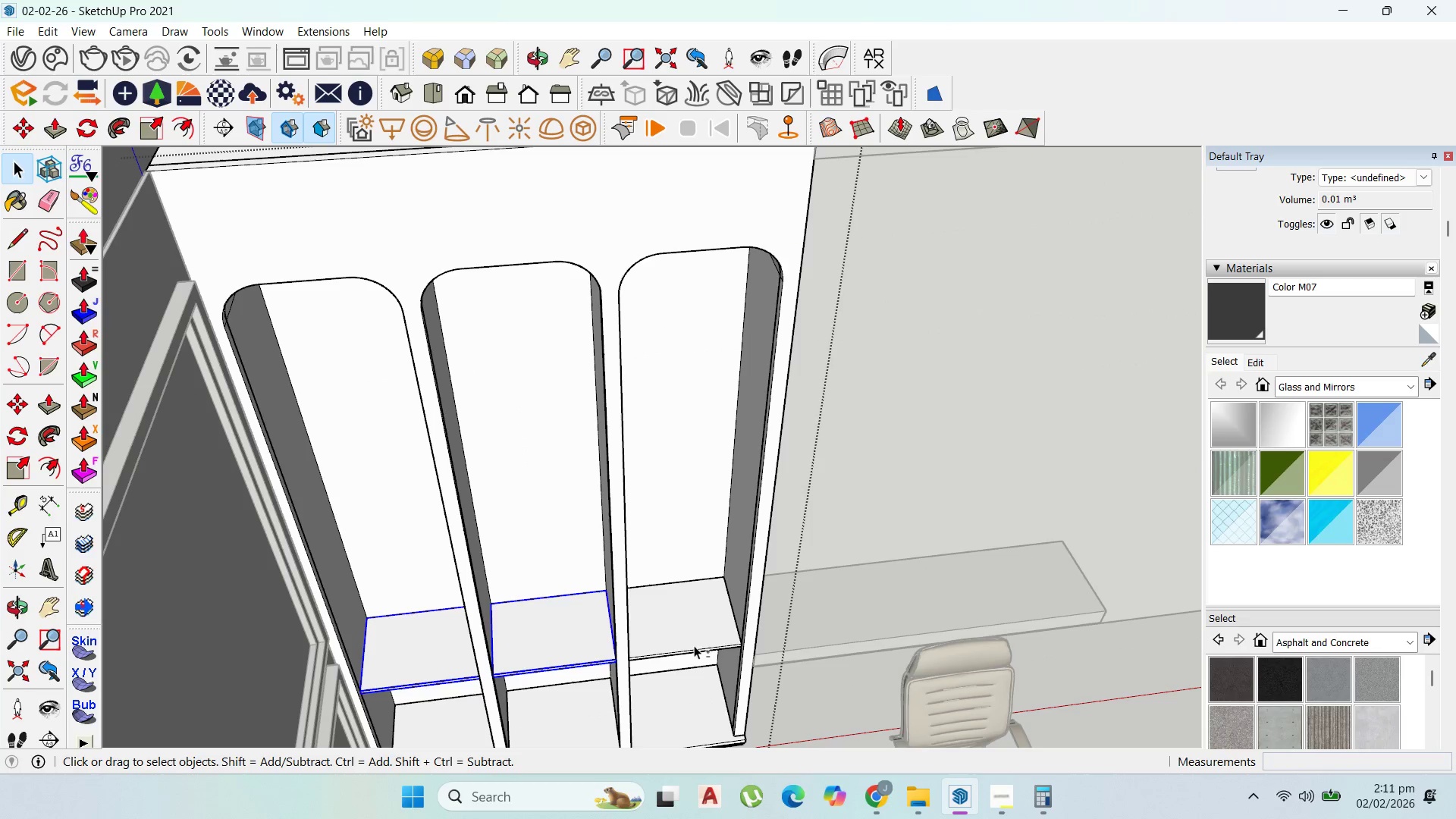 
double_click([702, 642])
 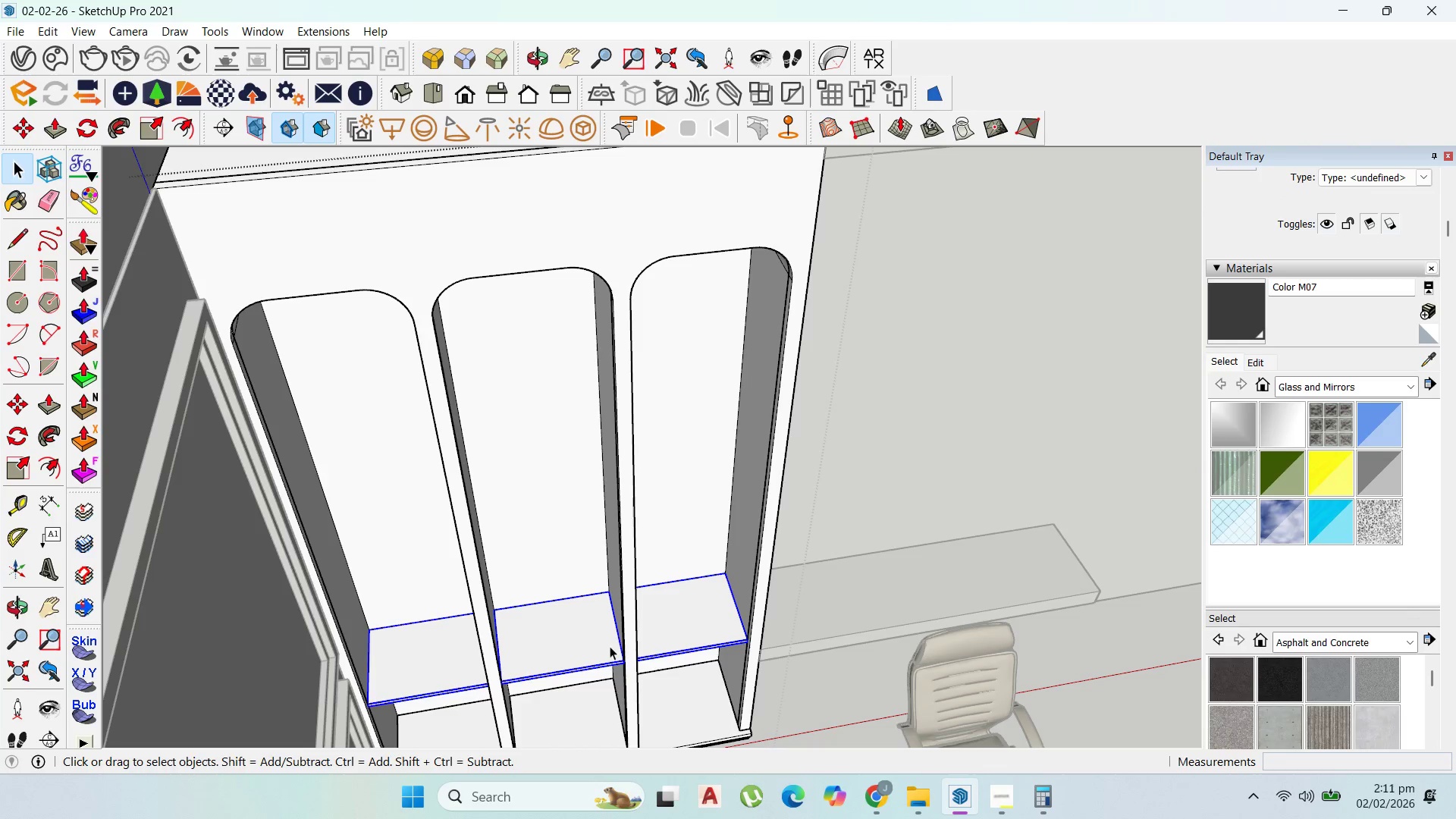 
key(M)
 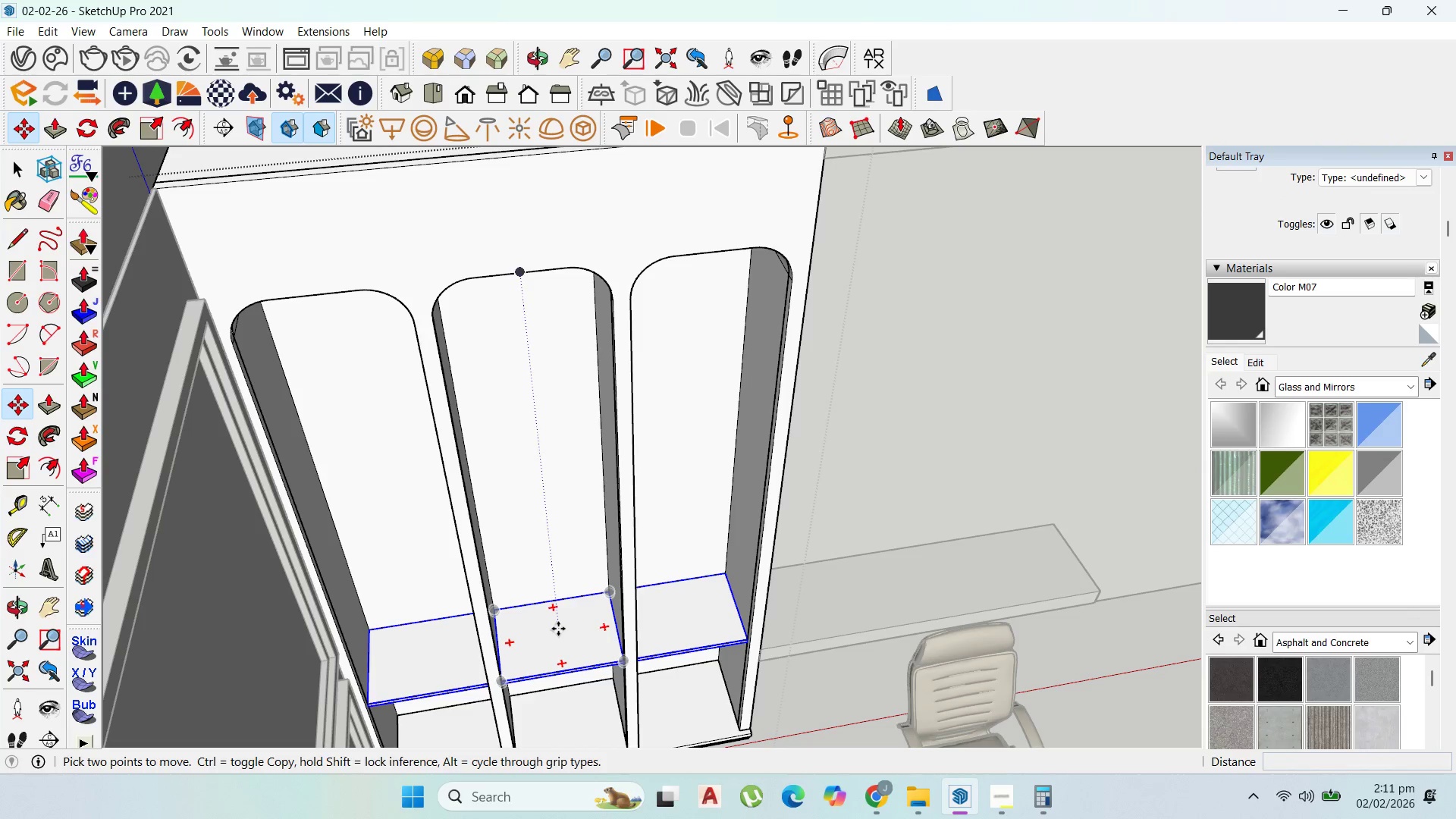 
left_click([558, 628])
 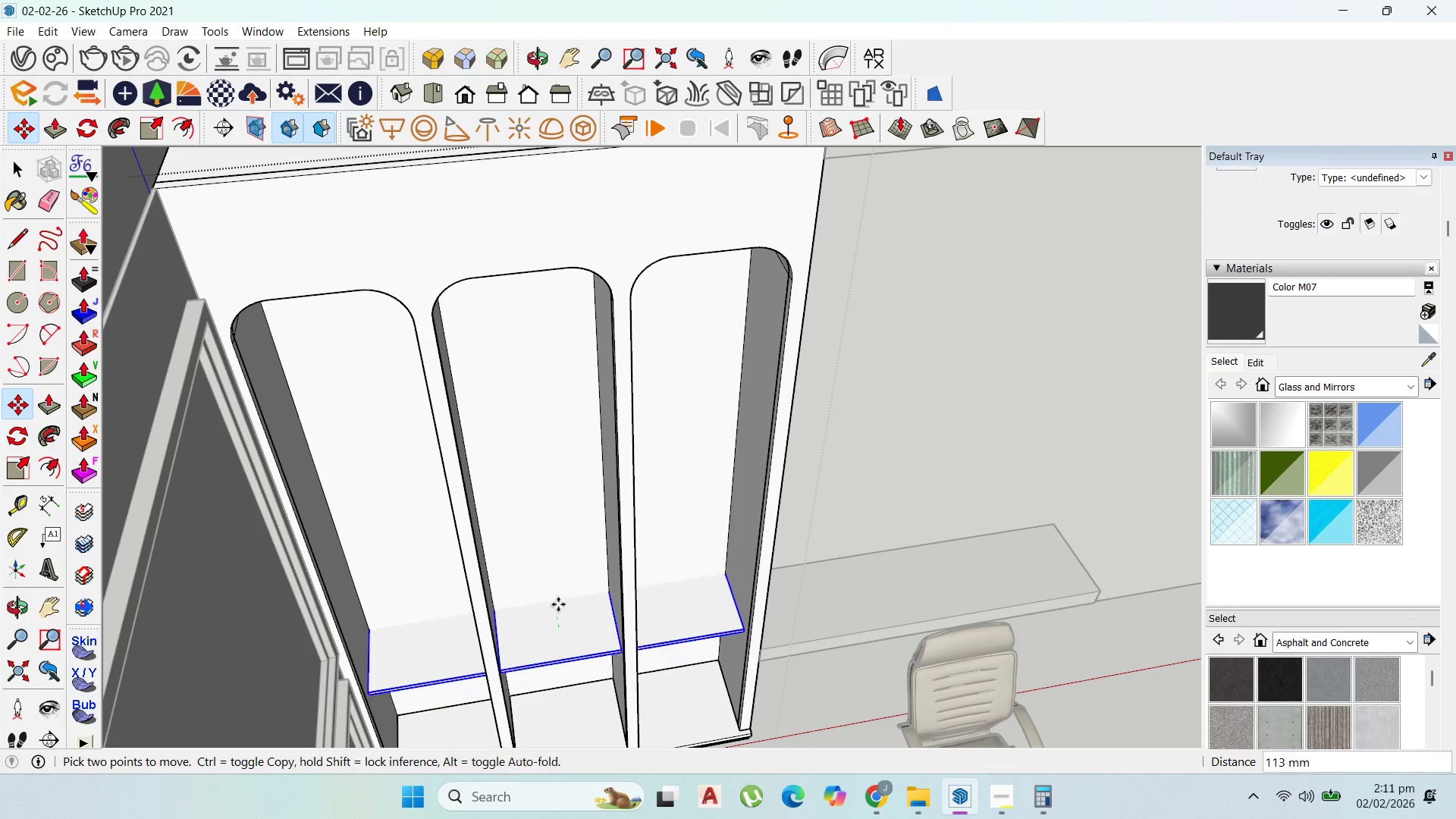 
key(Control+ControlLeft)
 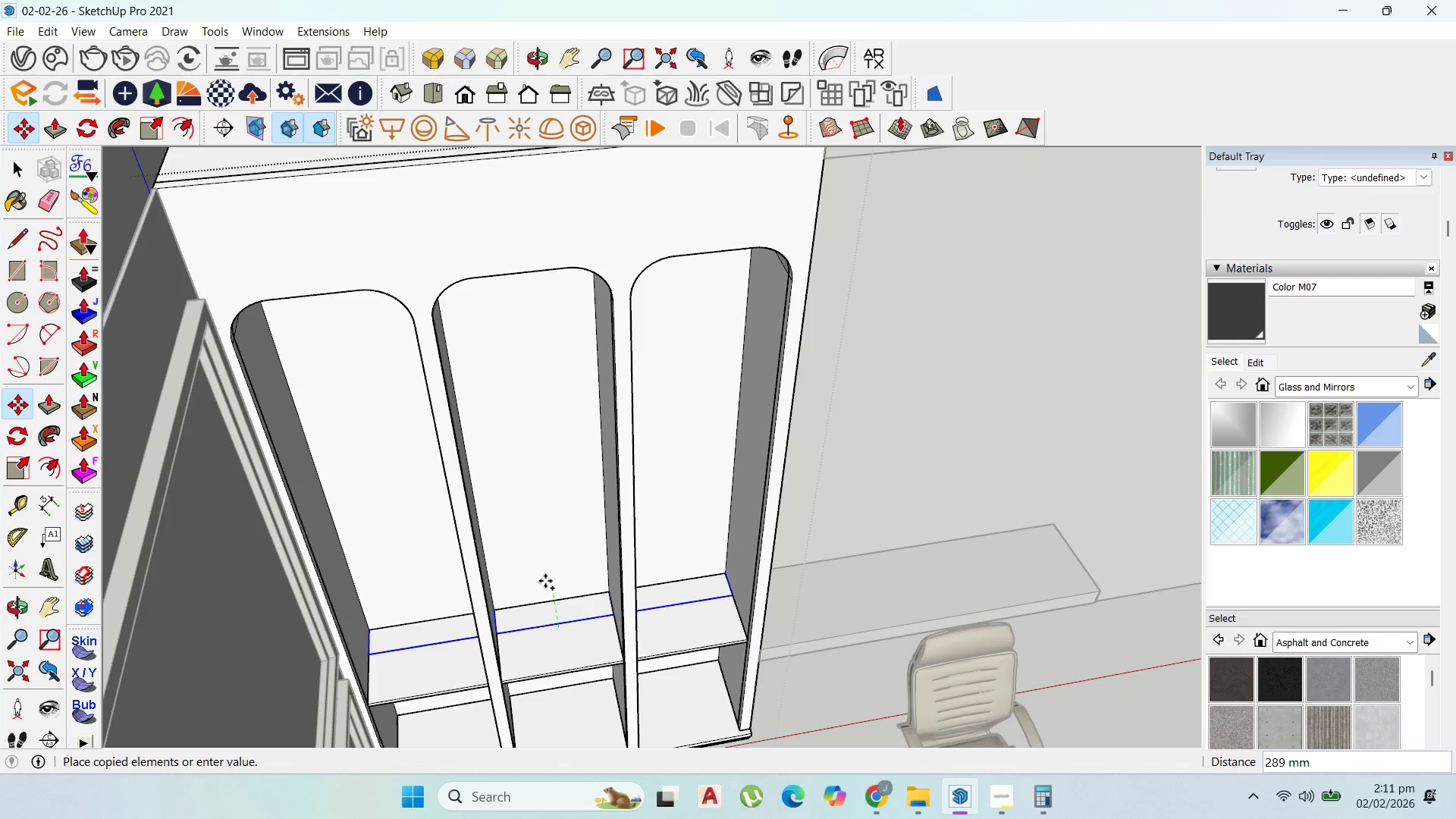 
key(ArrowUp)
 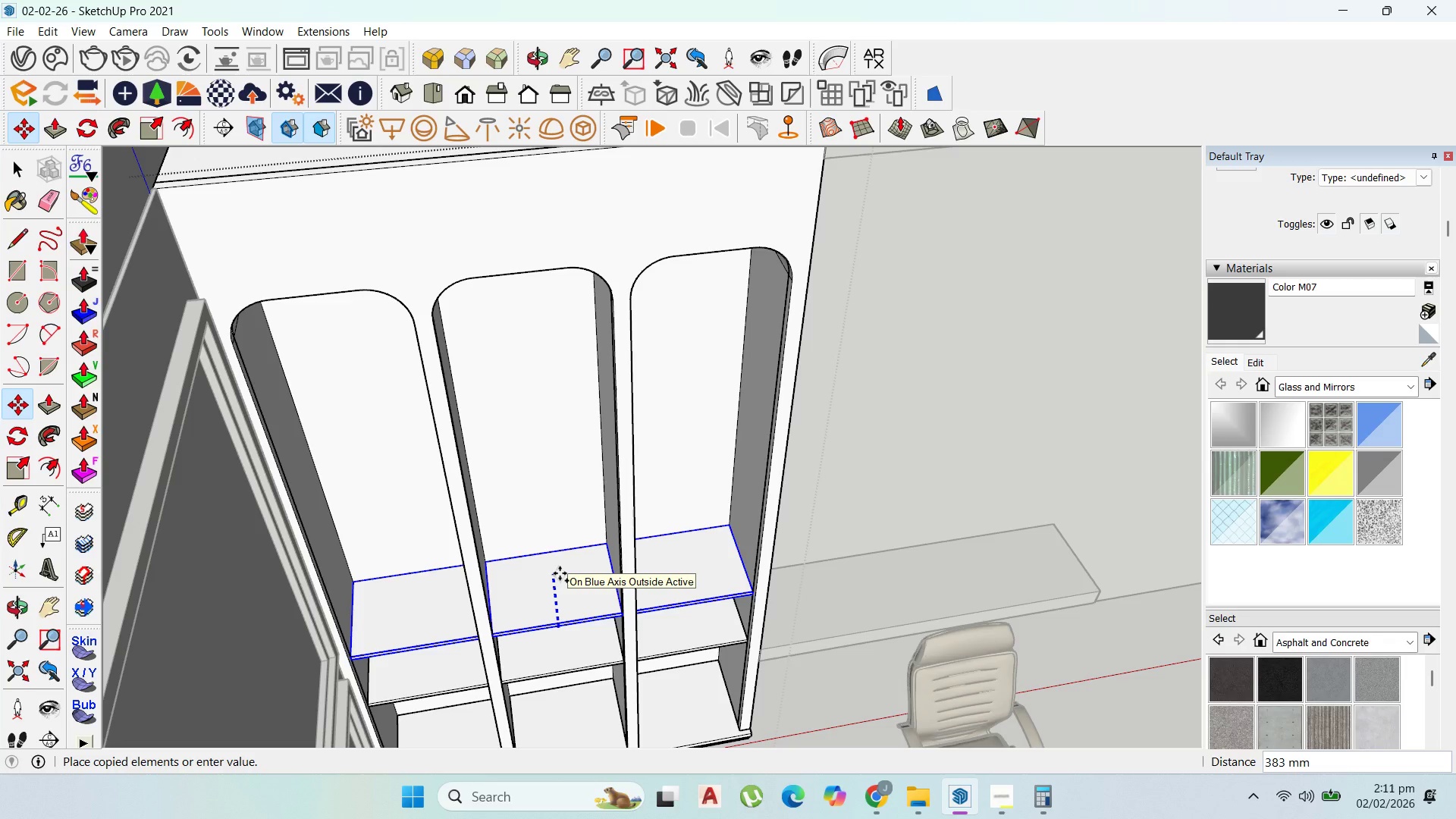 
type(460)
 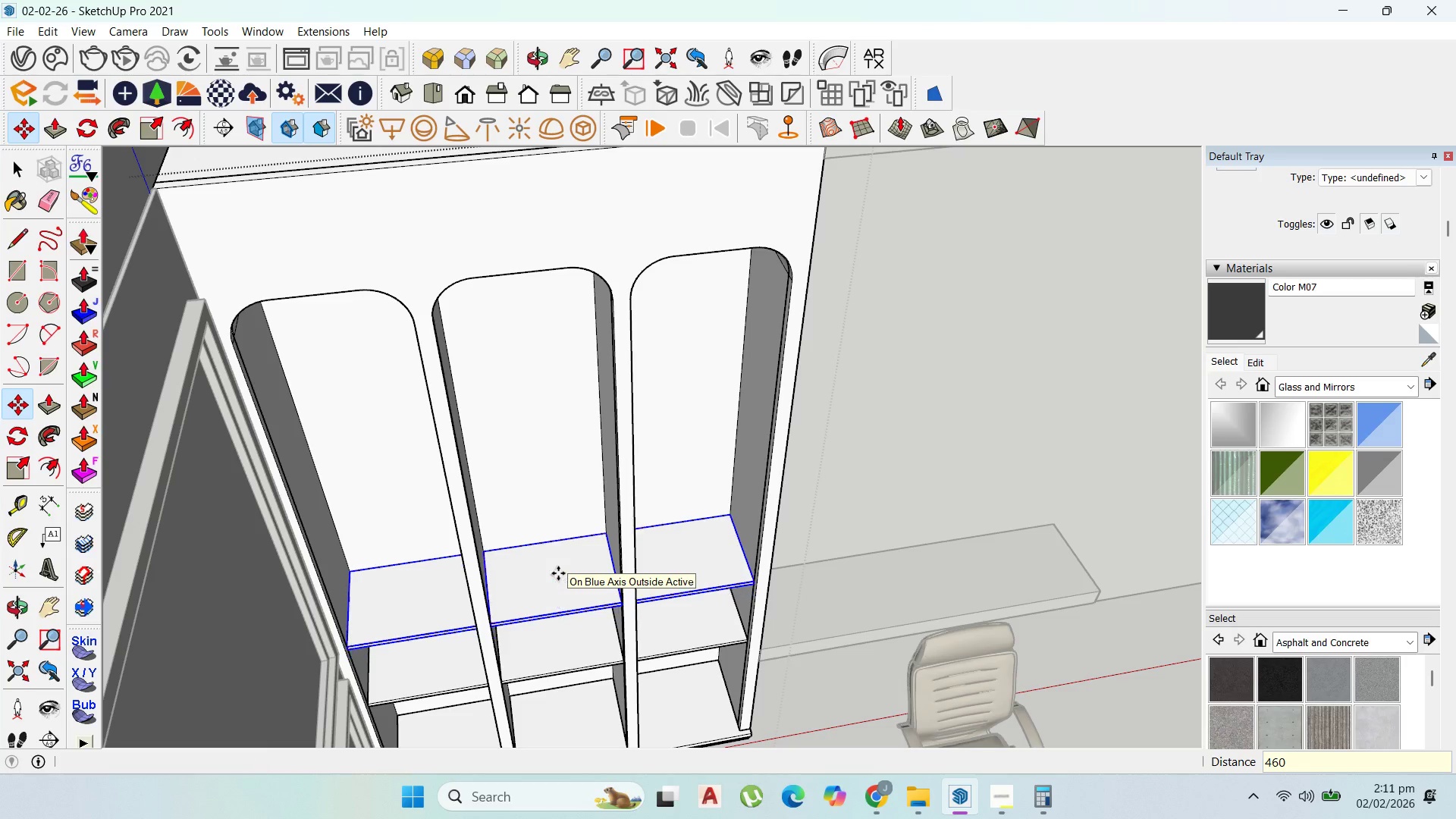 
key(Enter)
 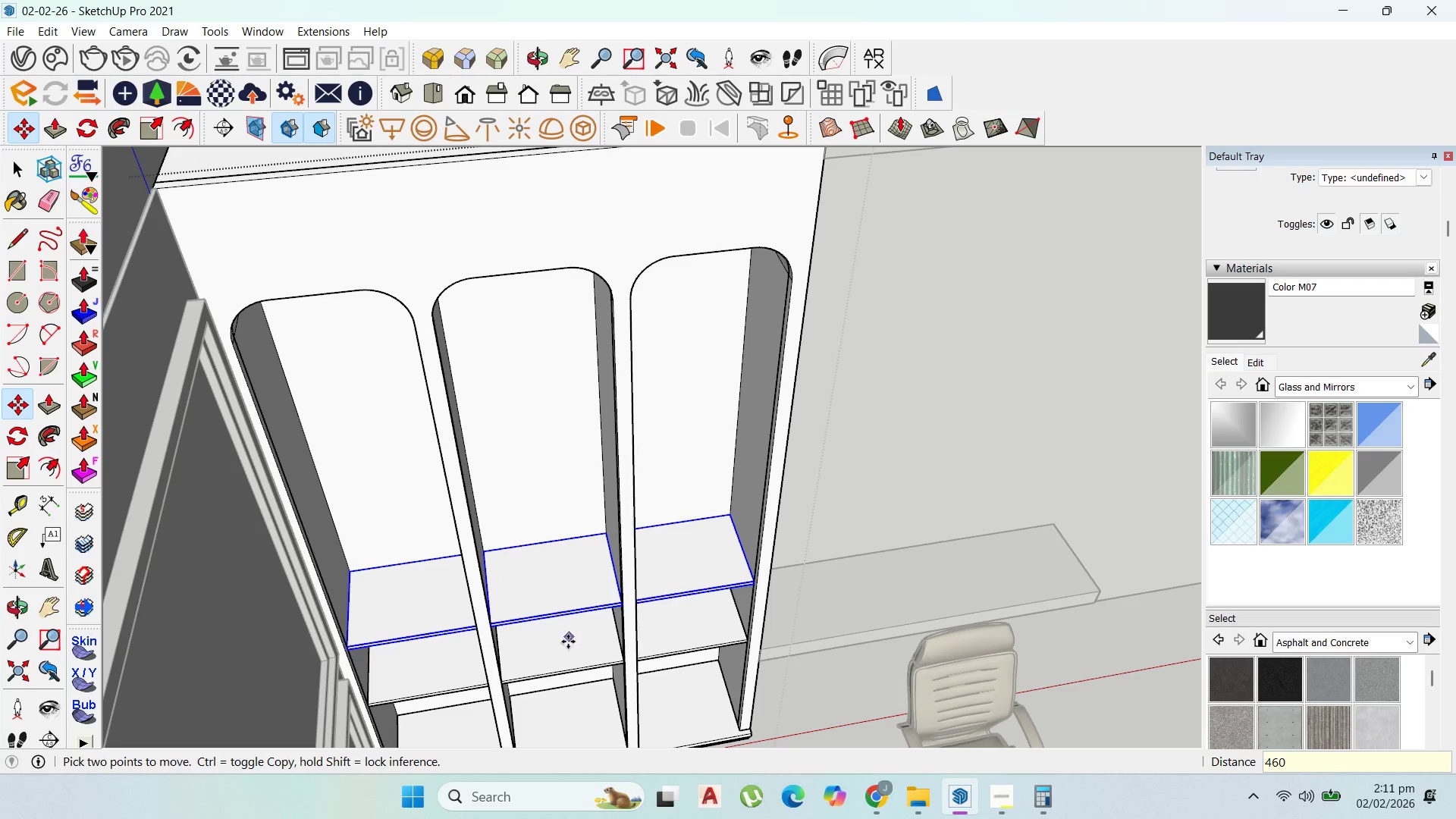 
key(Control+ControlLeft)
 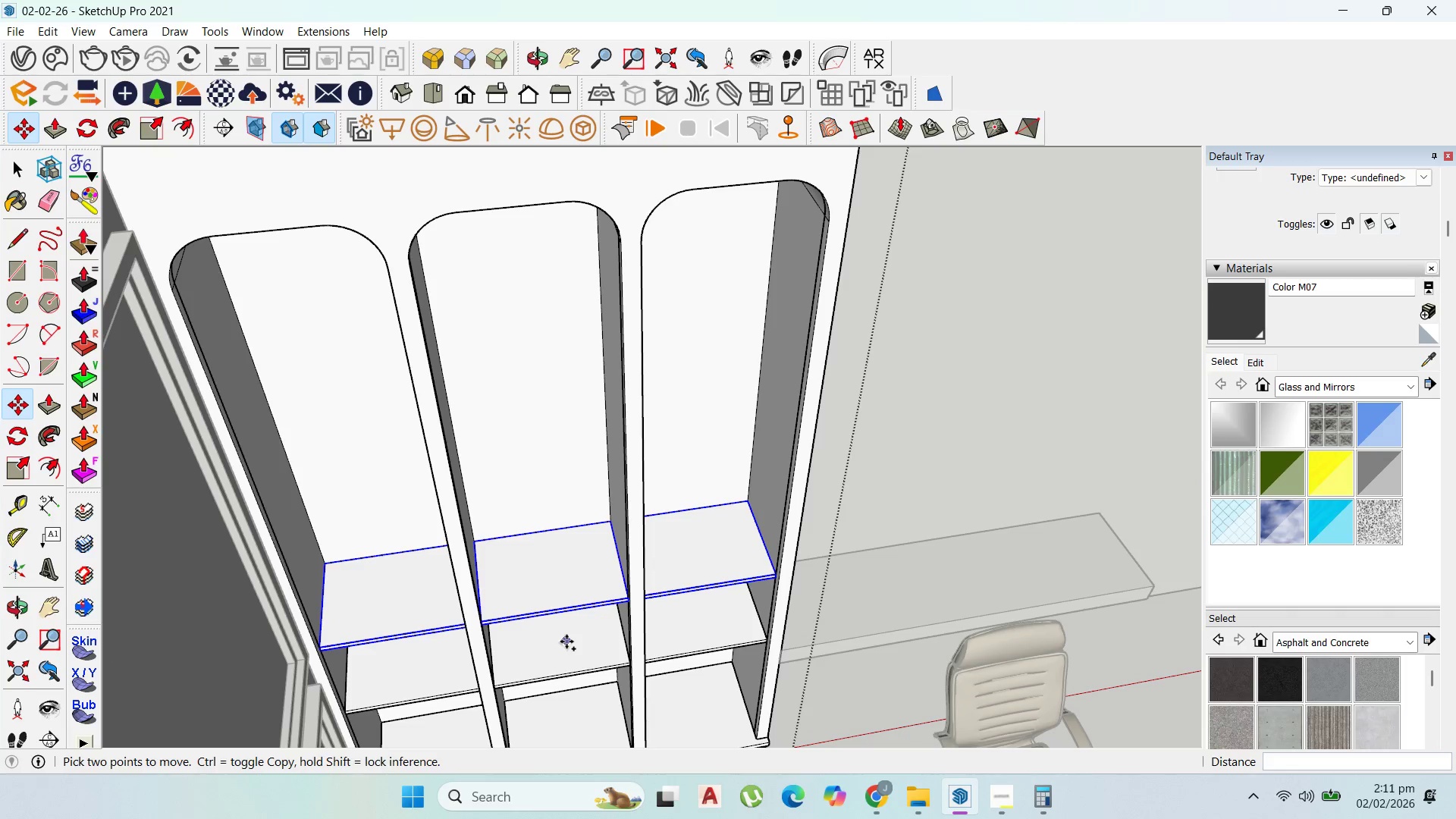 
left_click([566, 642])
 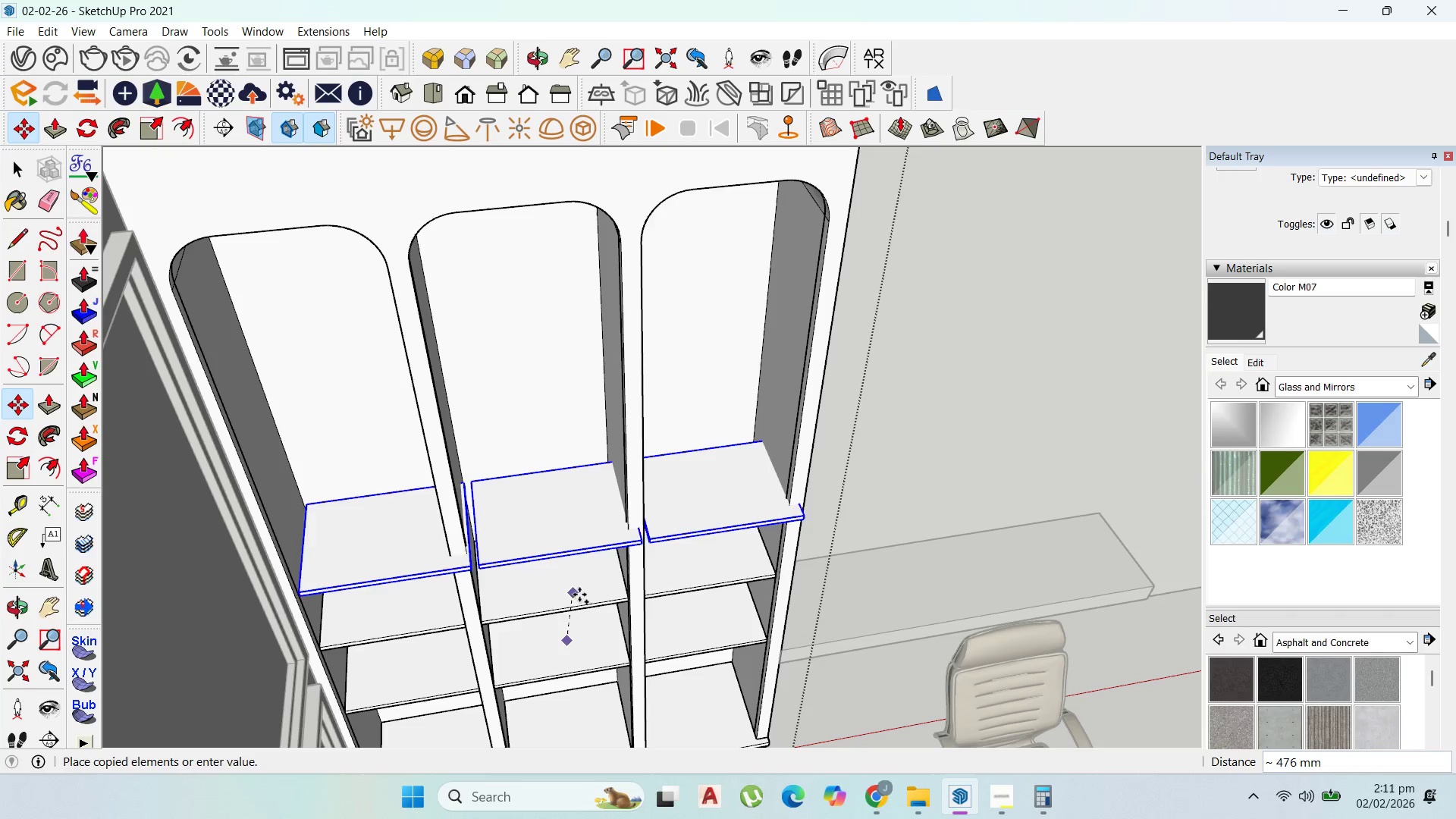 
scroll: coordinate [566, 642], scroll_direction: up, amount: 1.0
 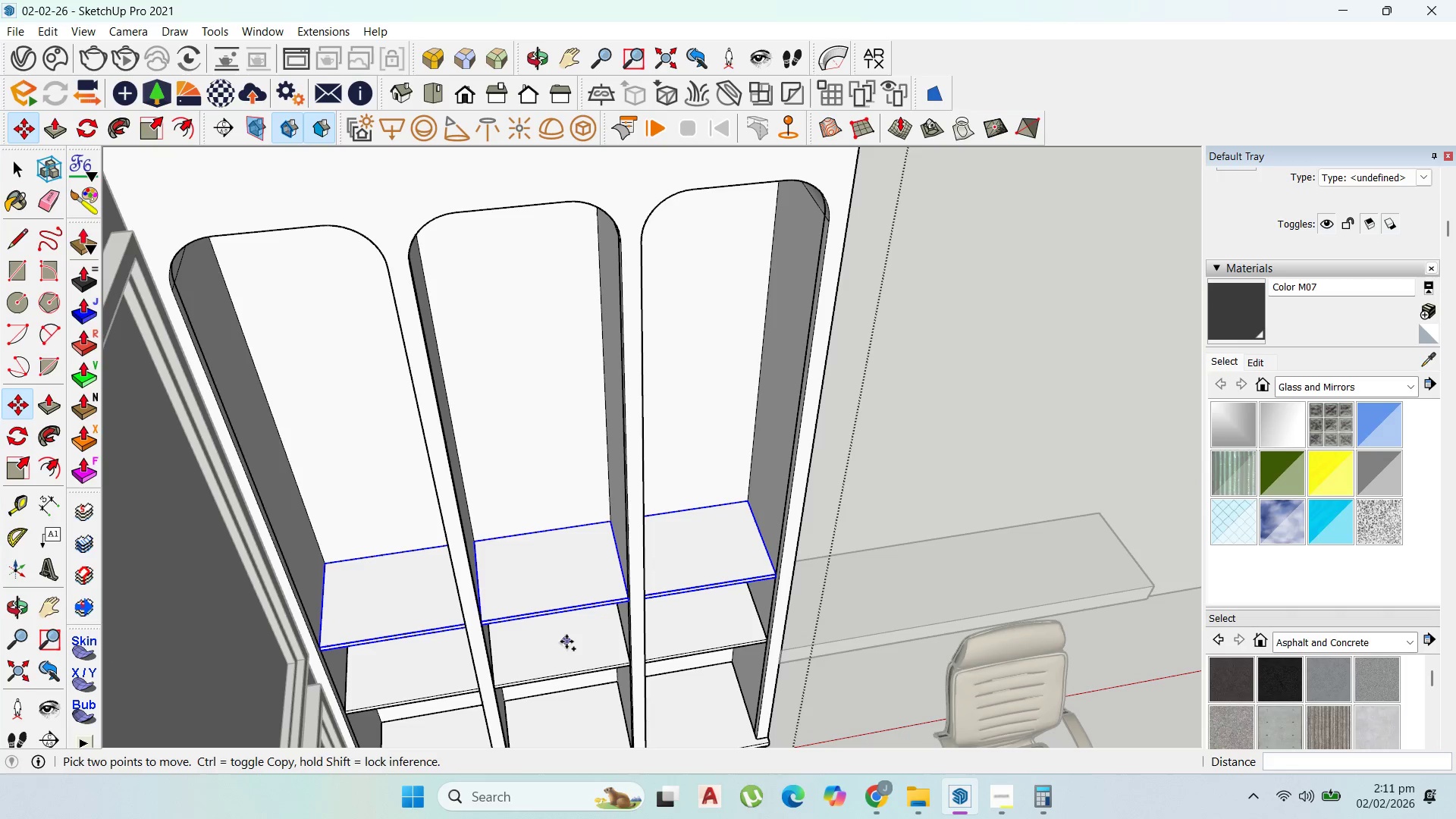 
key(Escape)
 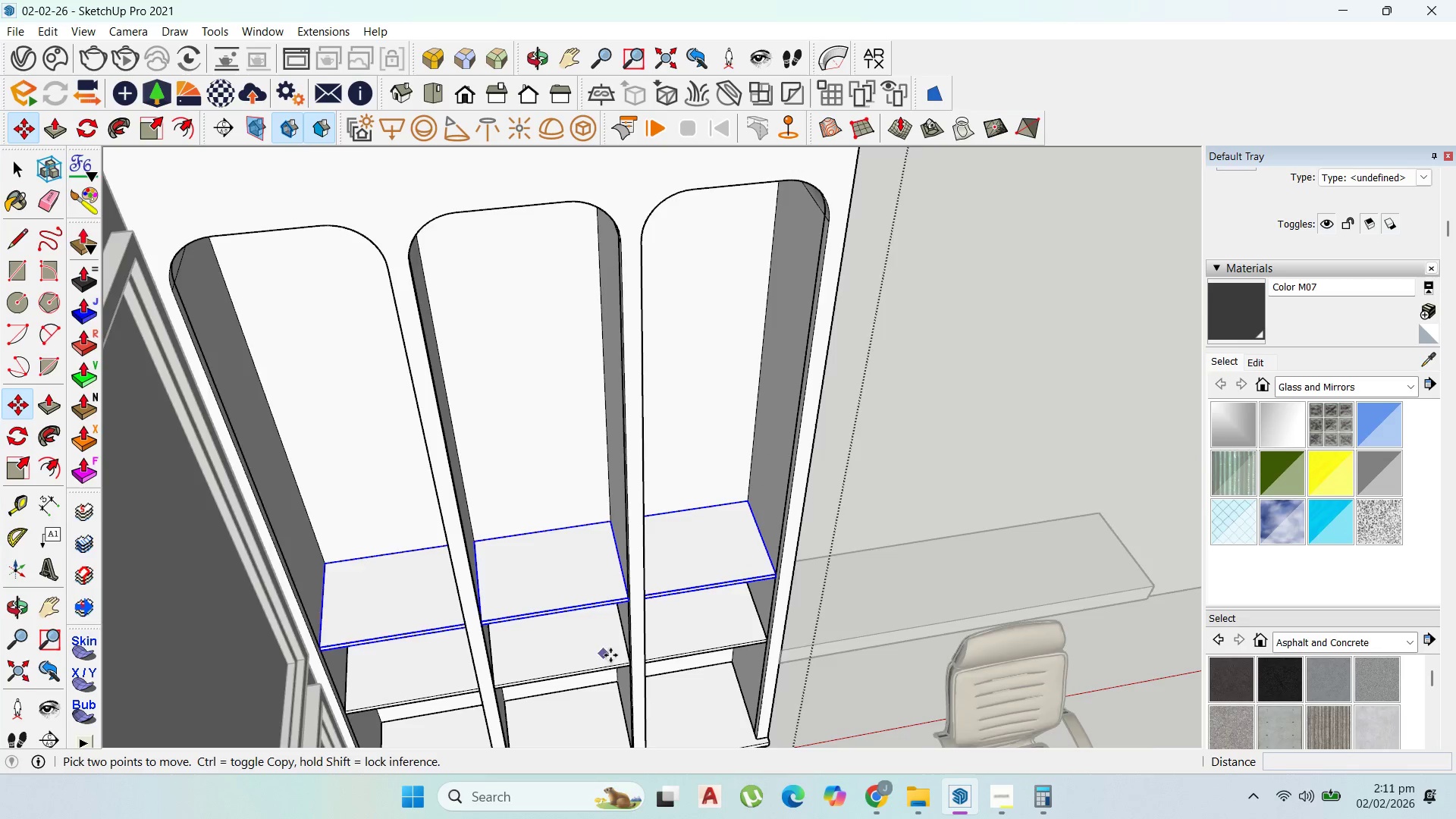 
scroll: coordinate [679, 676], scroll_direction: up, amount: 9.0
 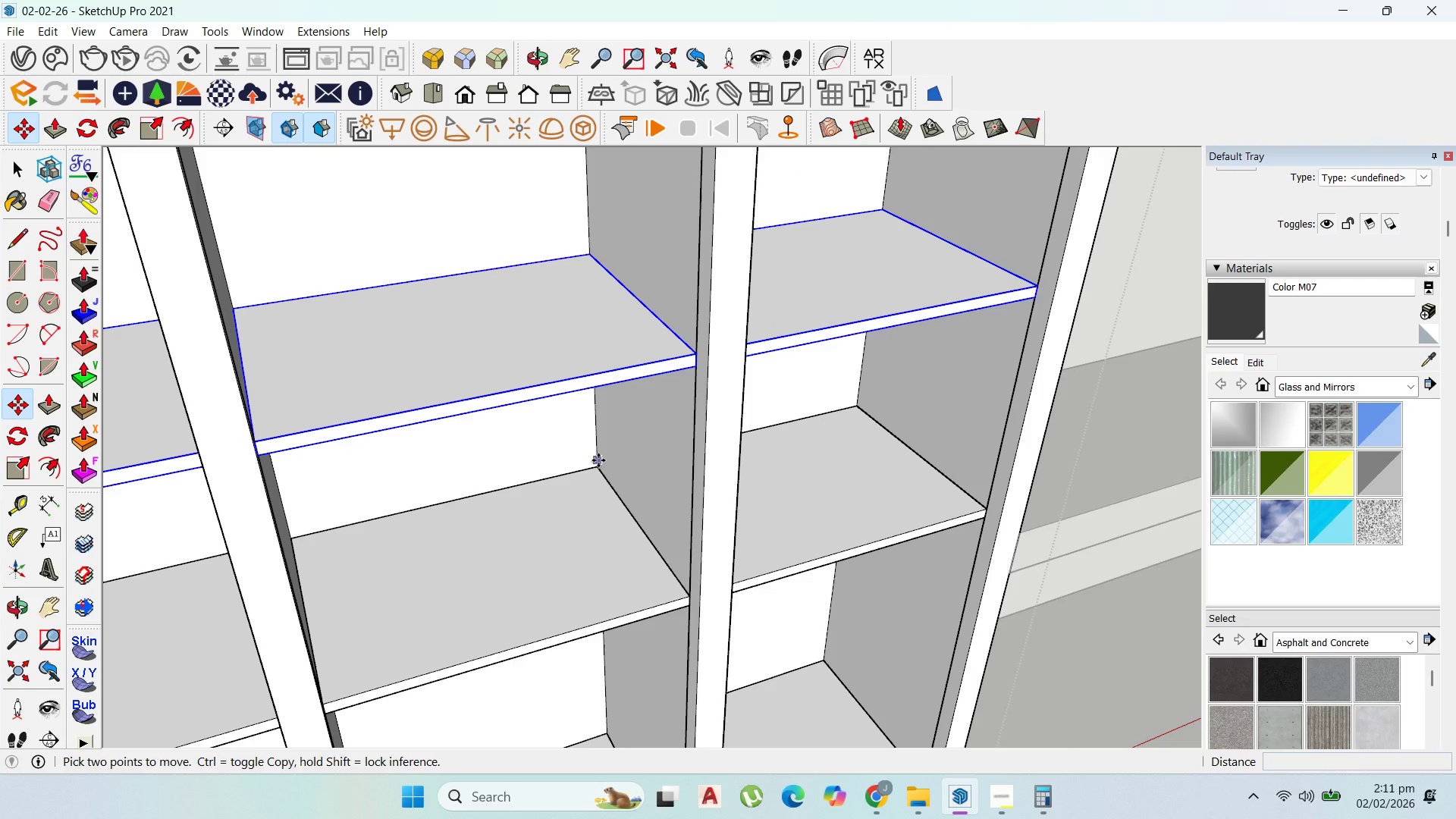 
left_click([595, 463])
 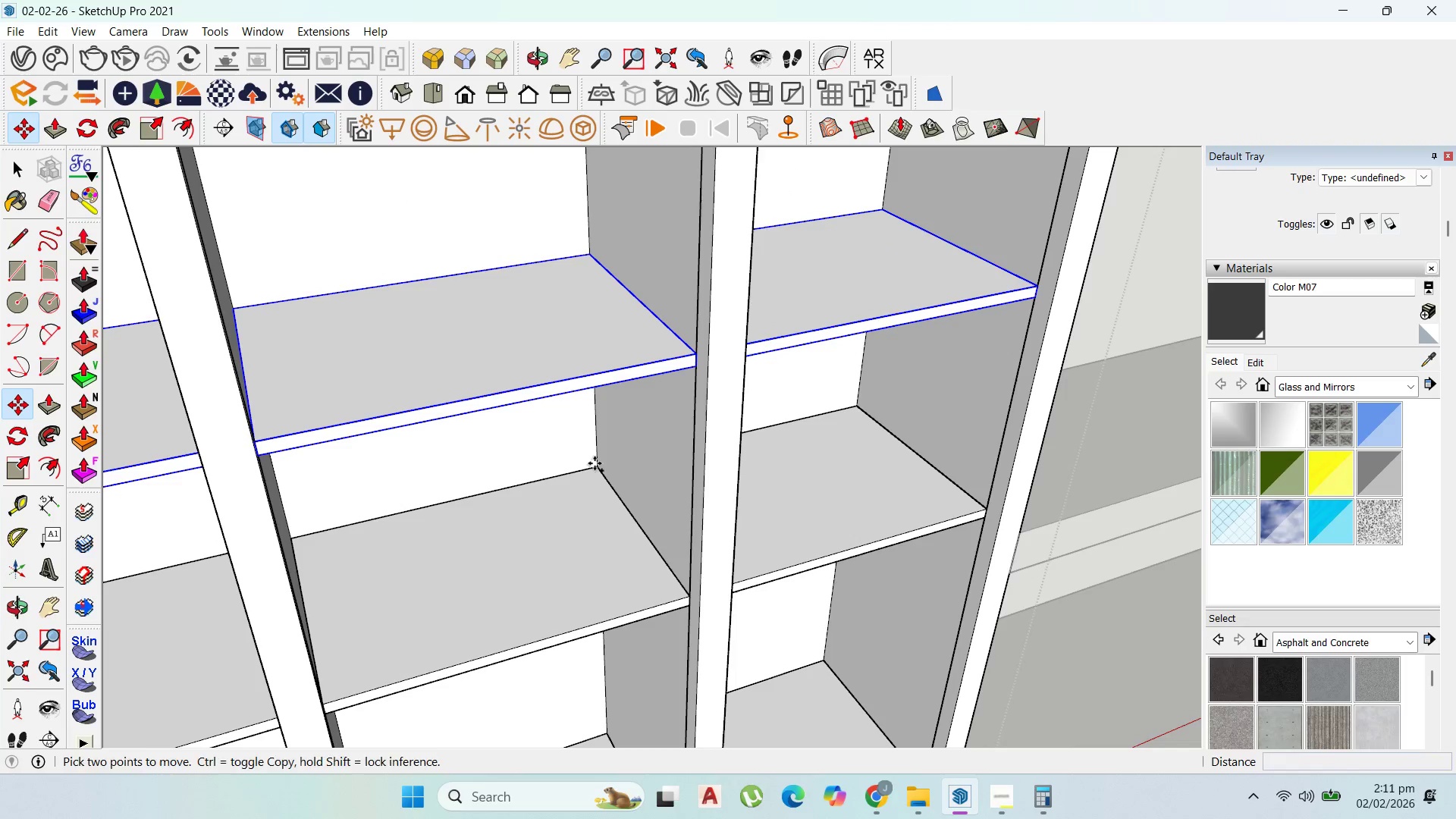 
key(Control+ControlLeft)
 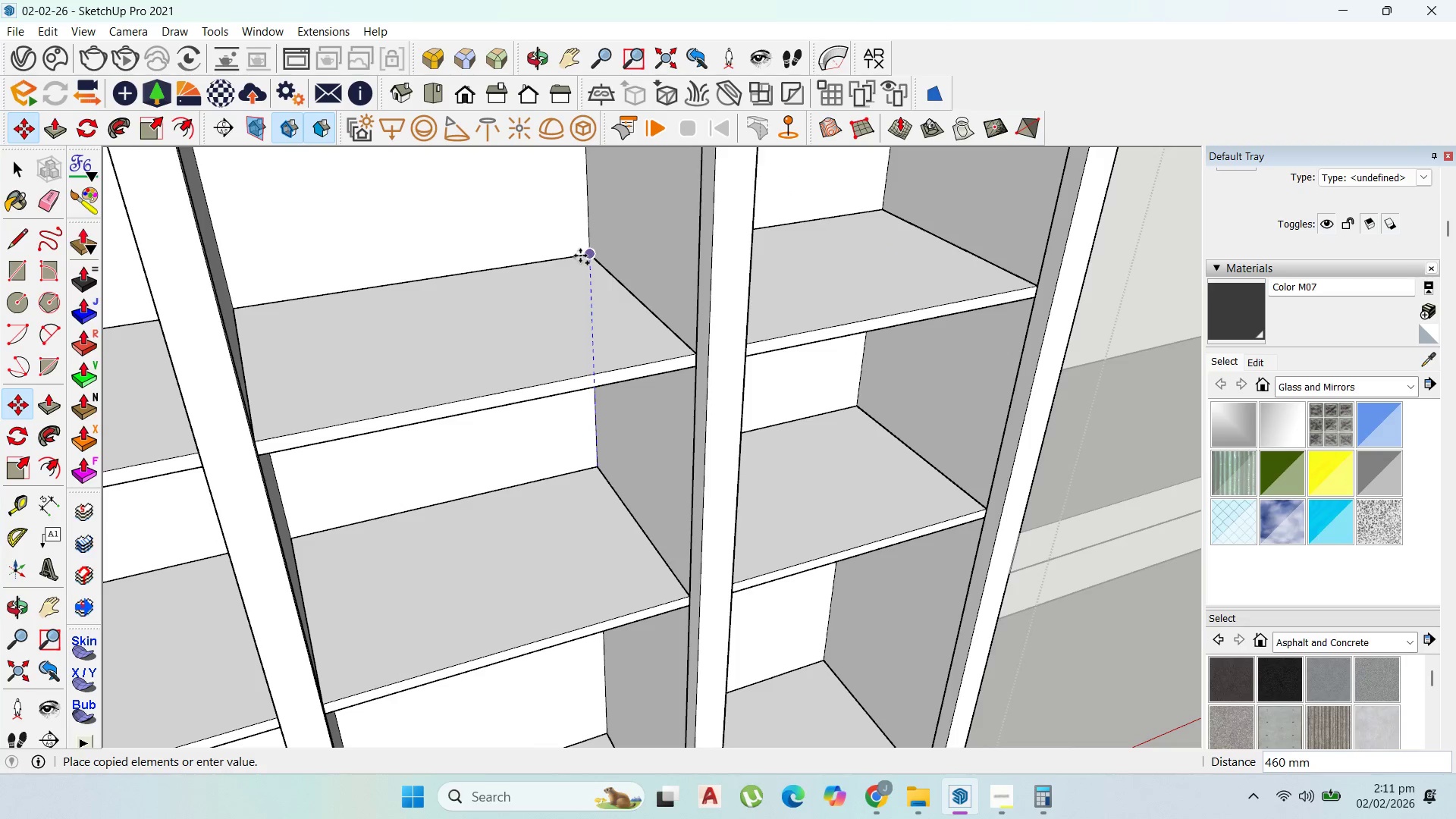 
left_click([582, 252])
 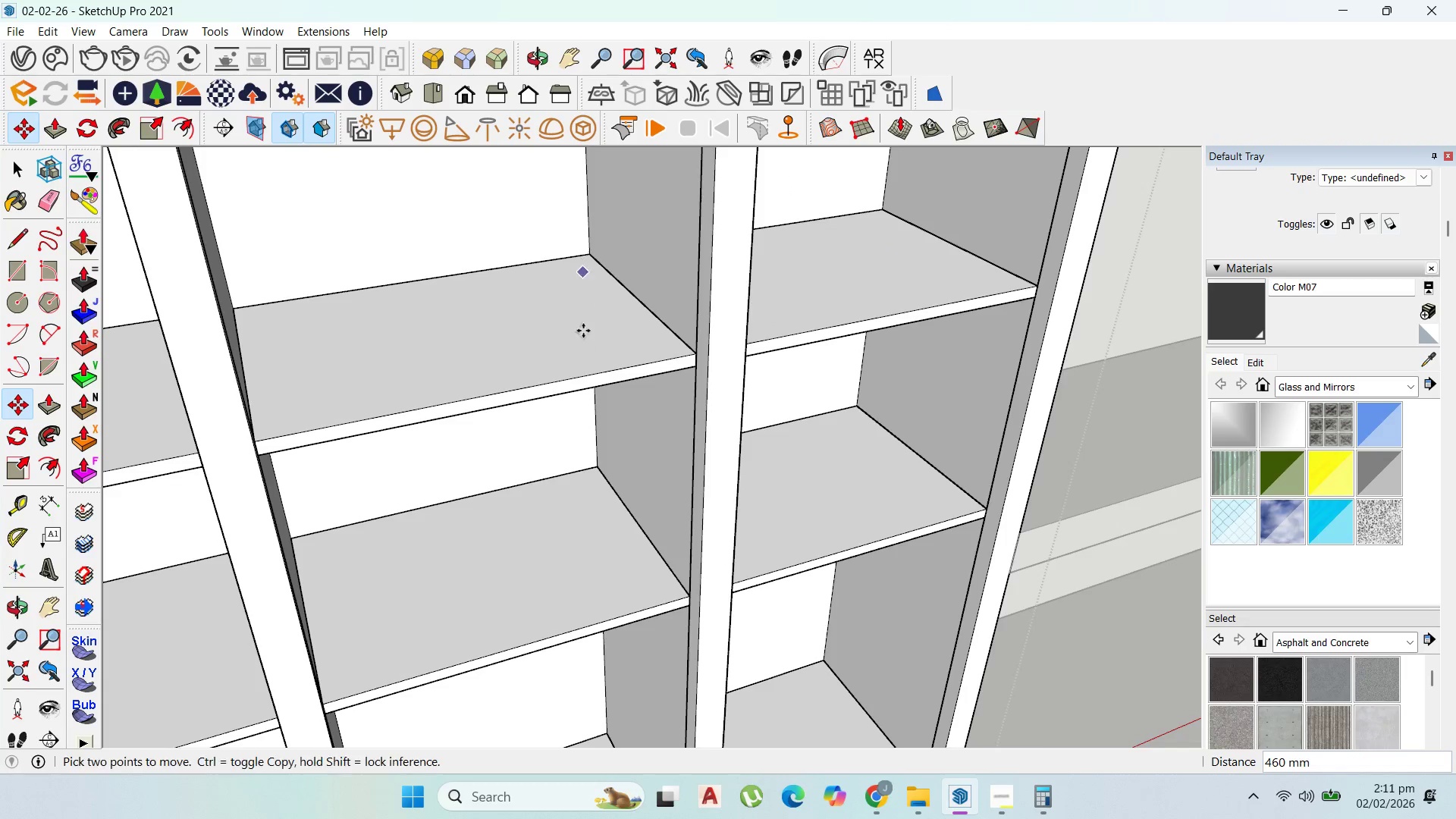 
scroll: coordinate [551, 471], scroll_direction: down, amount: 3.0
 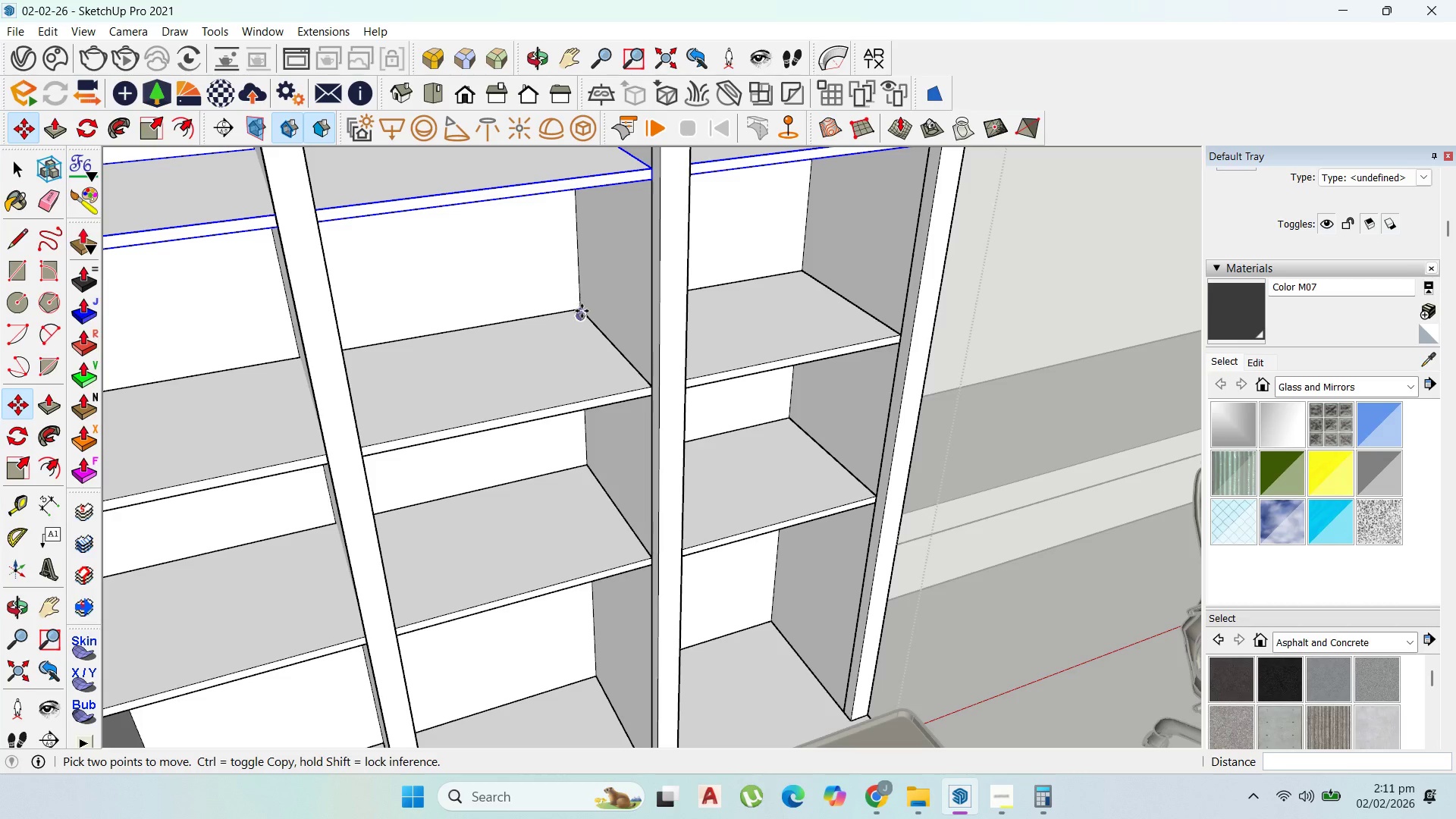 
left_click([581, 311])
 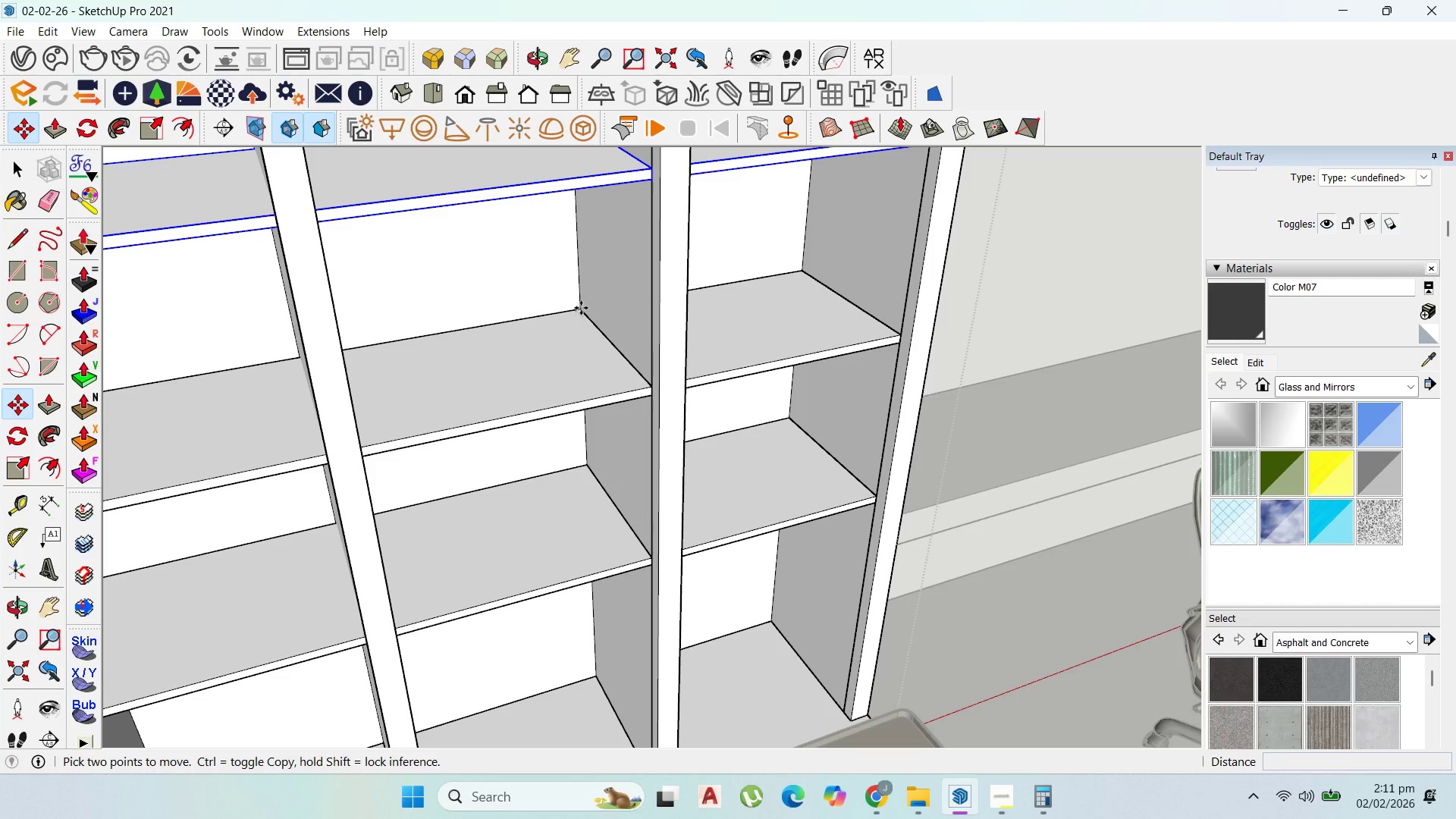 
key(Escape)
 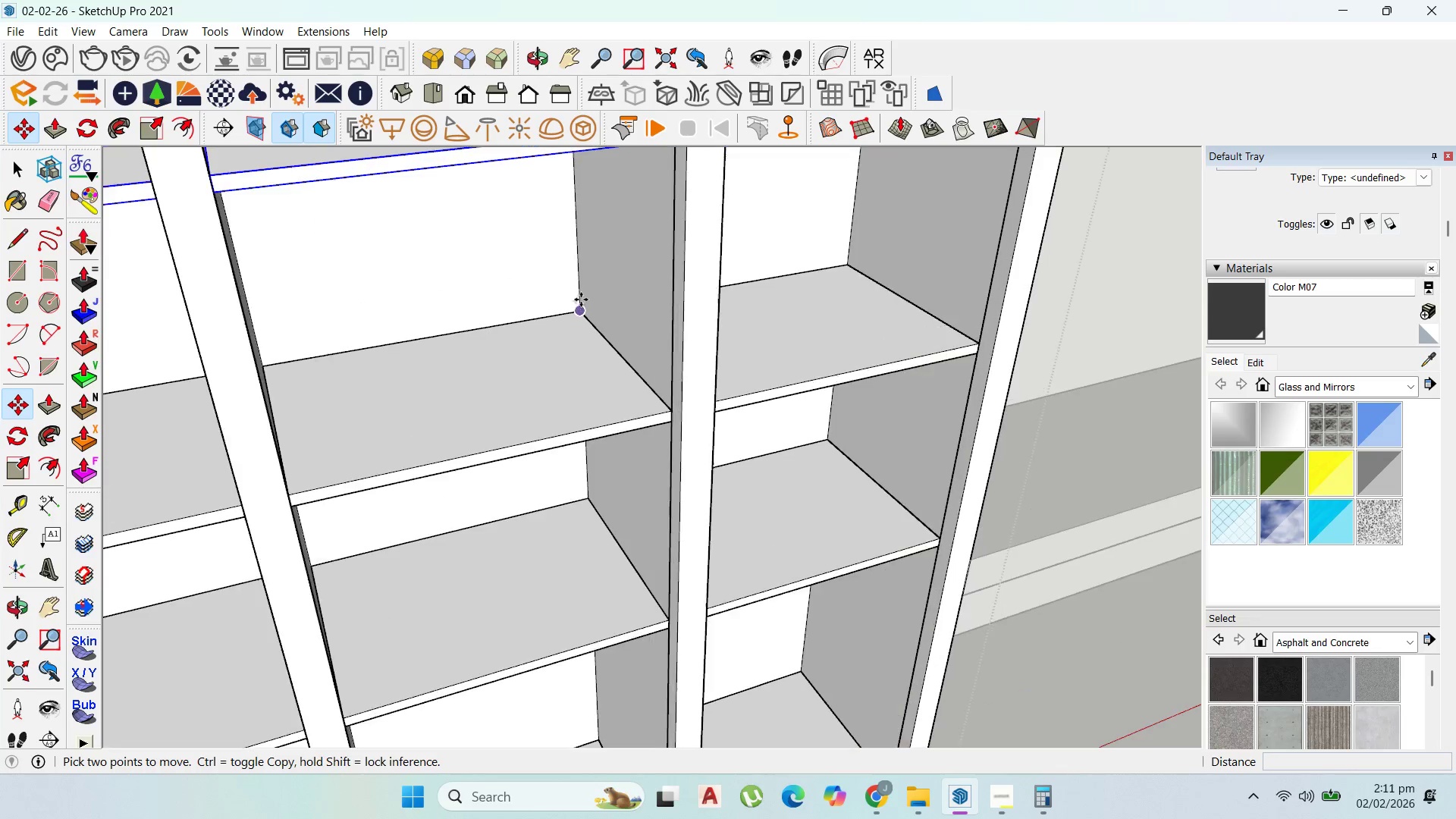 
left_click([579, 312])
 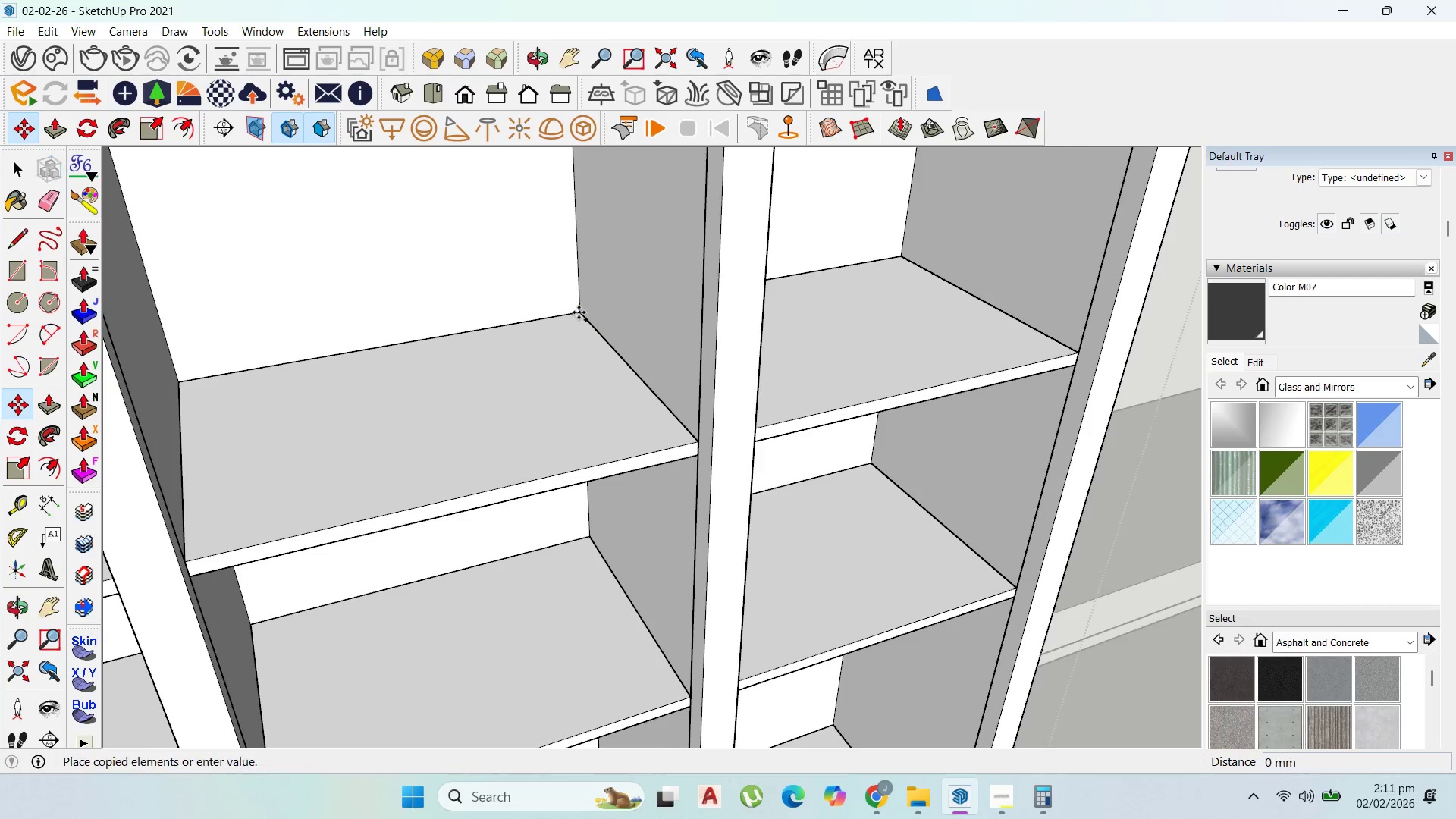 
key(Control+ControlLeft)
 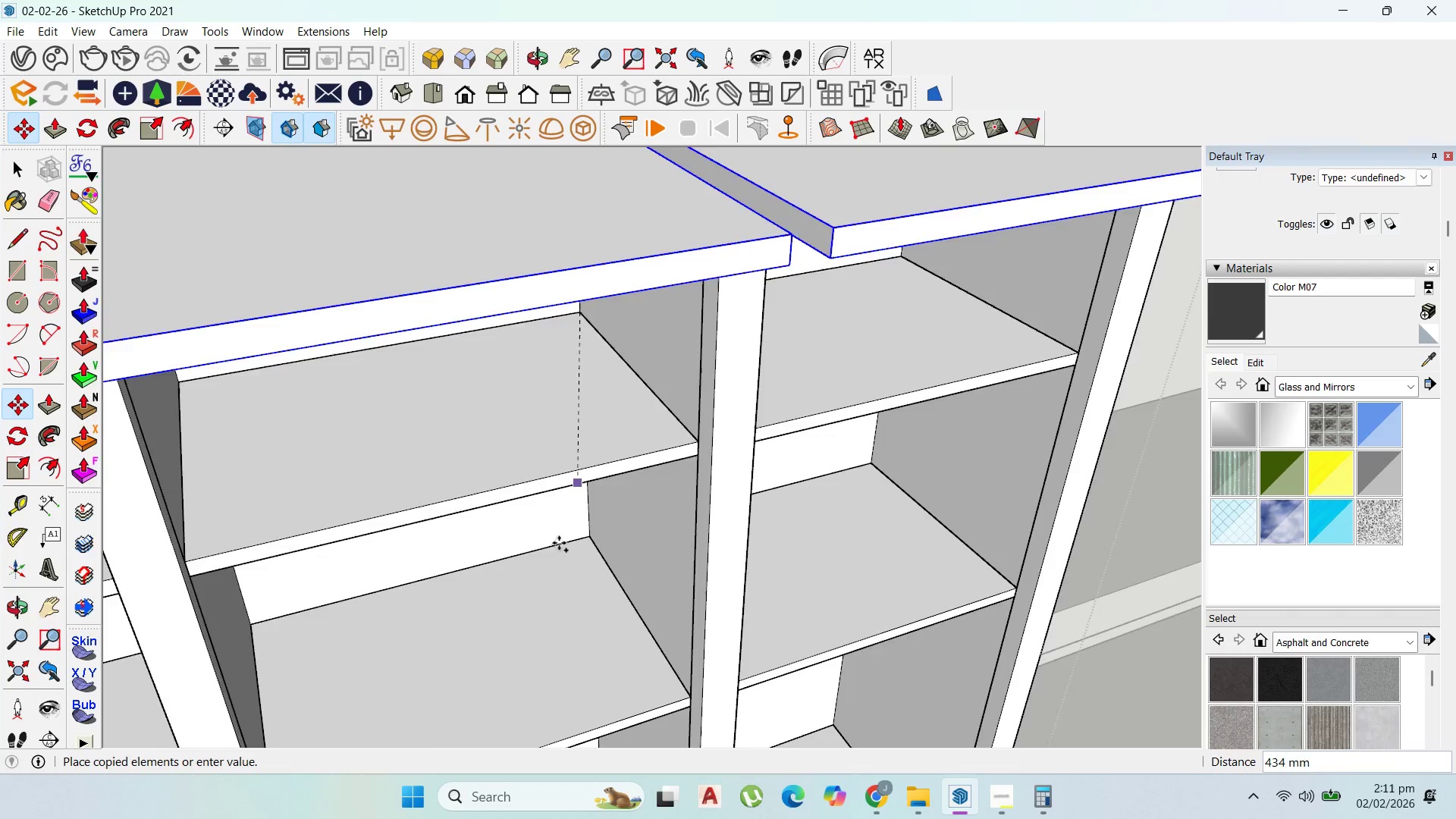 
scroll: coordinate [581, 306], scroll_direction: up, amount: 4.0
 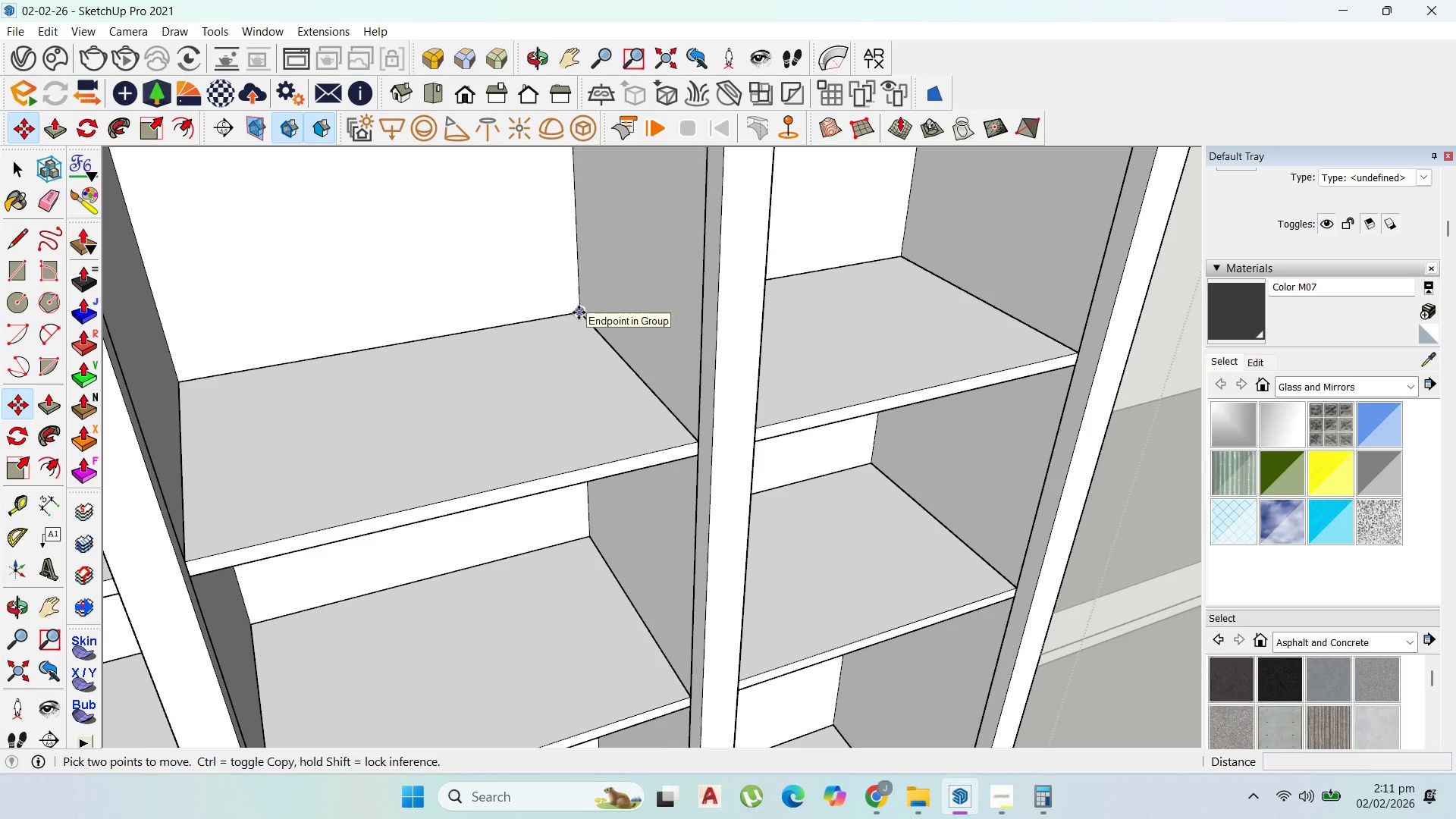 
scroll: coordinate [557, 562], scroll_direction: down, amount: 11.0
 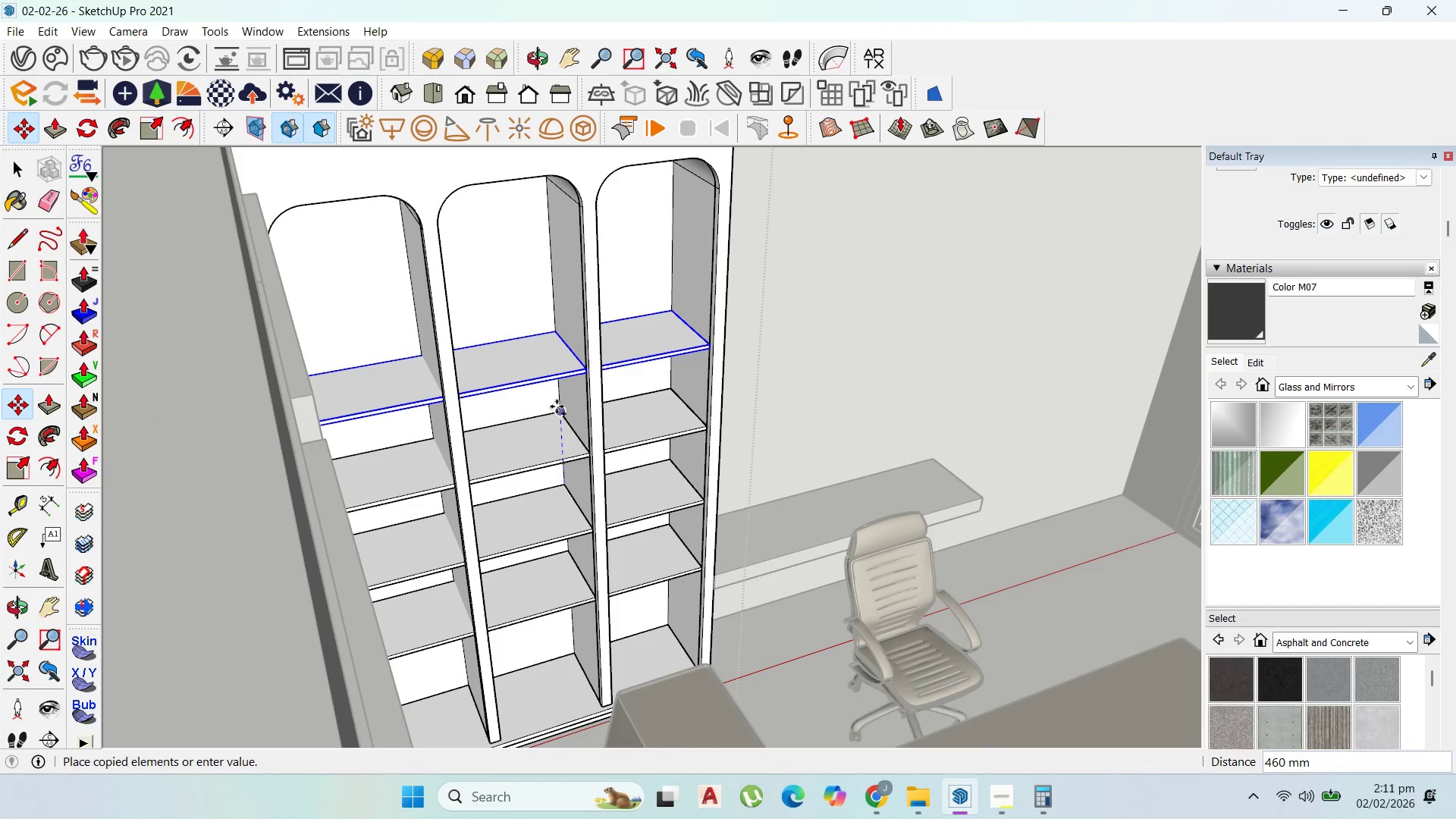 
left_click([557, 407])
 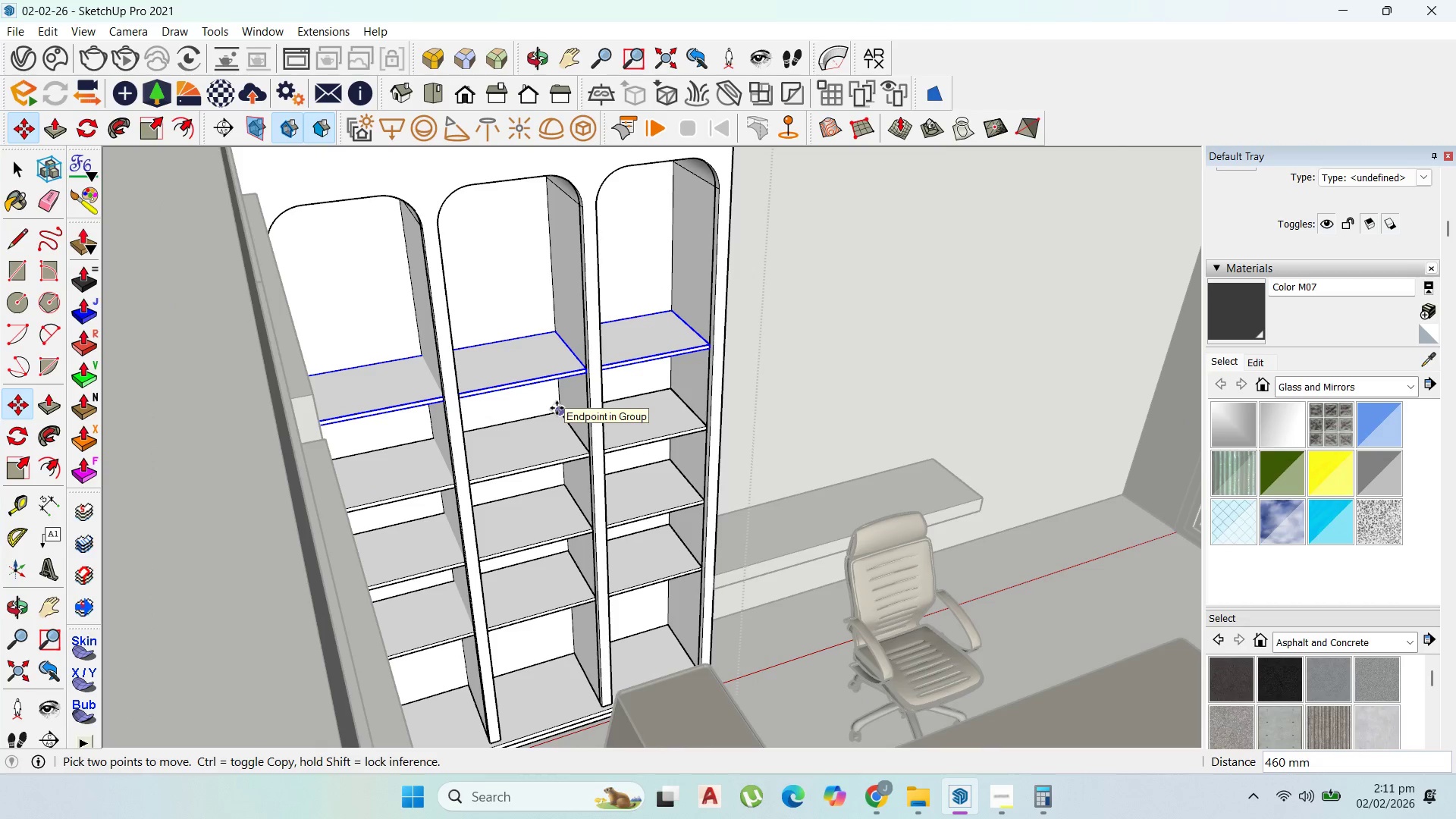 
left_click([557, 408])
 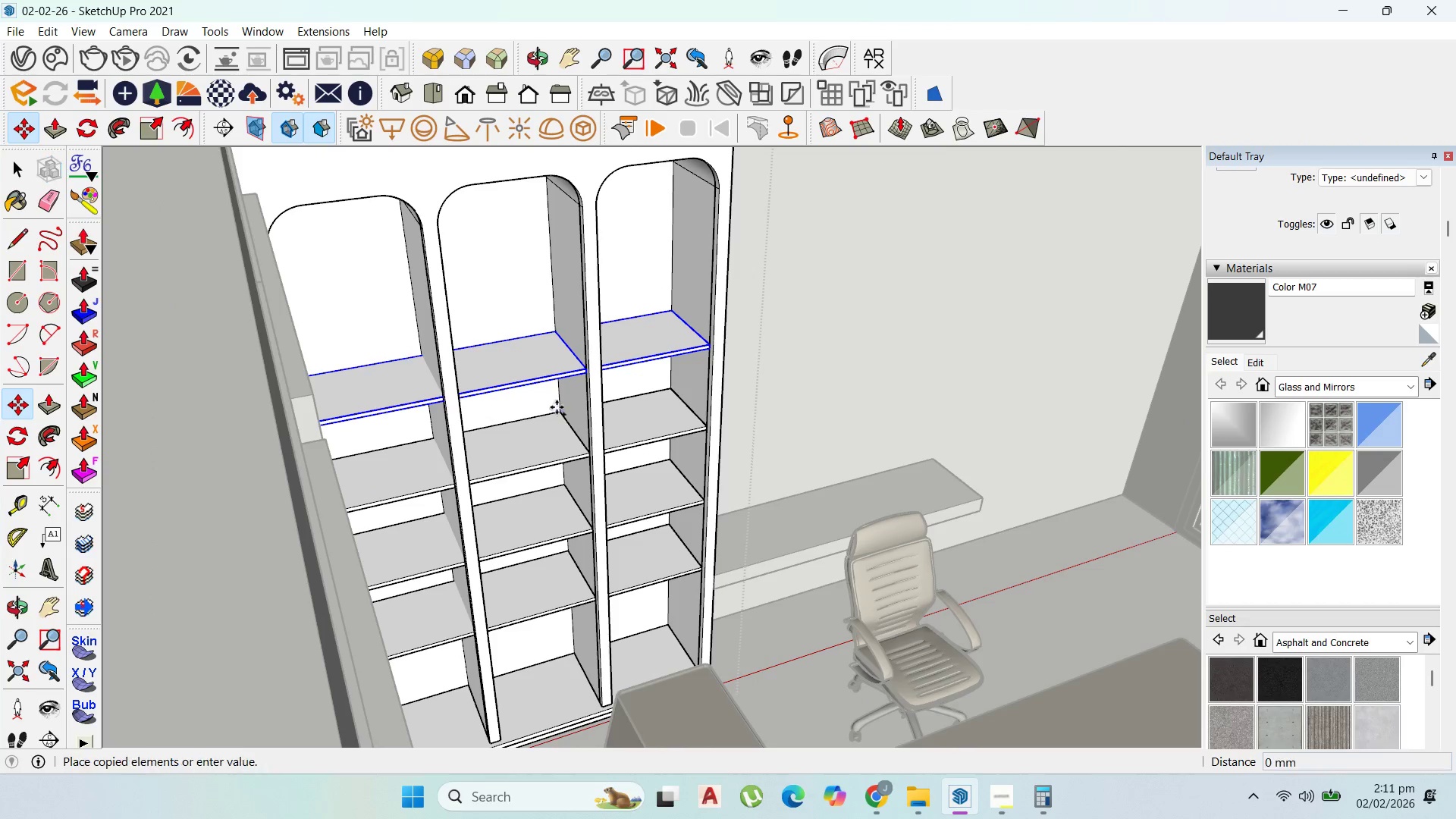 
key(Control+ControlLeft)
 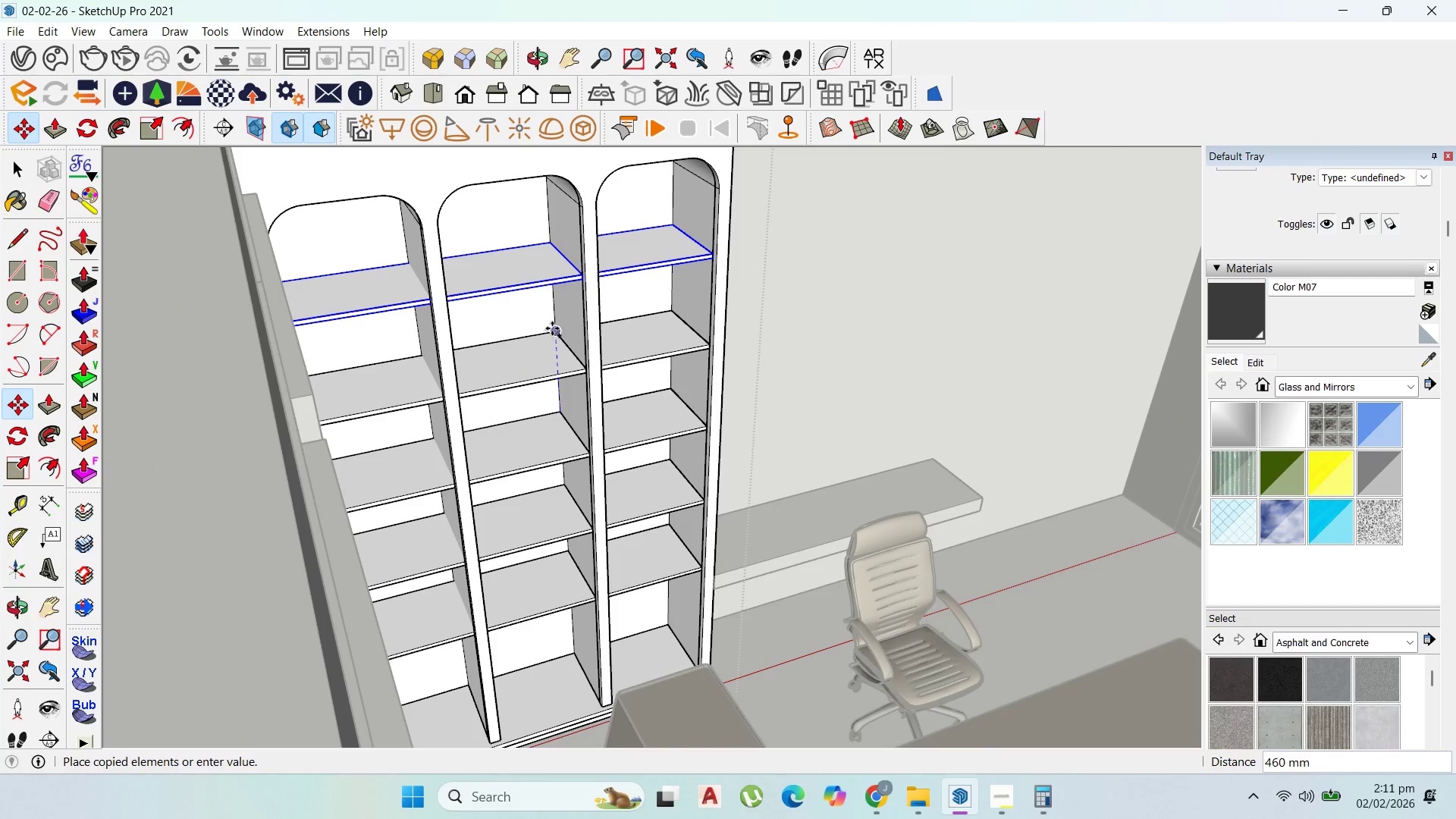 
left_click([552, 328])
 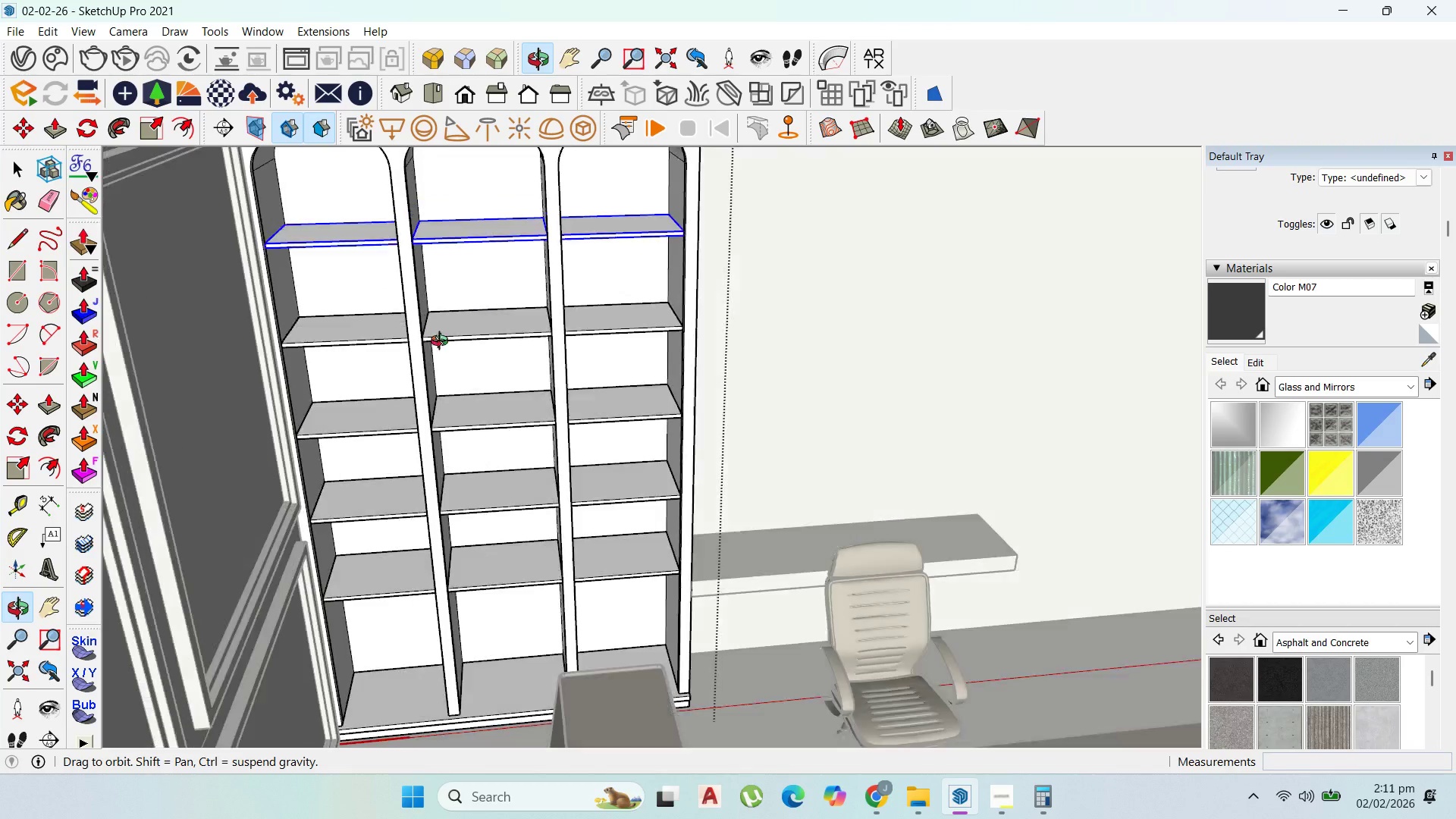 
scroll: coordinate [714, 510], scroll_direction: down, amount: 6.0
 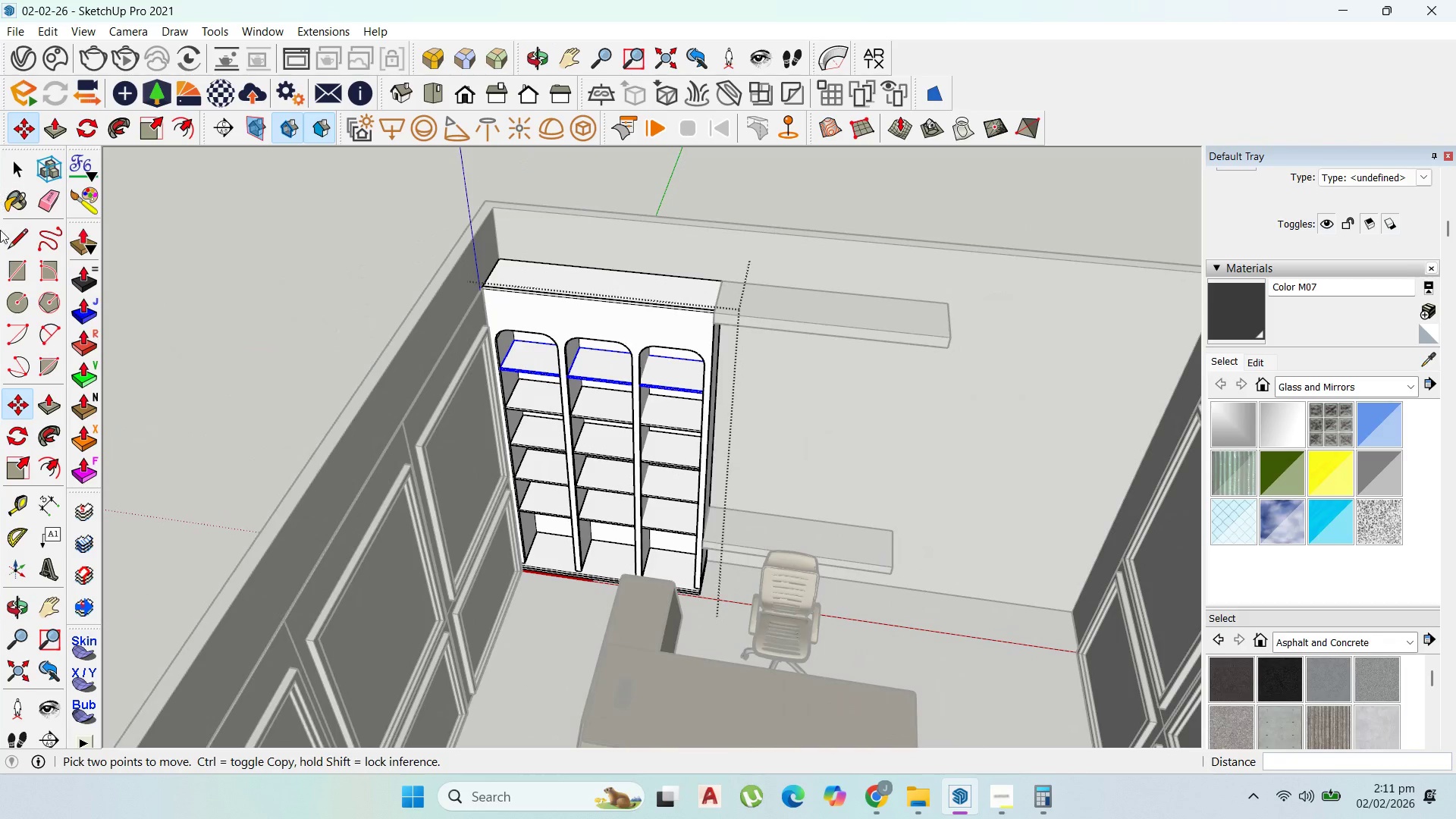 
left_click([16, 163])
 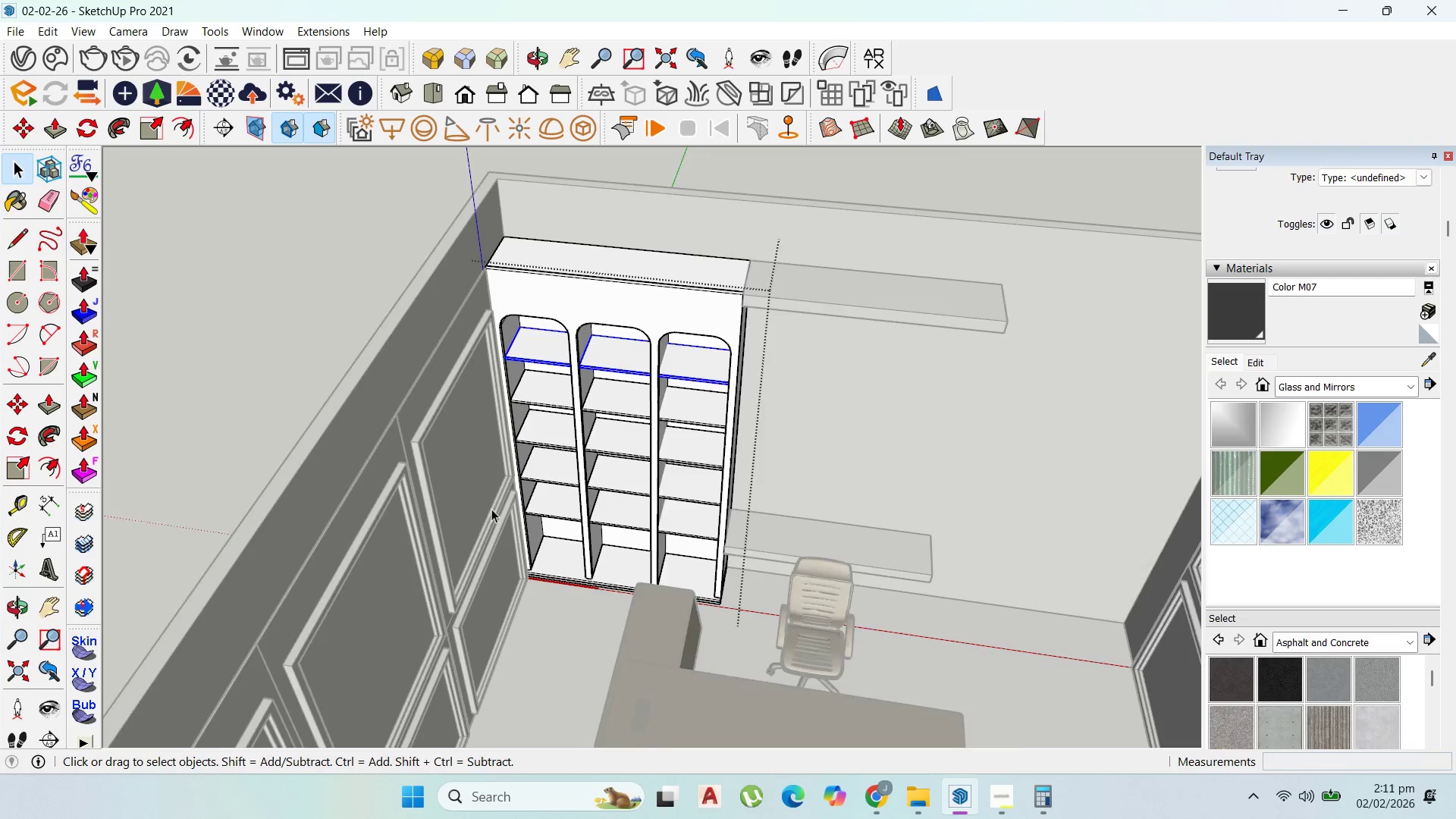 
scroll: coordinate [651, 546], scroll_direction: down, amount: 4.0
 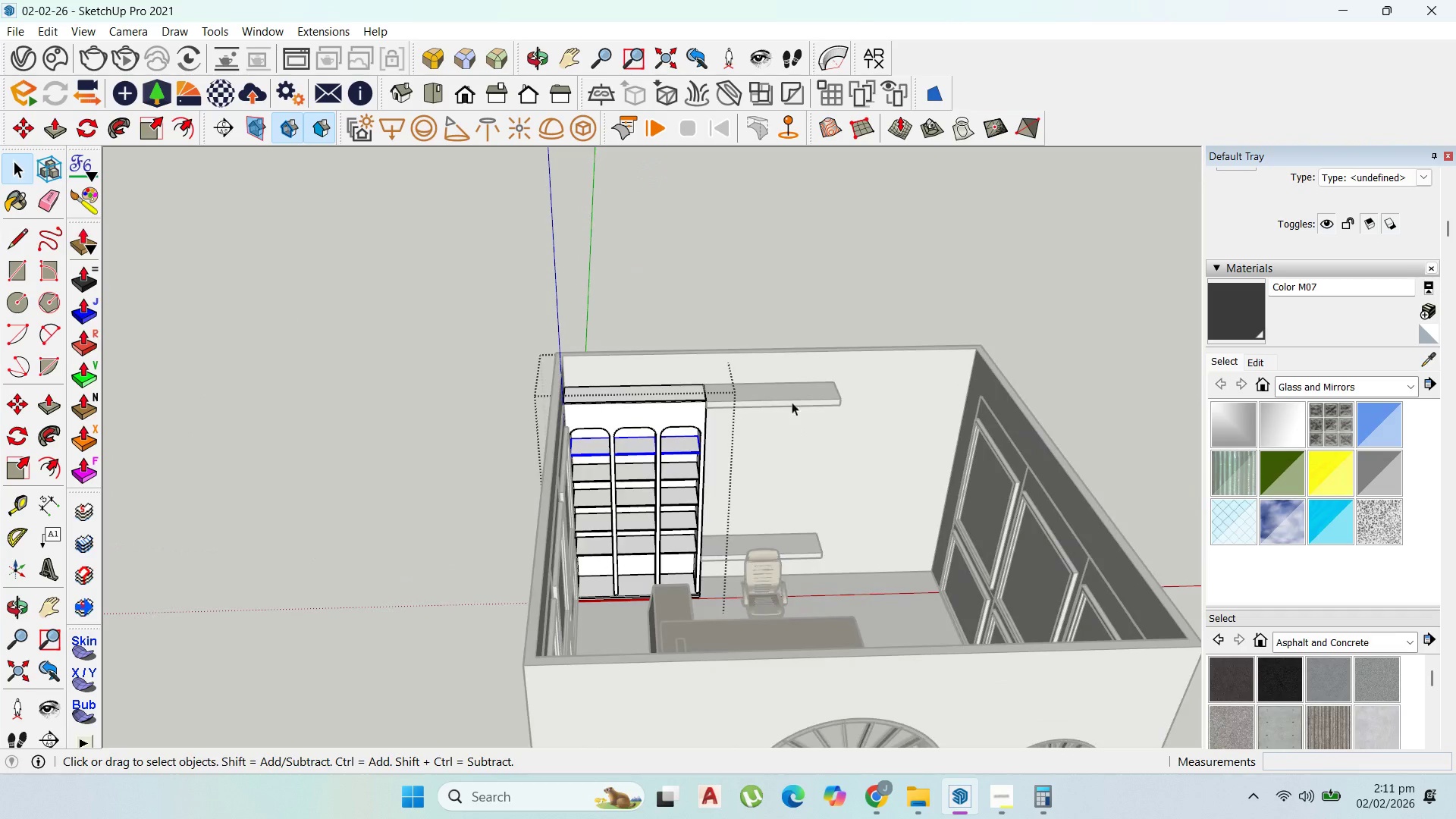 
left_click([727, 209])
 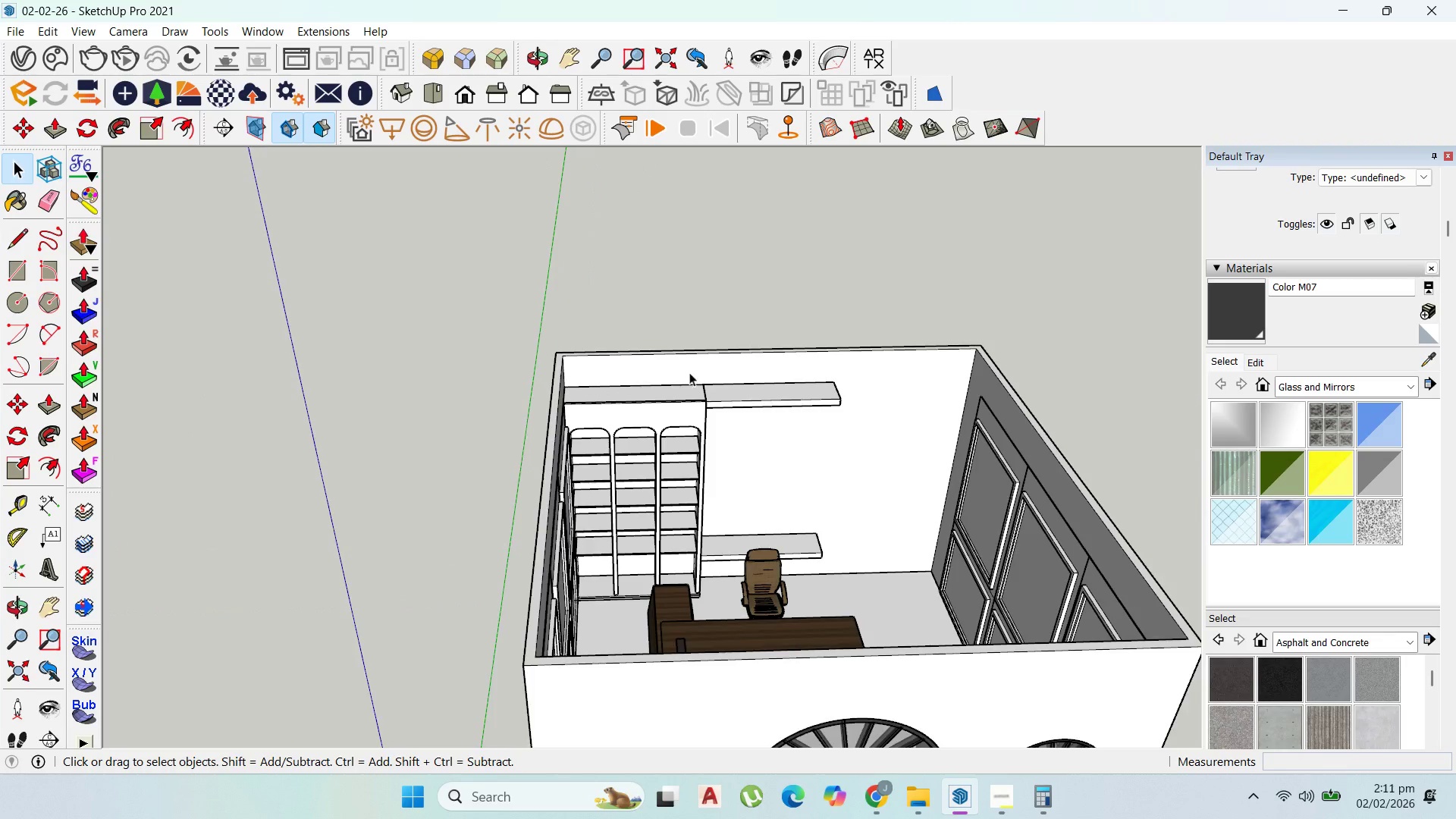 
scroll: coordinate [654, 483], scroll_direction: up, amount: 4.0
 